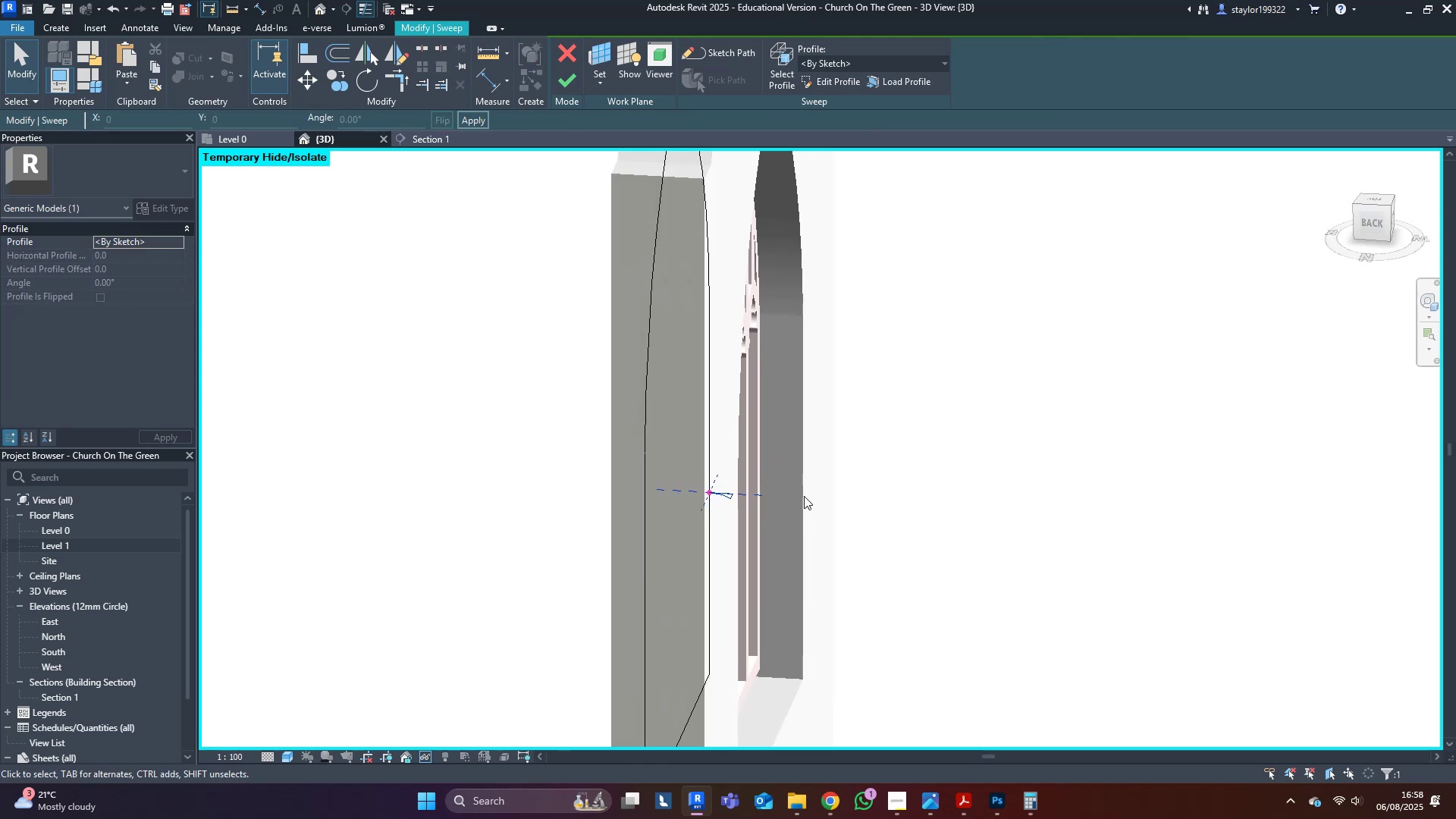 
key(Shift+ShiftLeft)
 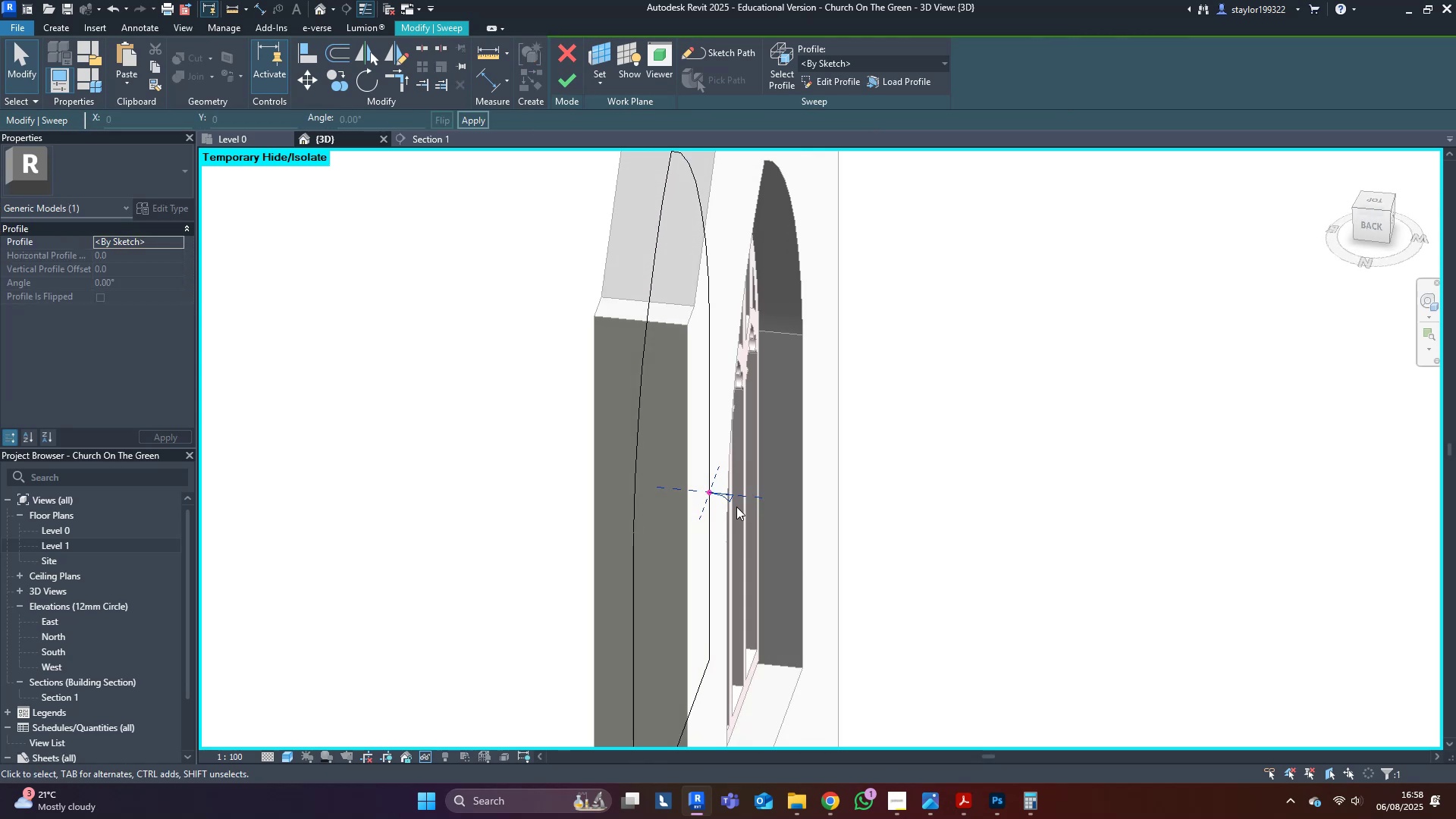 
left_click([730, 500])
 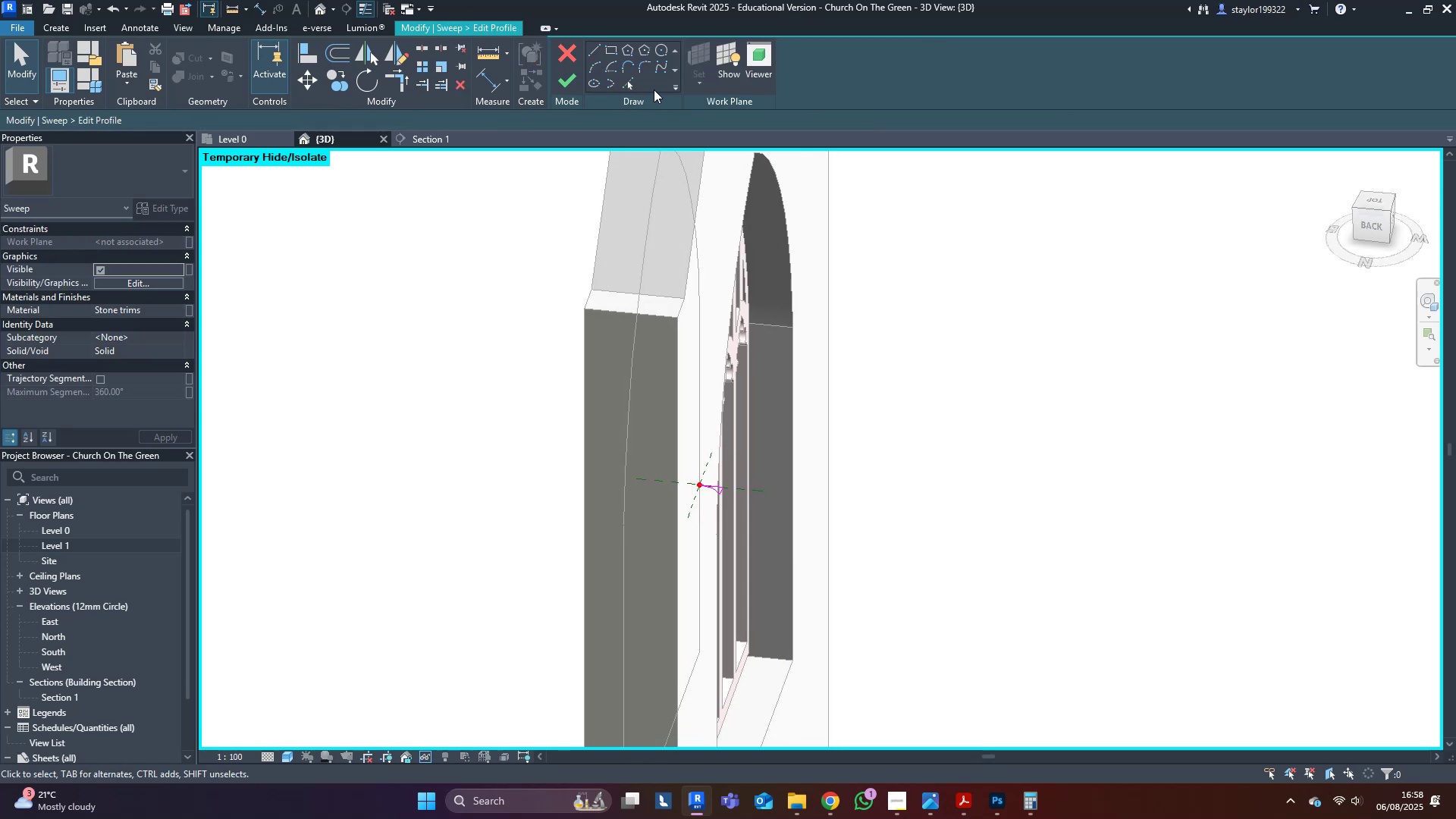 
left_click([628, 79])
 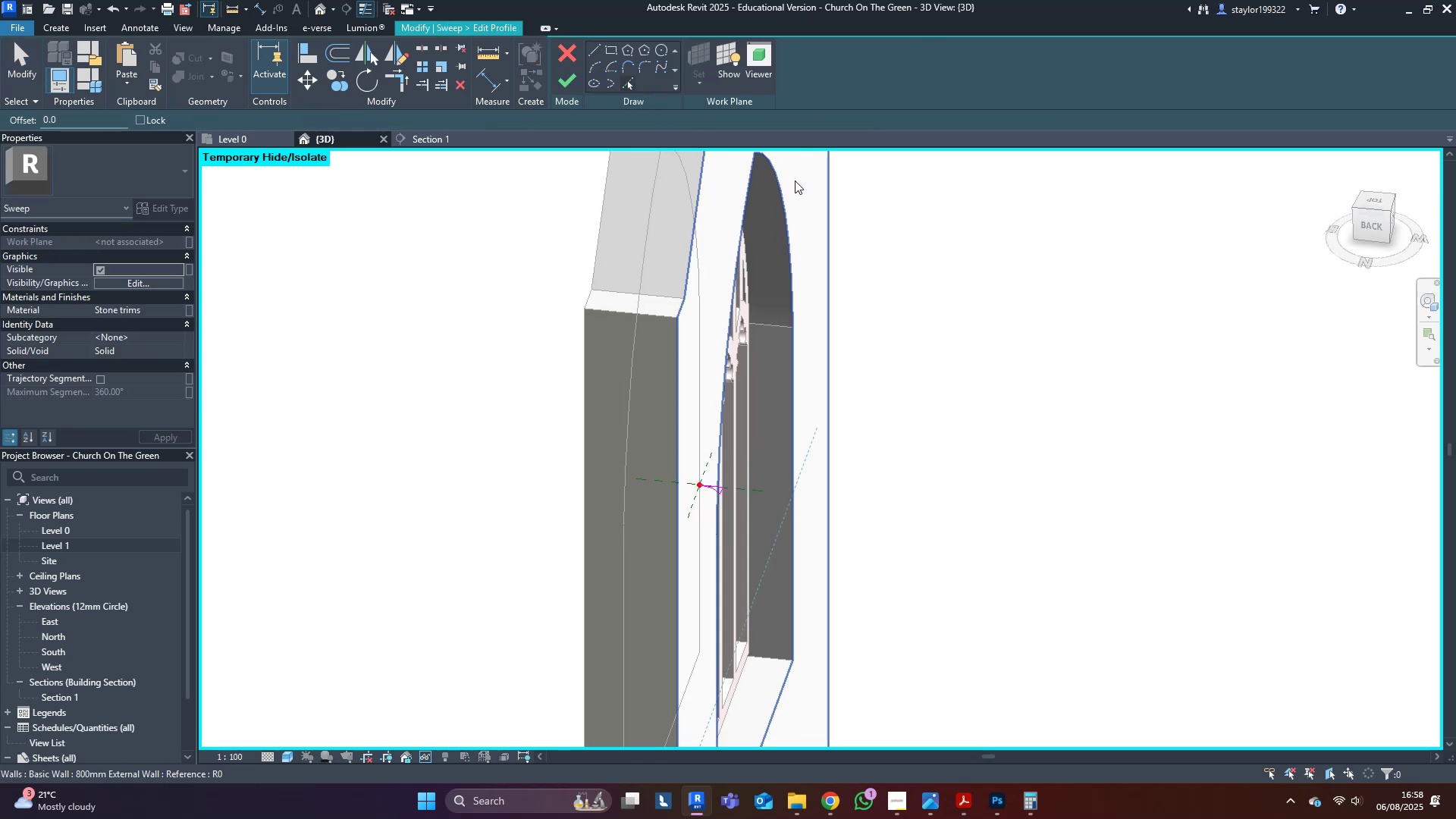 
left_click([795, 180])
 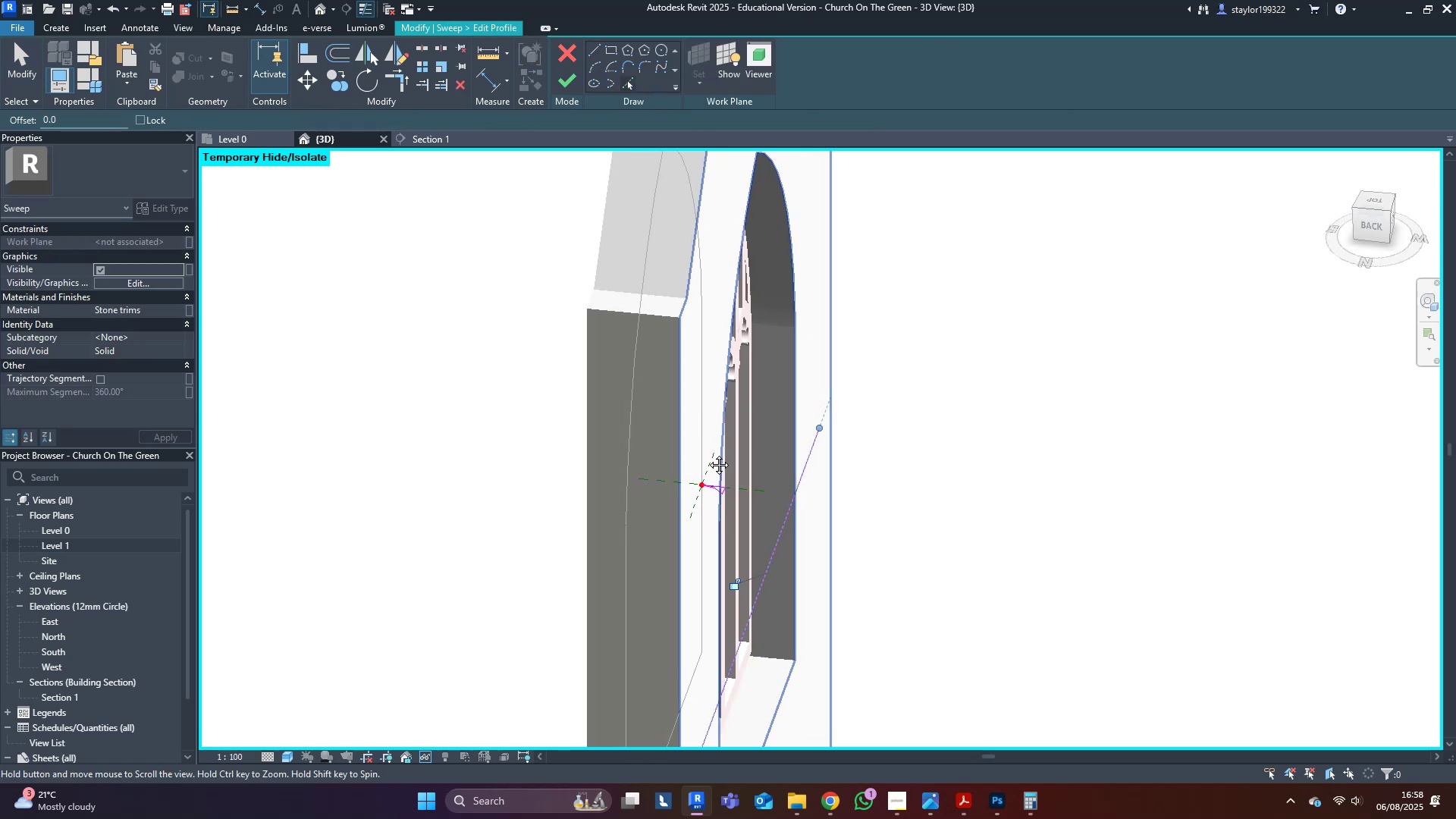 
scroll: coordinate [695, 469], scroll_direction: up, amount: 4.0
 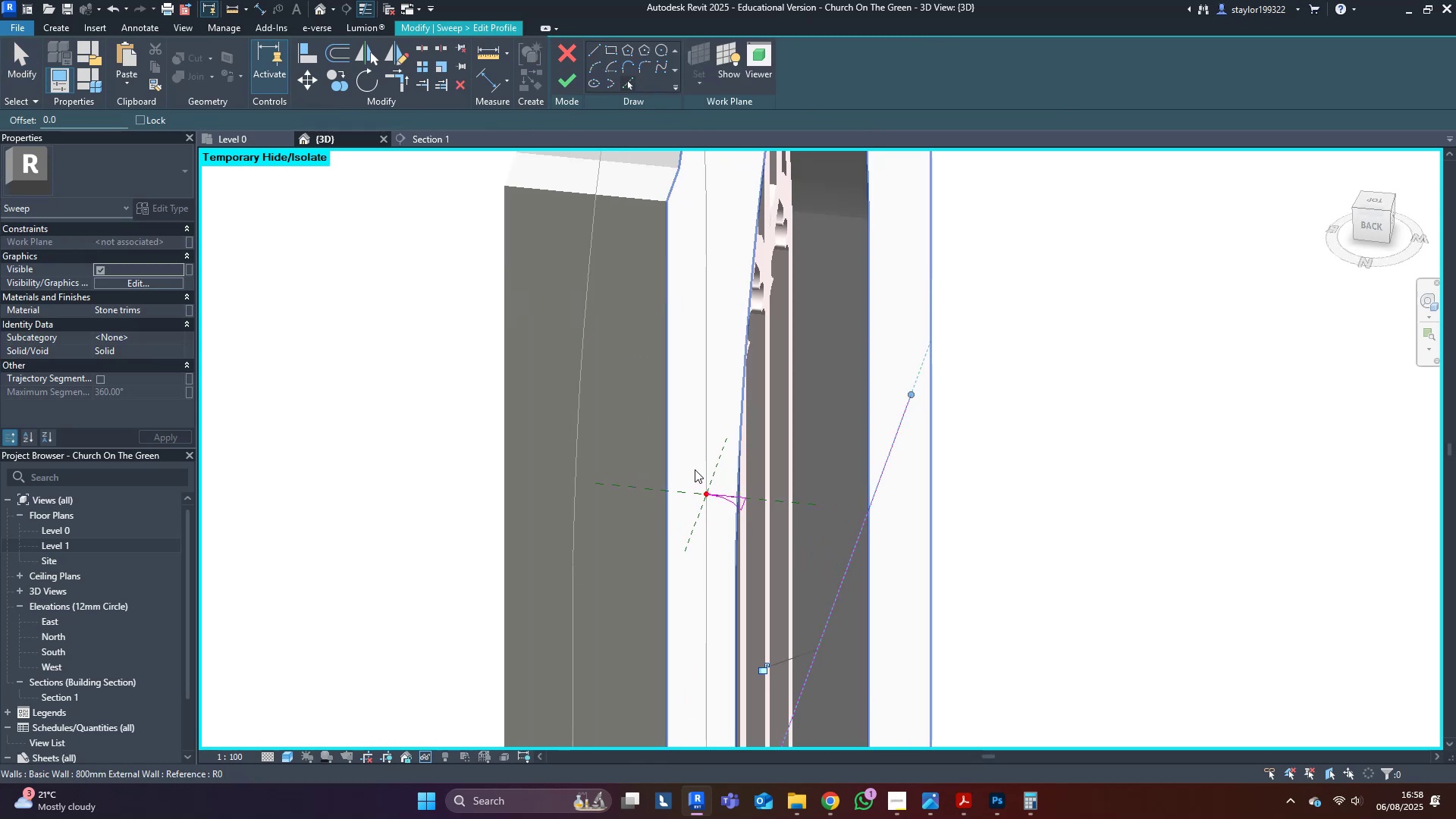 
hold_key(key=M, duration=4.88)
 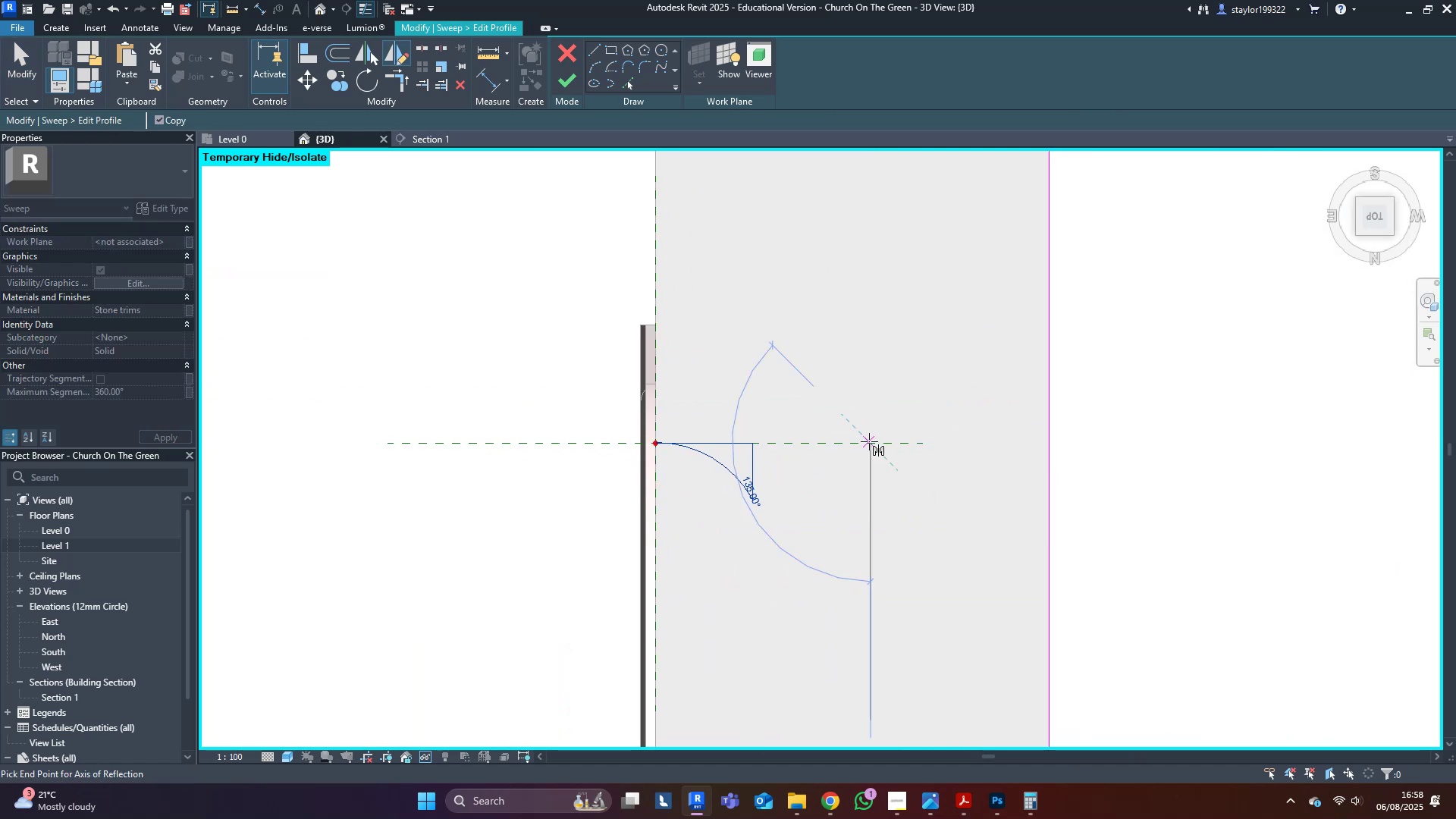 
hold_key(key=D, duration=4.69)
 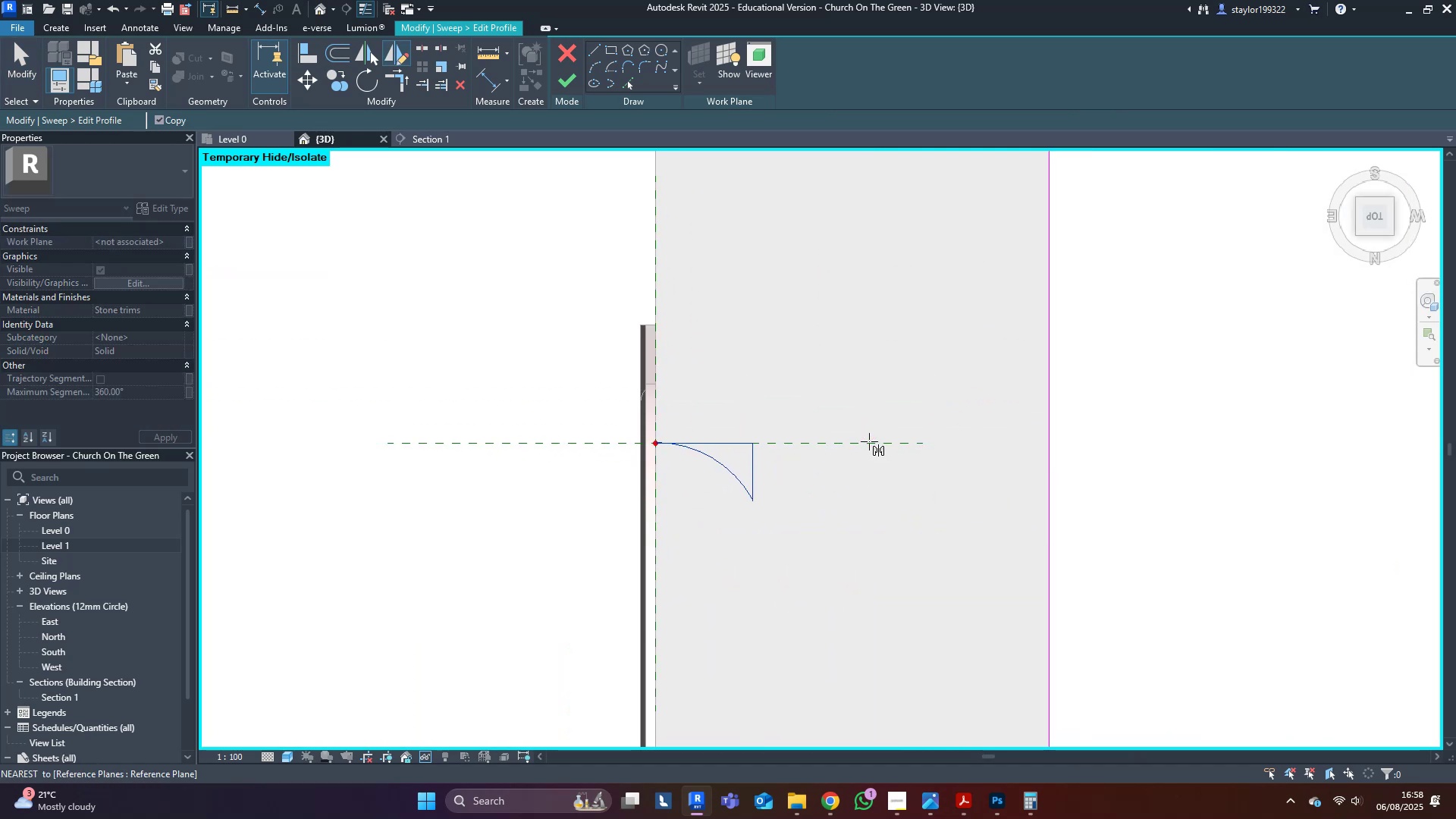 
scroll: coordinate [749, 499], scroll_direction: up, amount: 4.0
 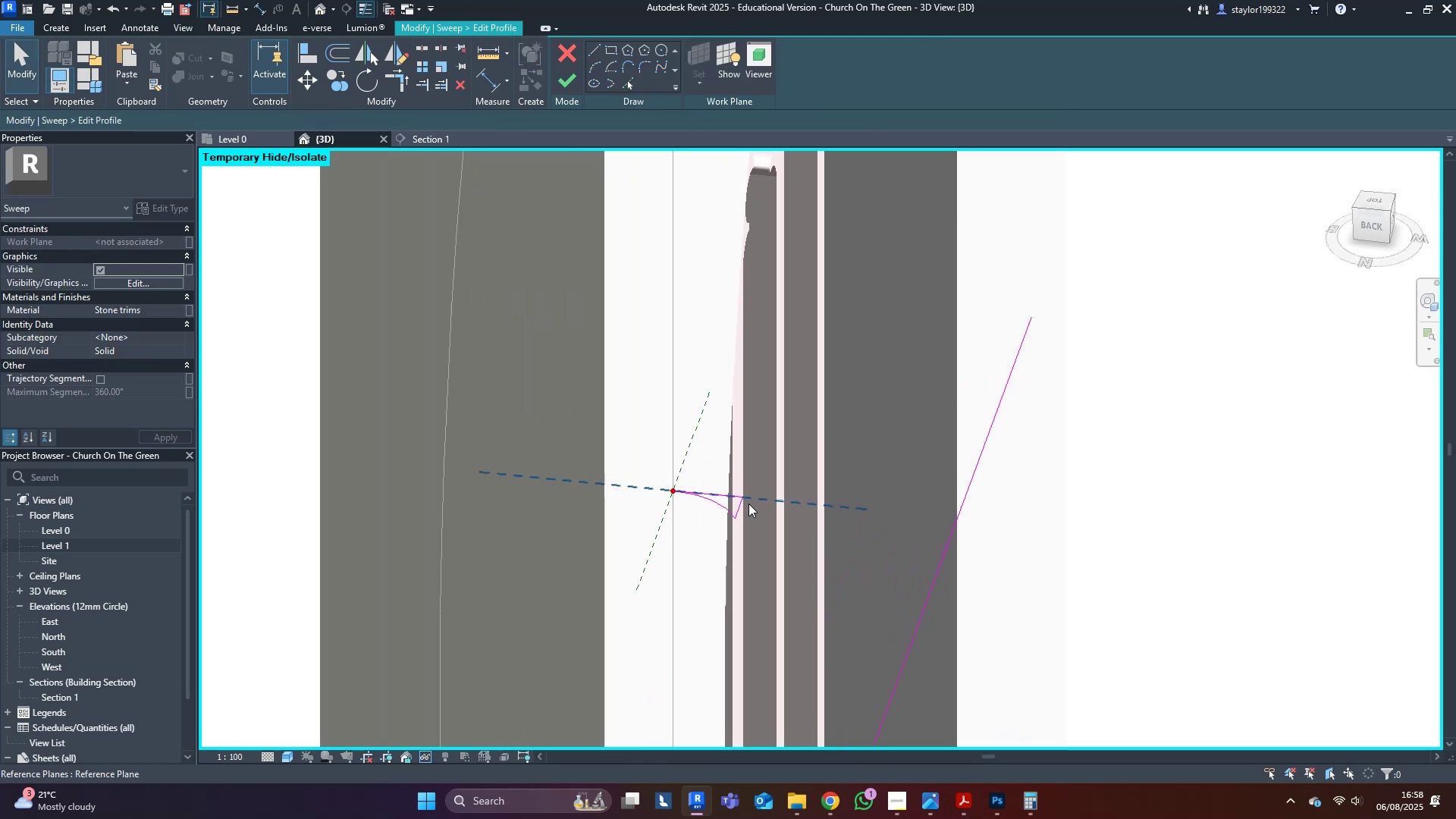 
key(Tab)
 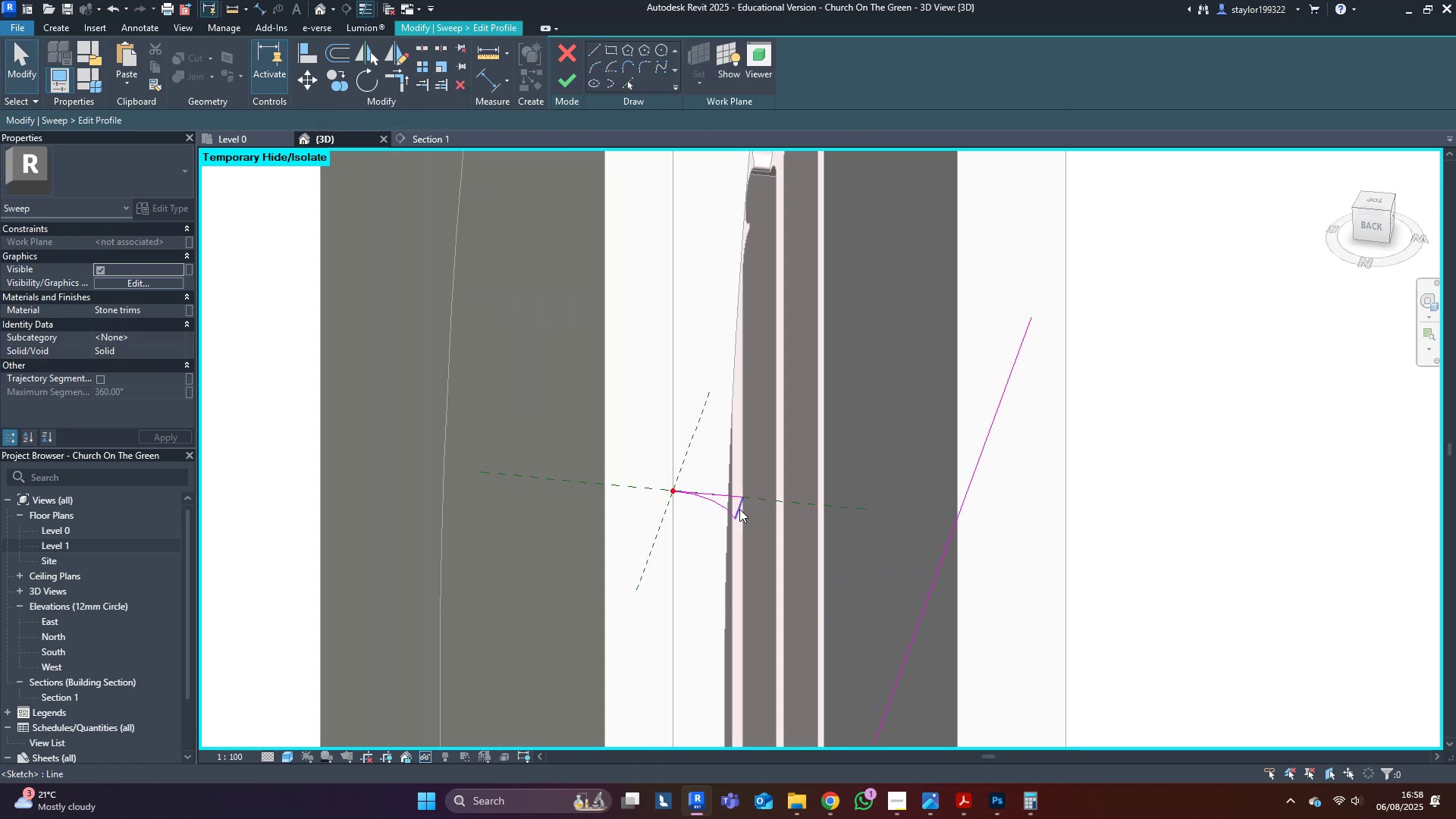 
key(Tab)
 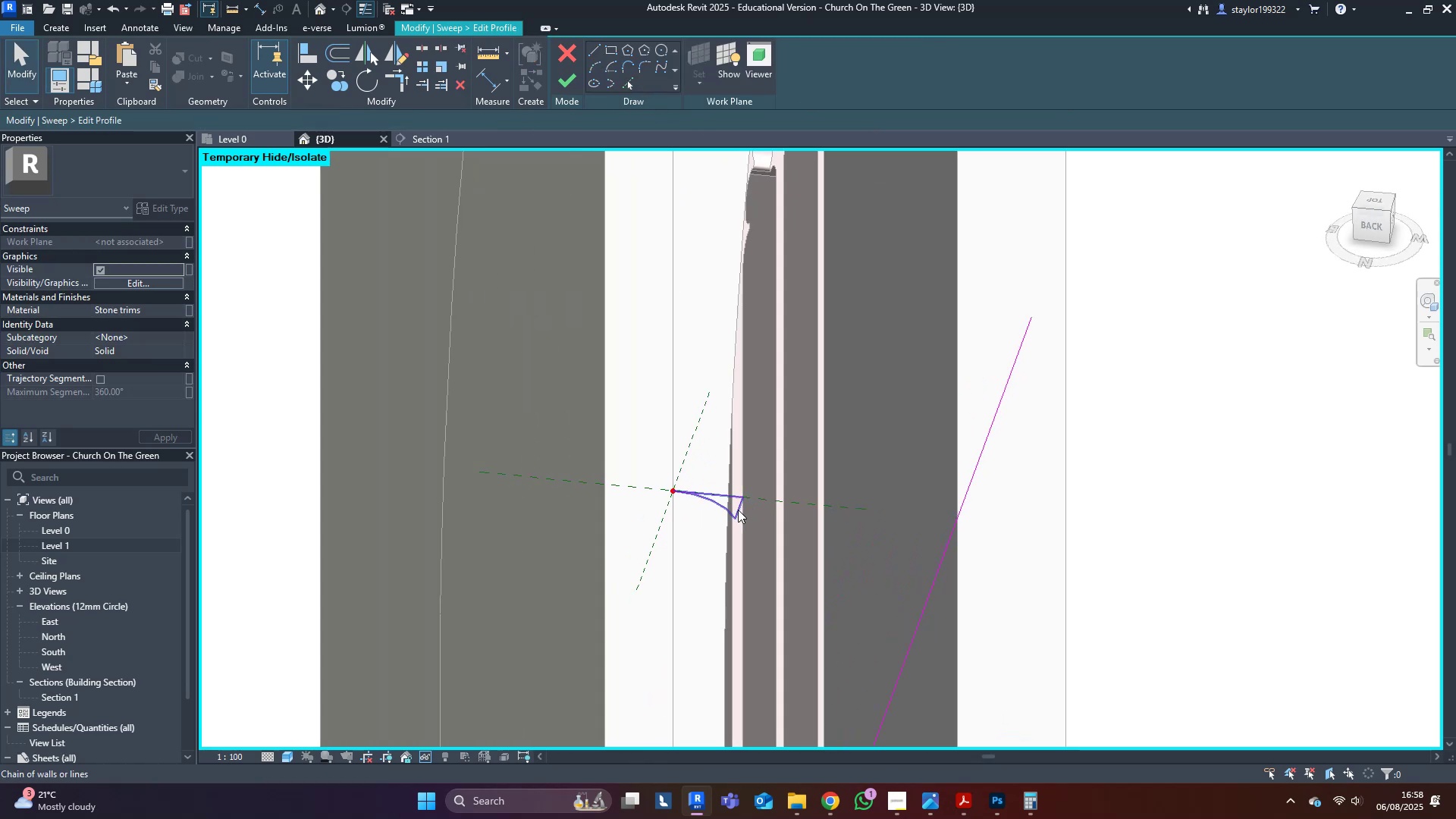 
left_click([738, 510])
 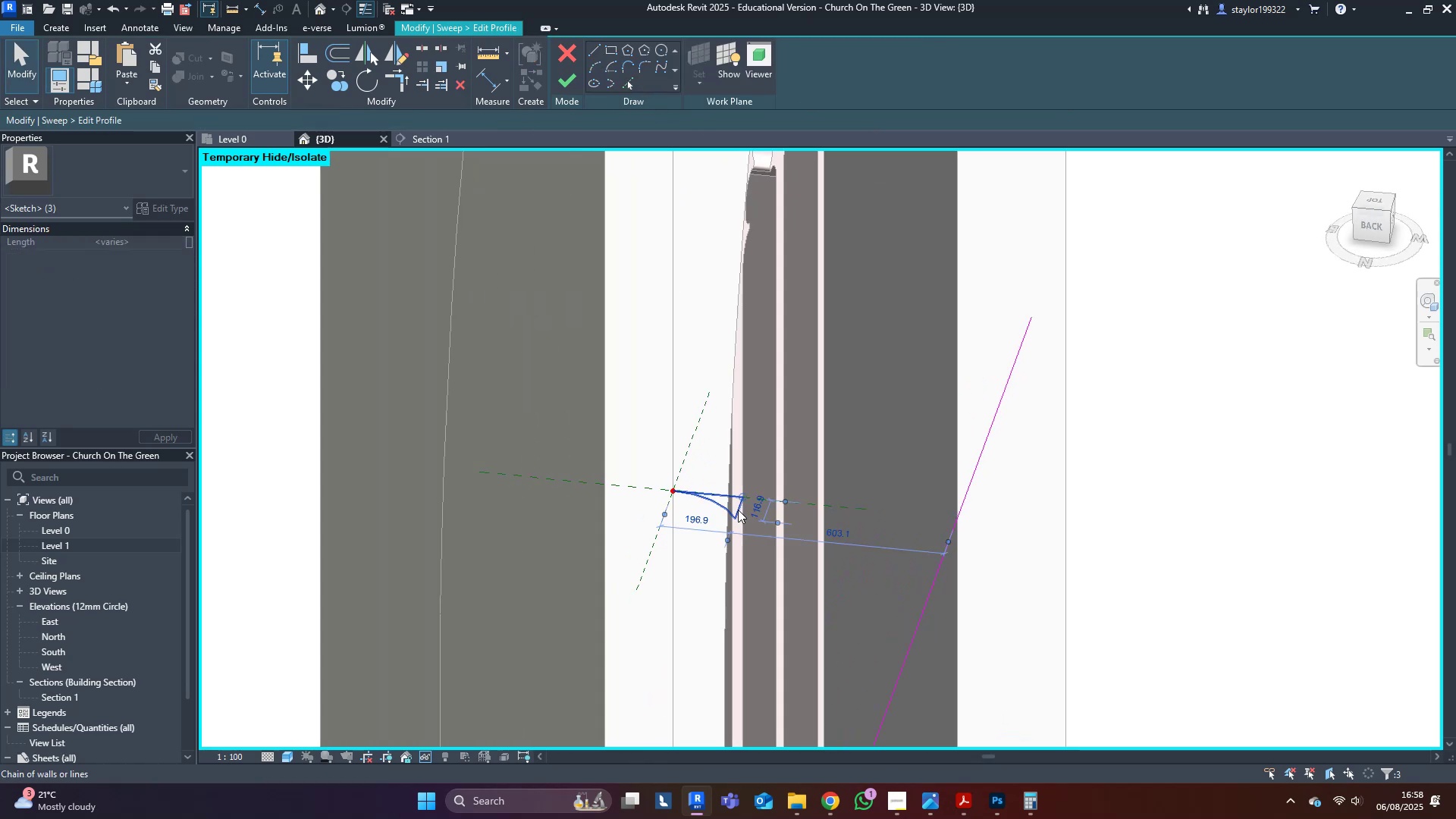 
key(Shift+ShiftLeft)
 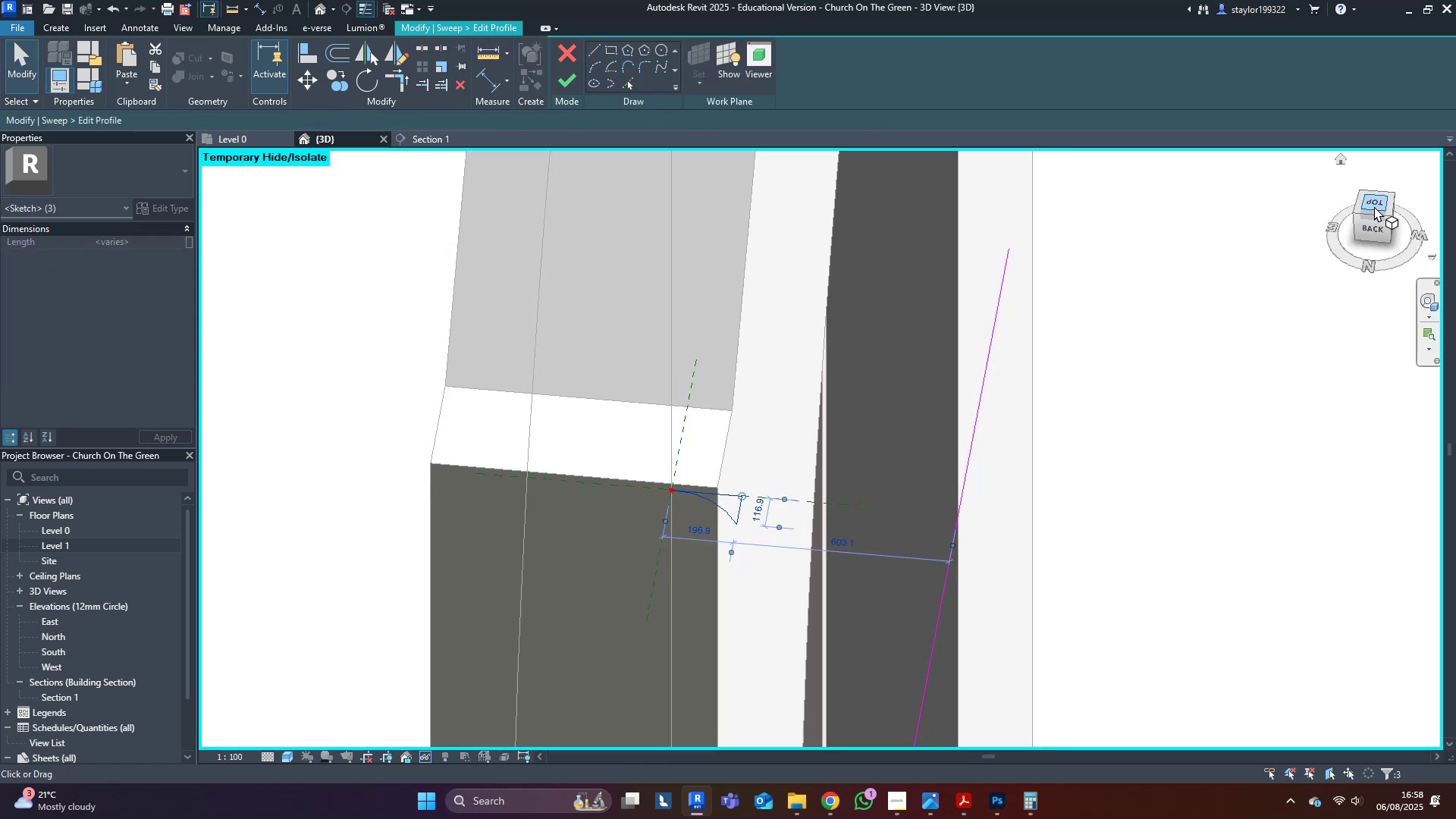 
left_click([1375, 205])
 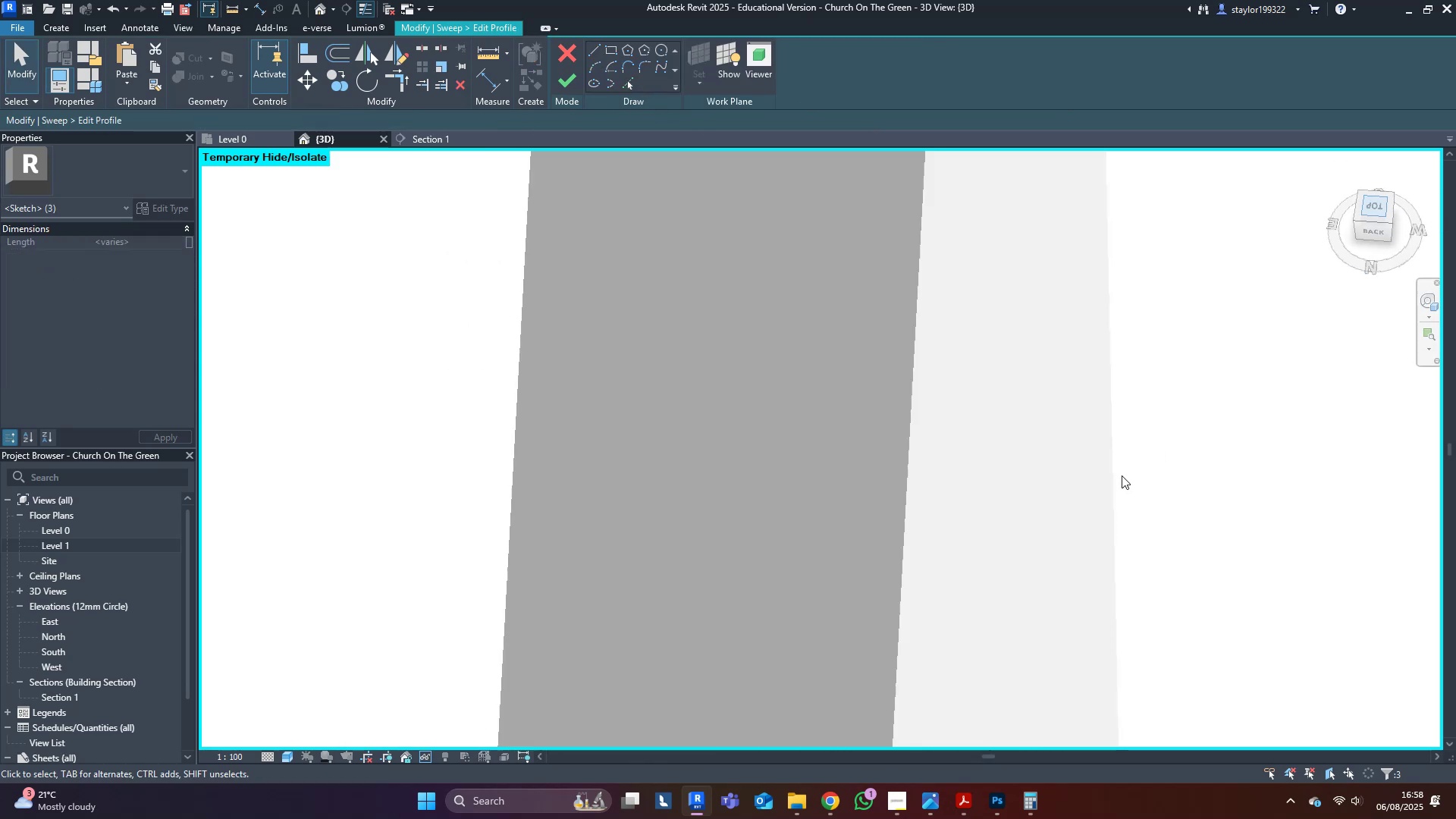 
middle_click([1122, 475])
 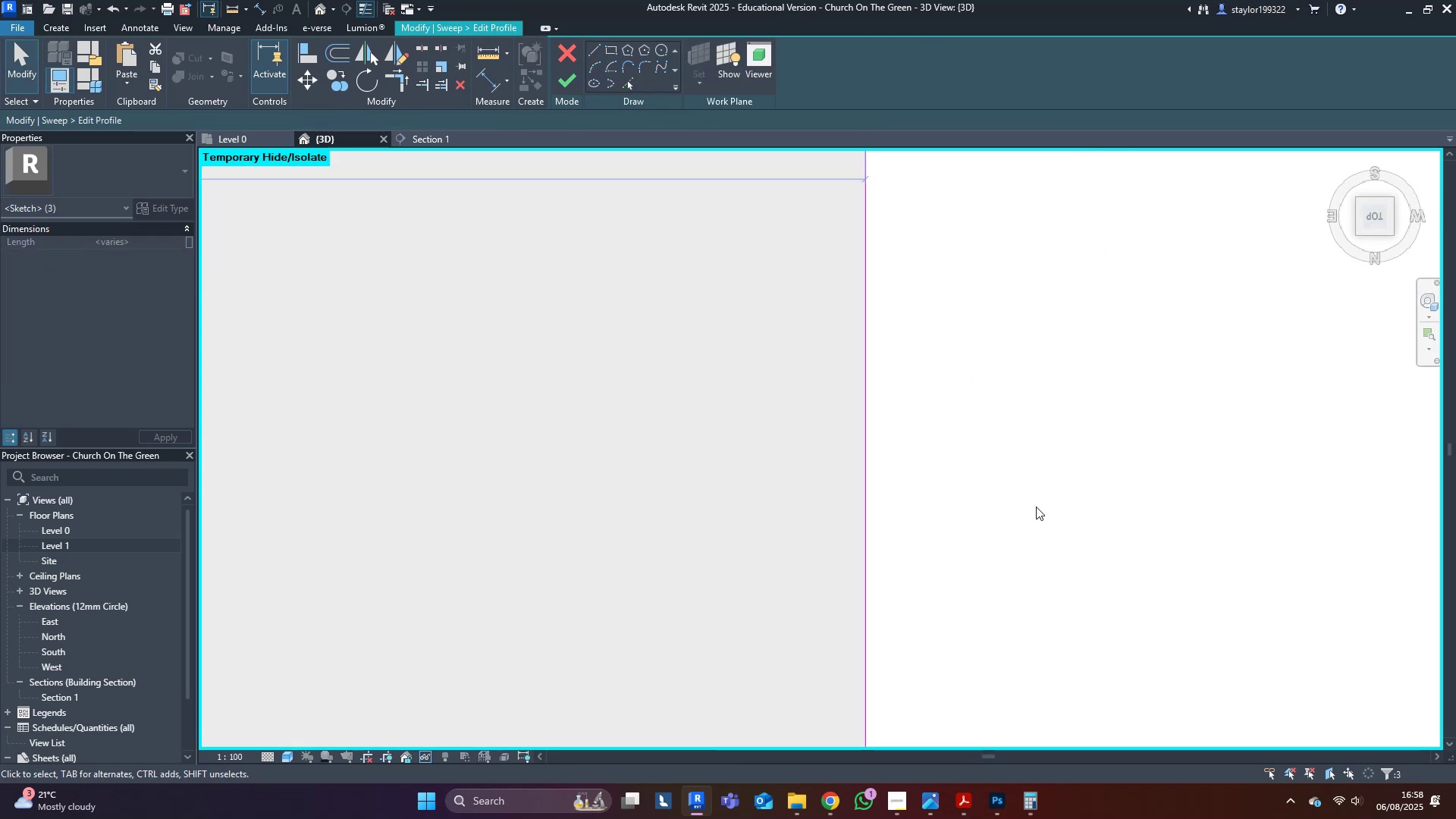 
scroll: coordinate [1015, 496], scroll_direction: down, amount: 12.0
 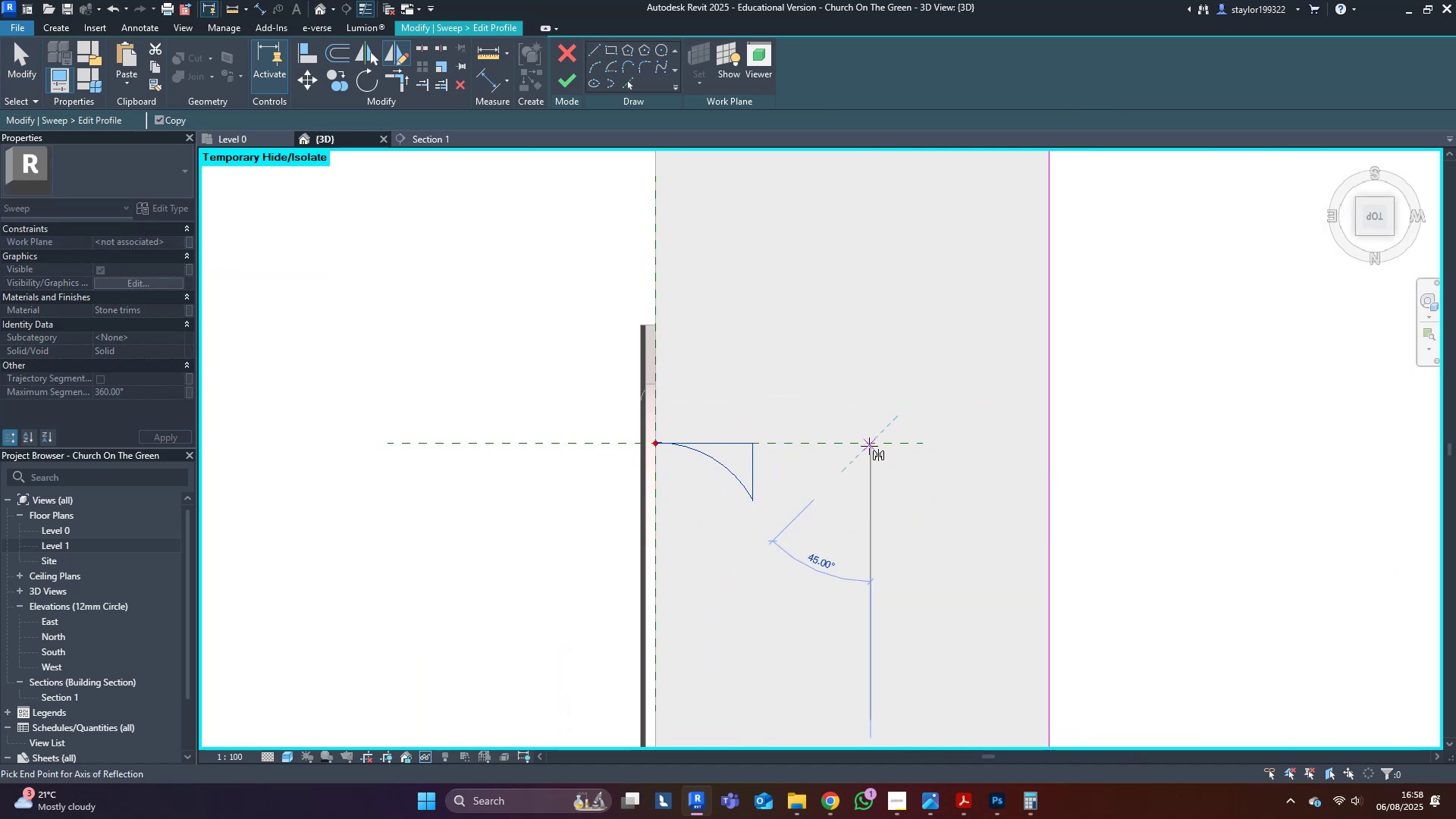 
double_click([869, 469])
 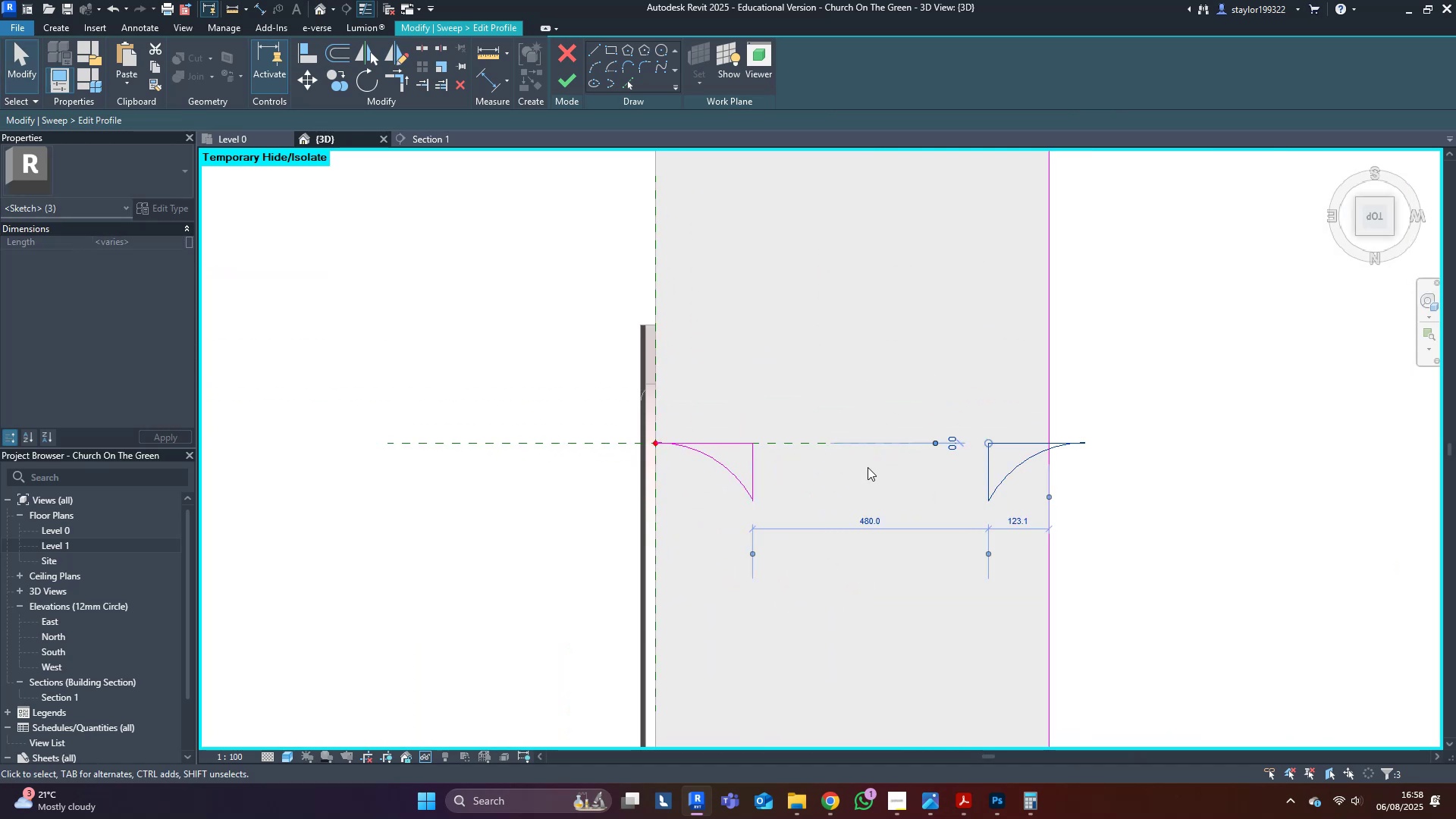 
type(mv)
 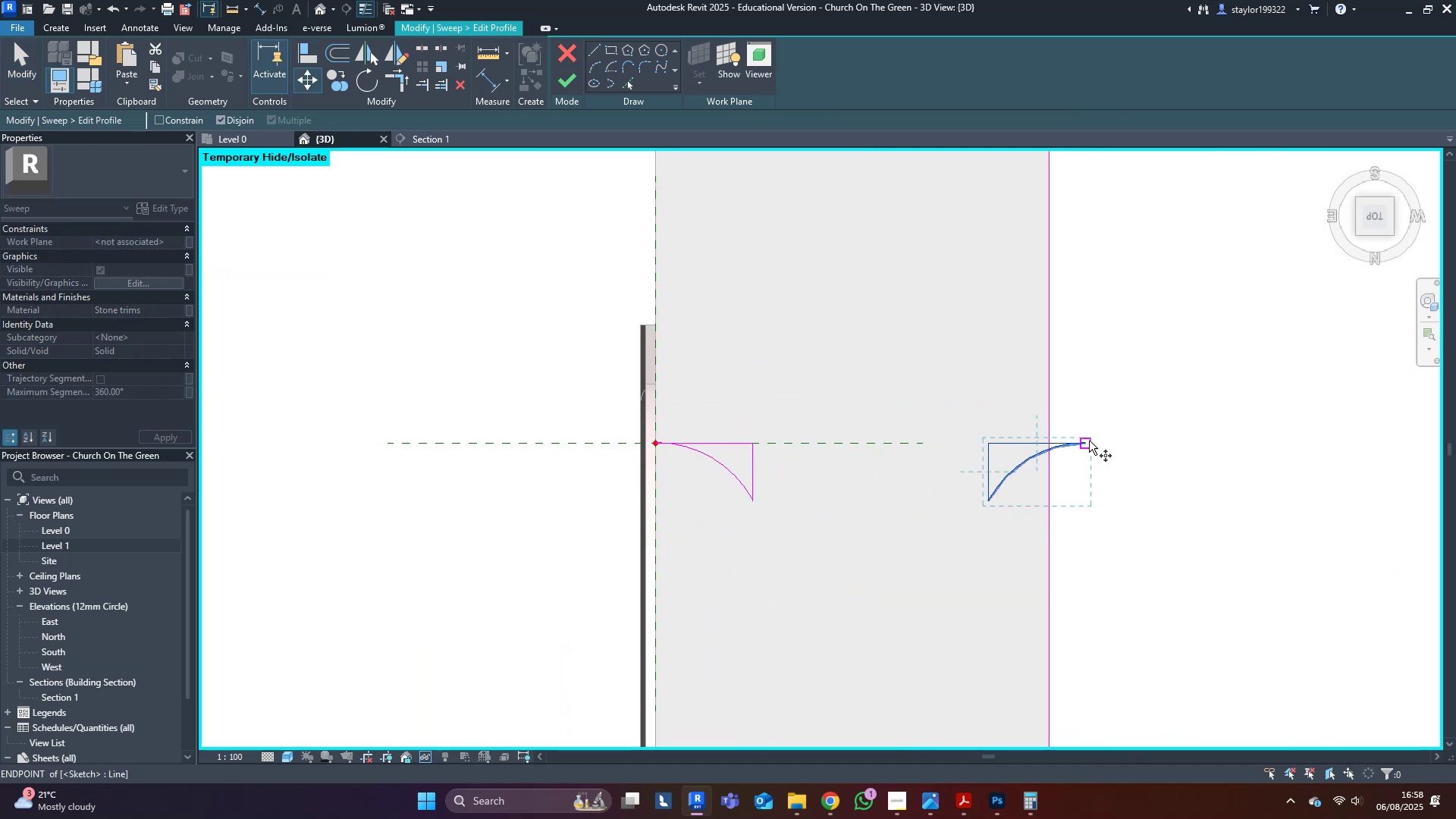 
left_click([1087, 441])
 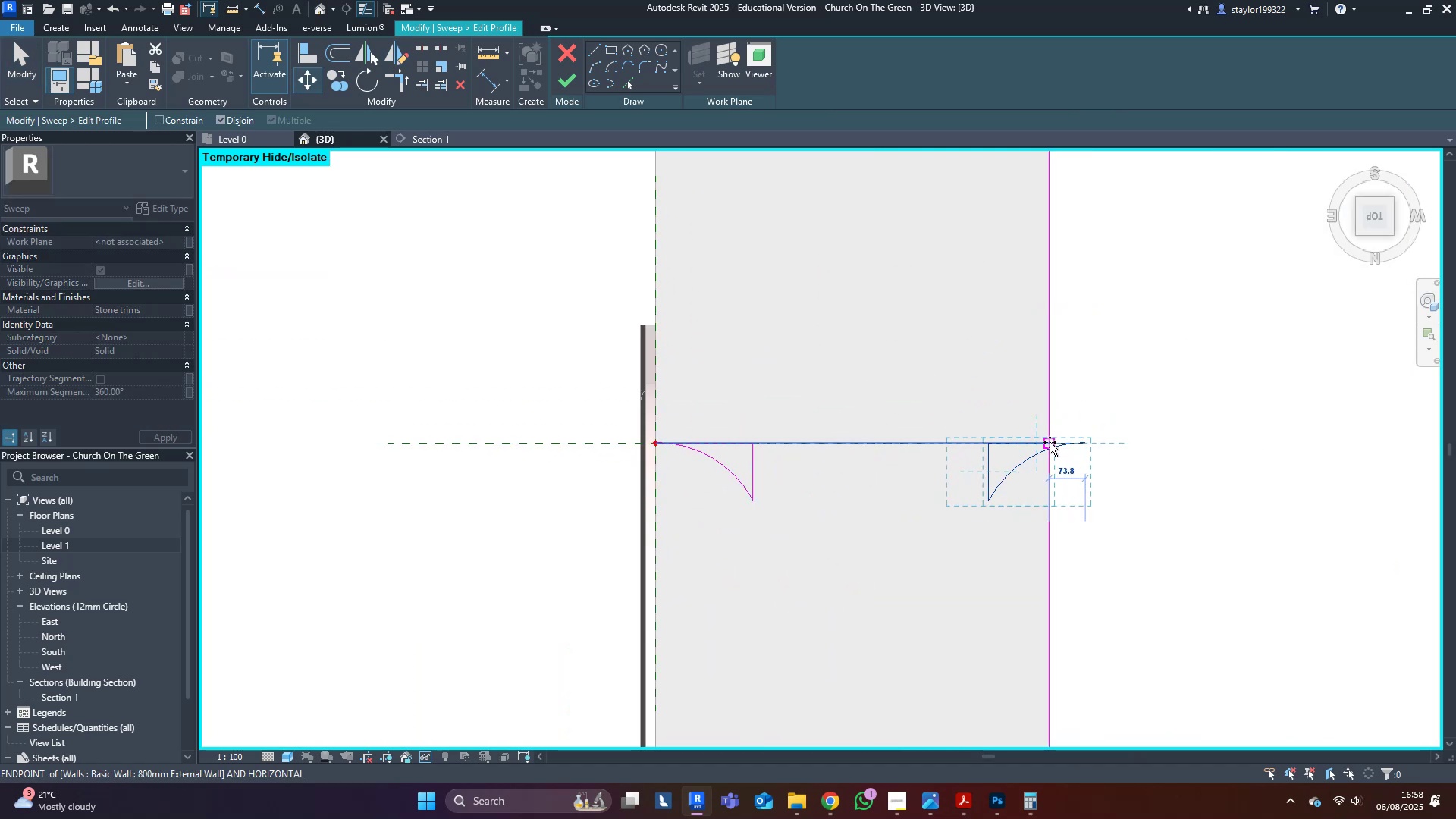 
left_click([1050, 442])
 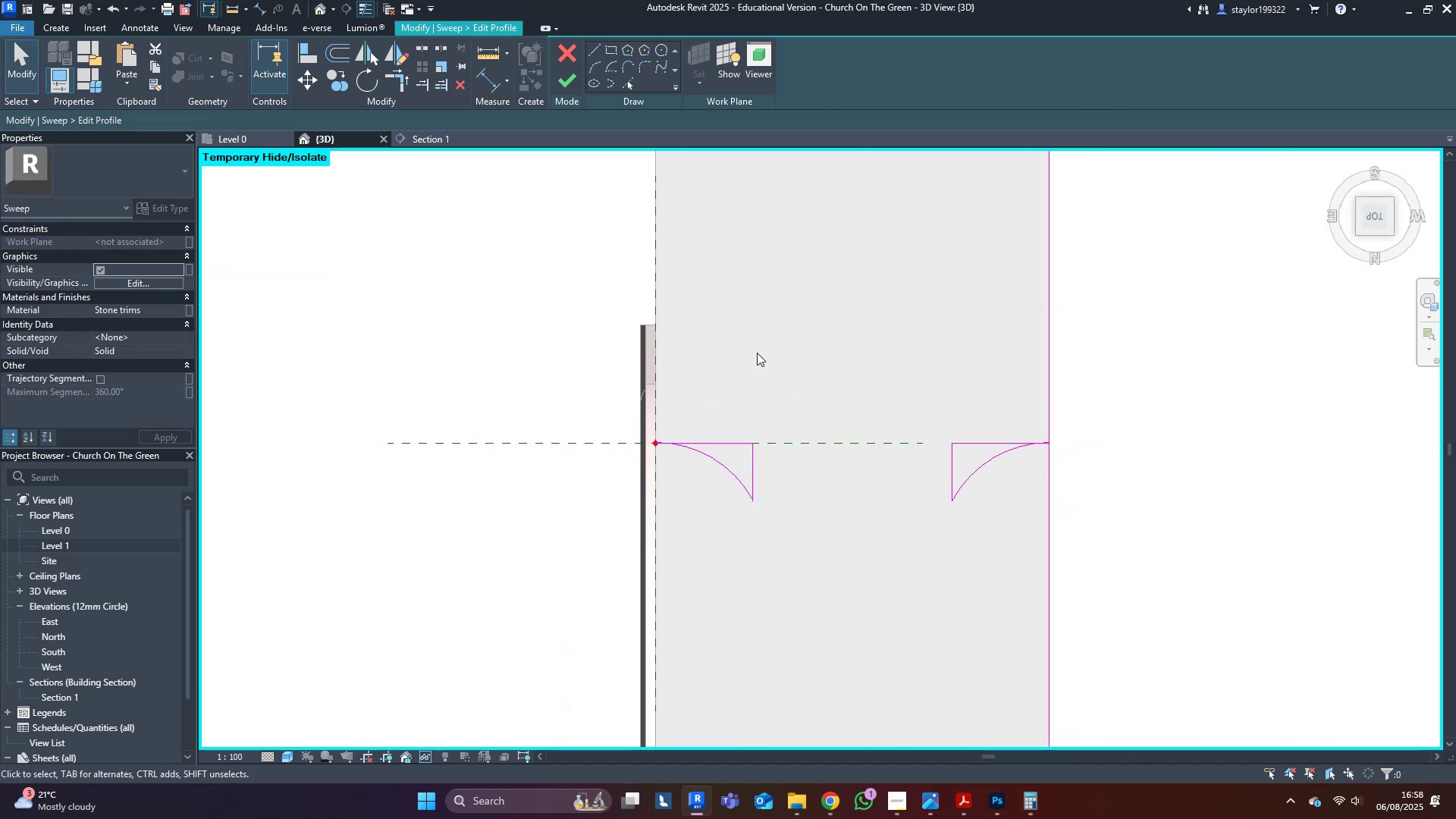 
type(tr)
 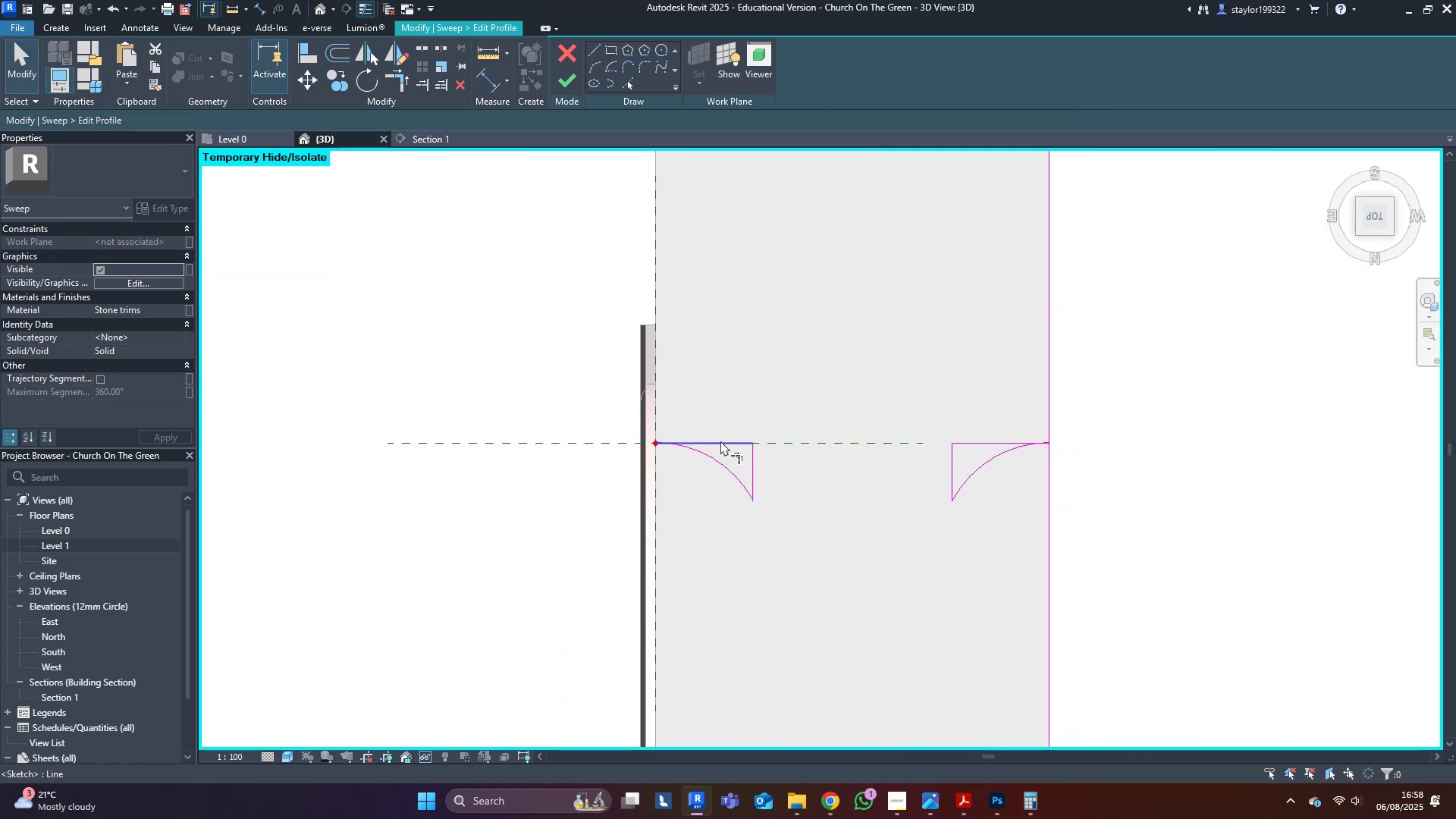 
left_click([720, 441])
 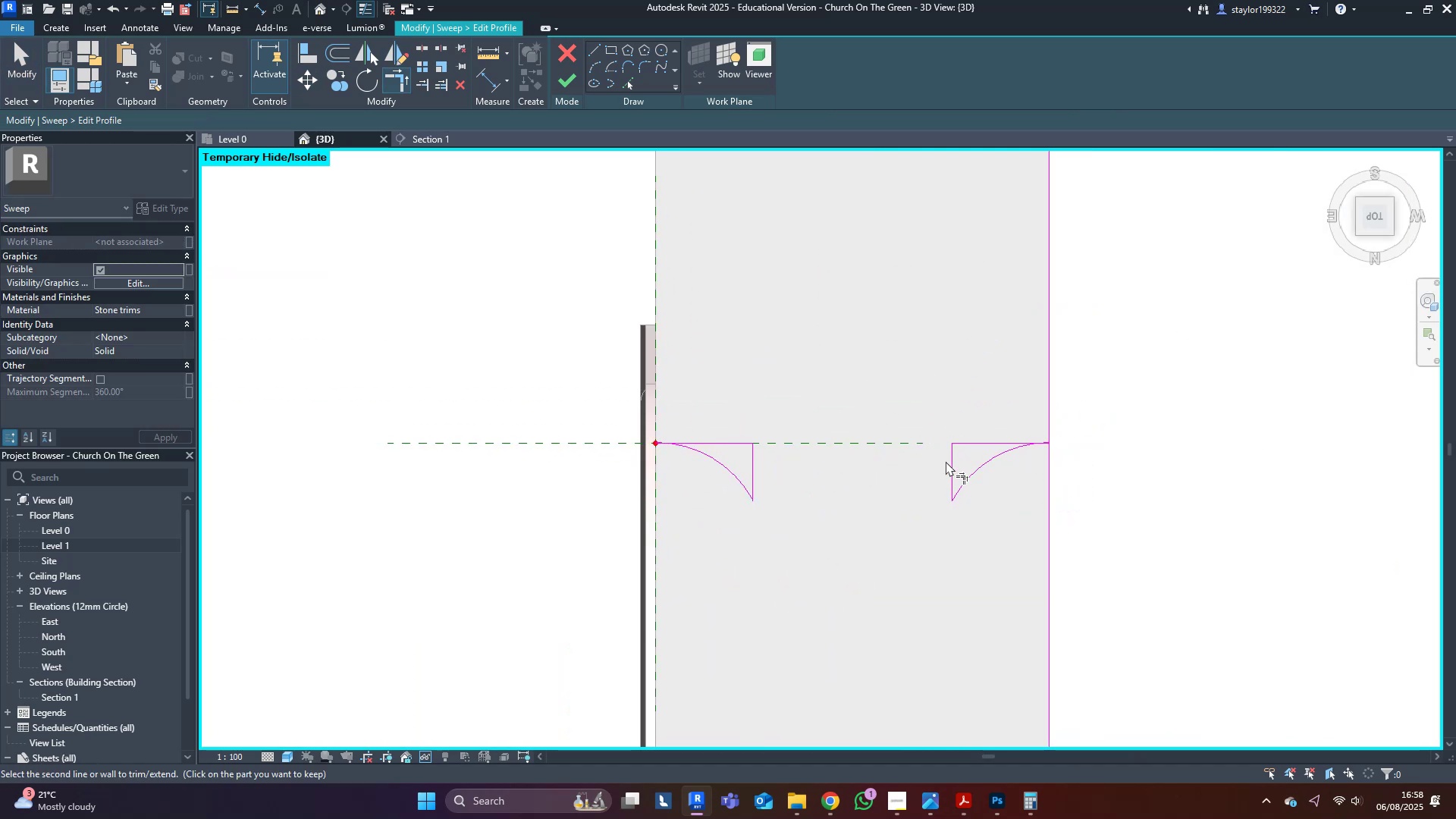 
left_click([946, 461])
 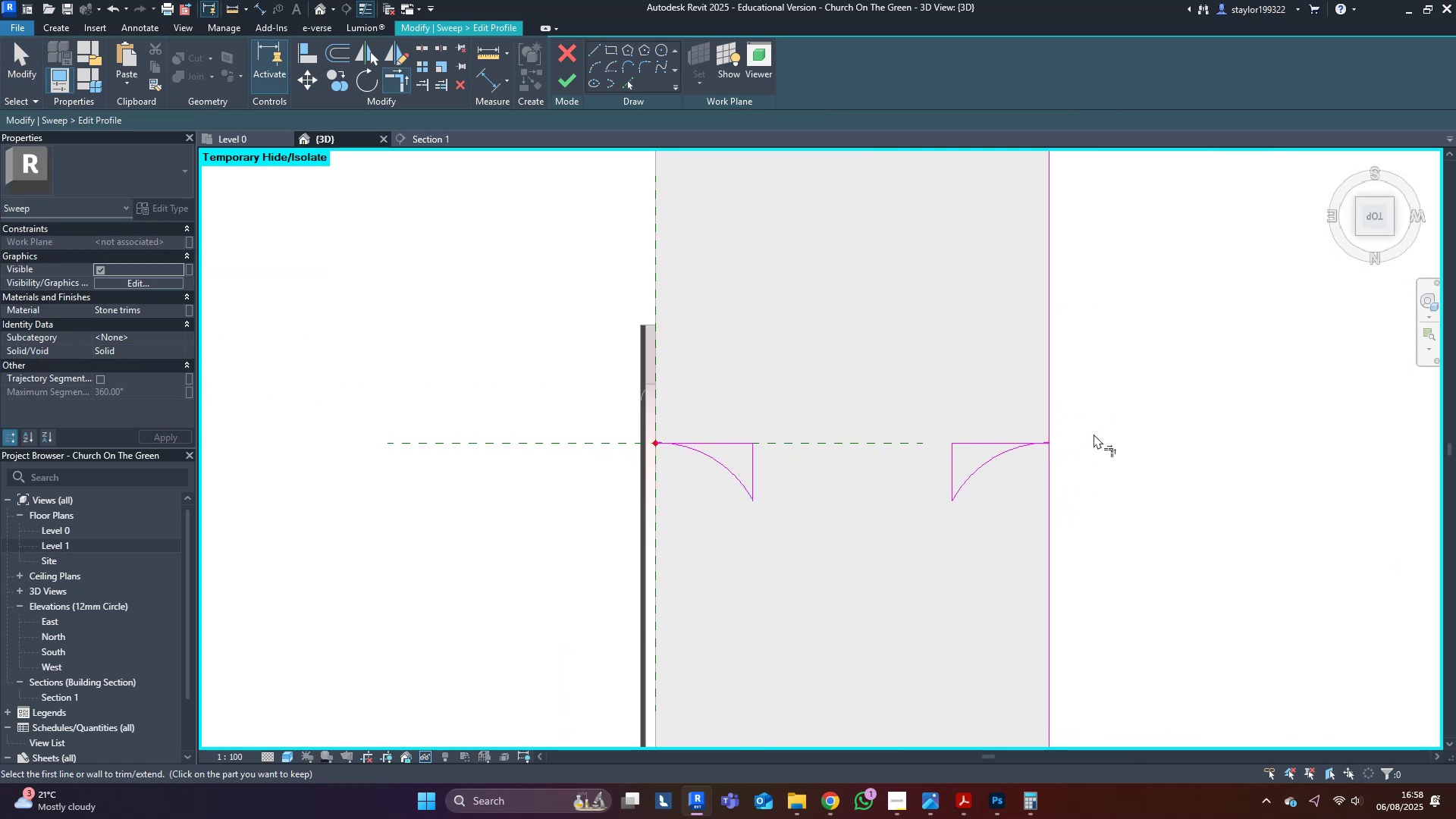 
type(md)
 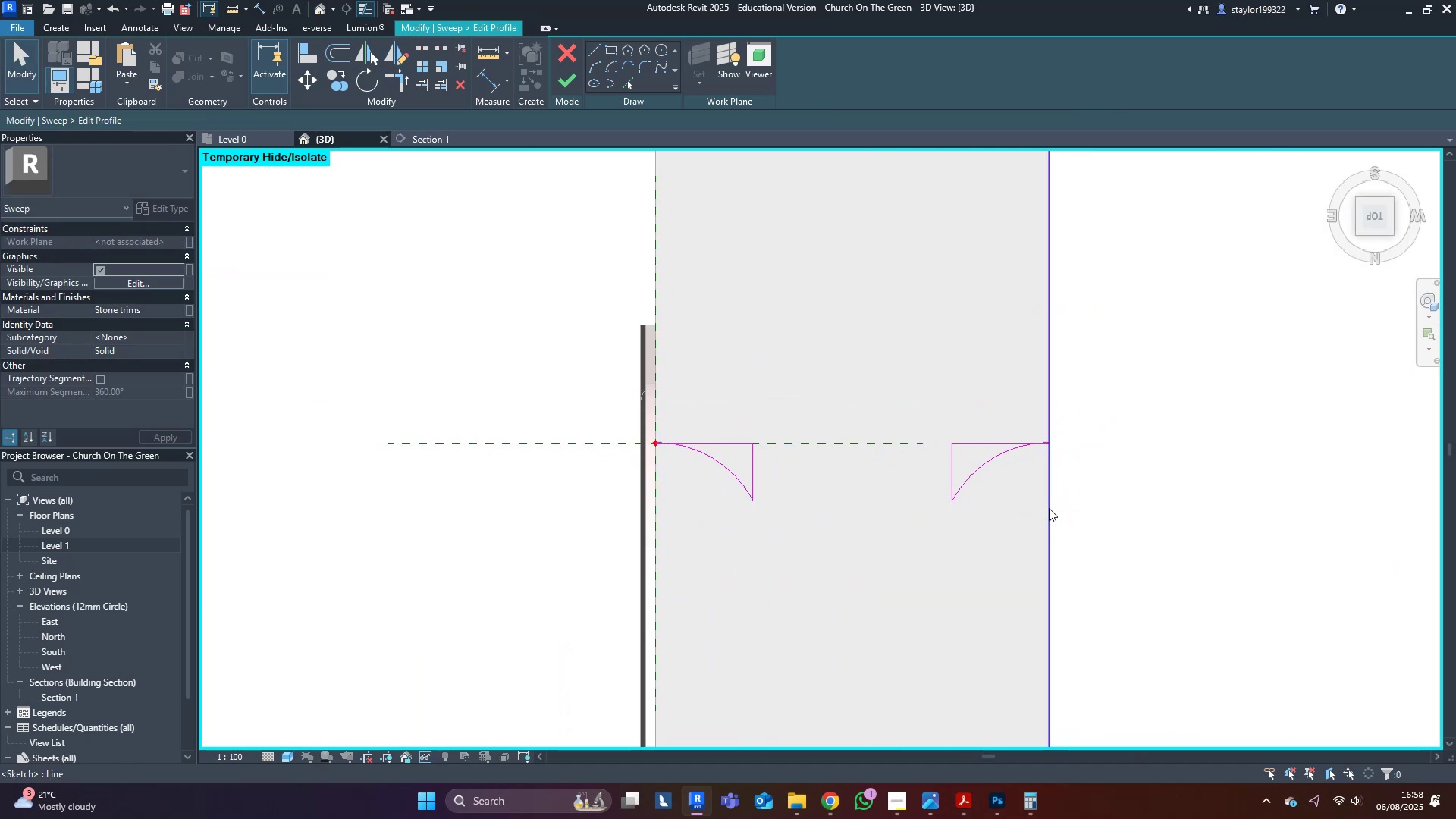 
left_click([1052, 506])
 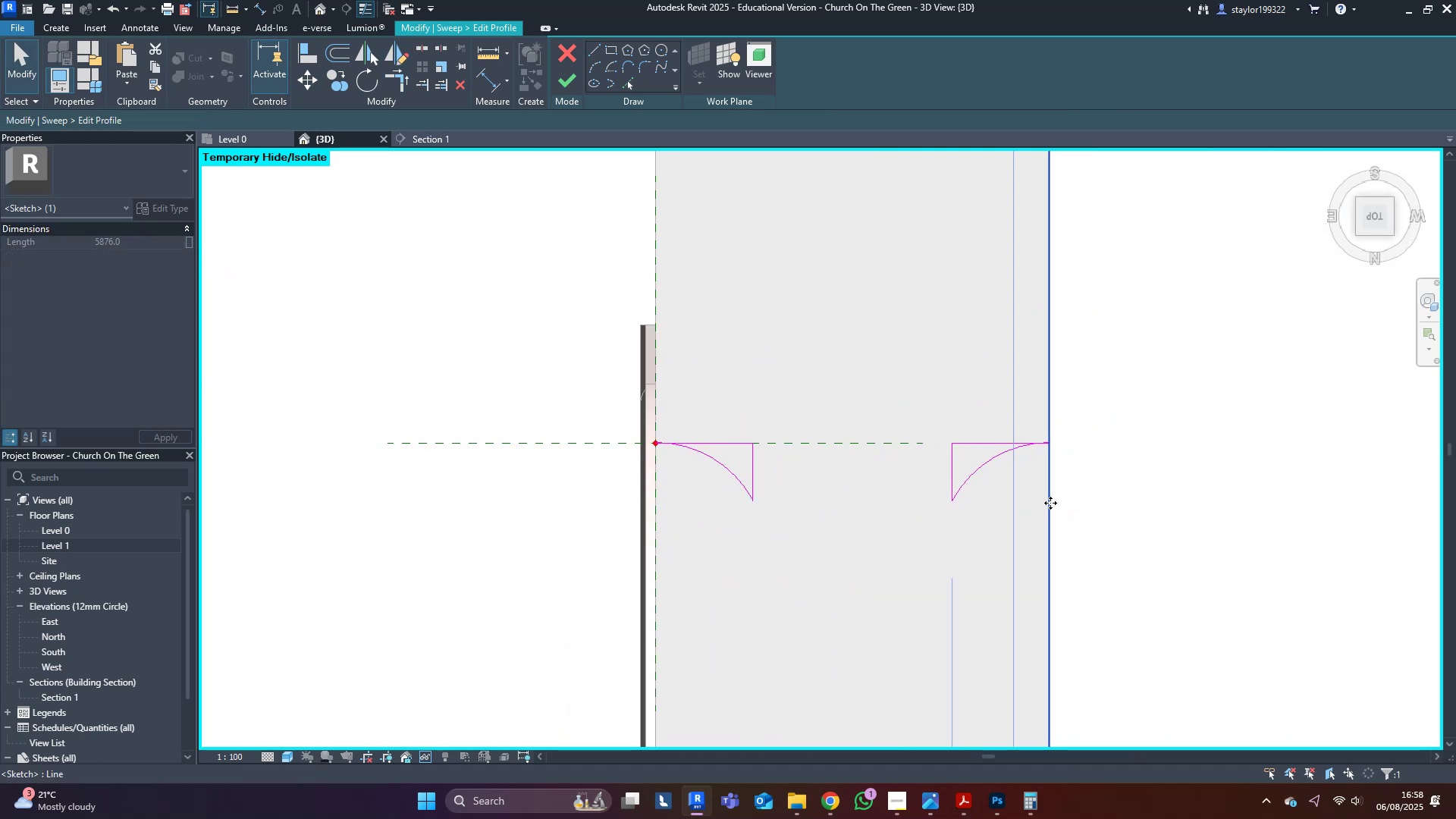 
key(Delete)
 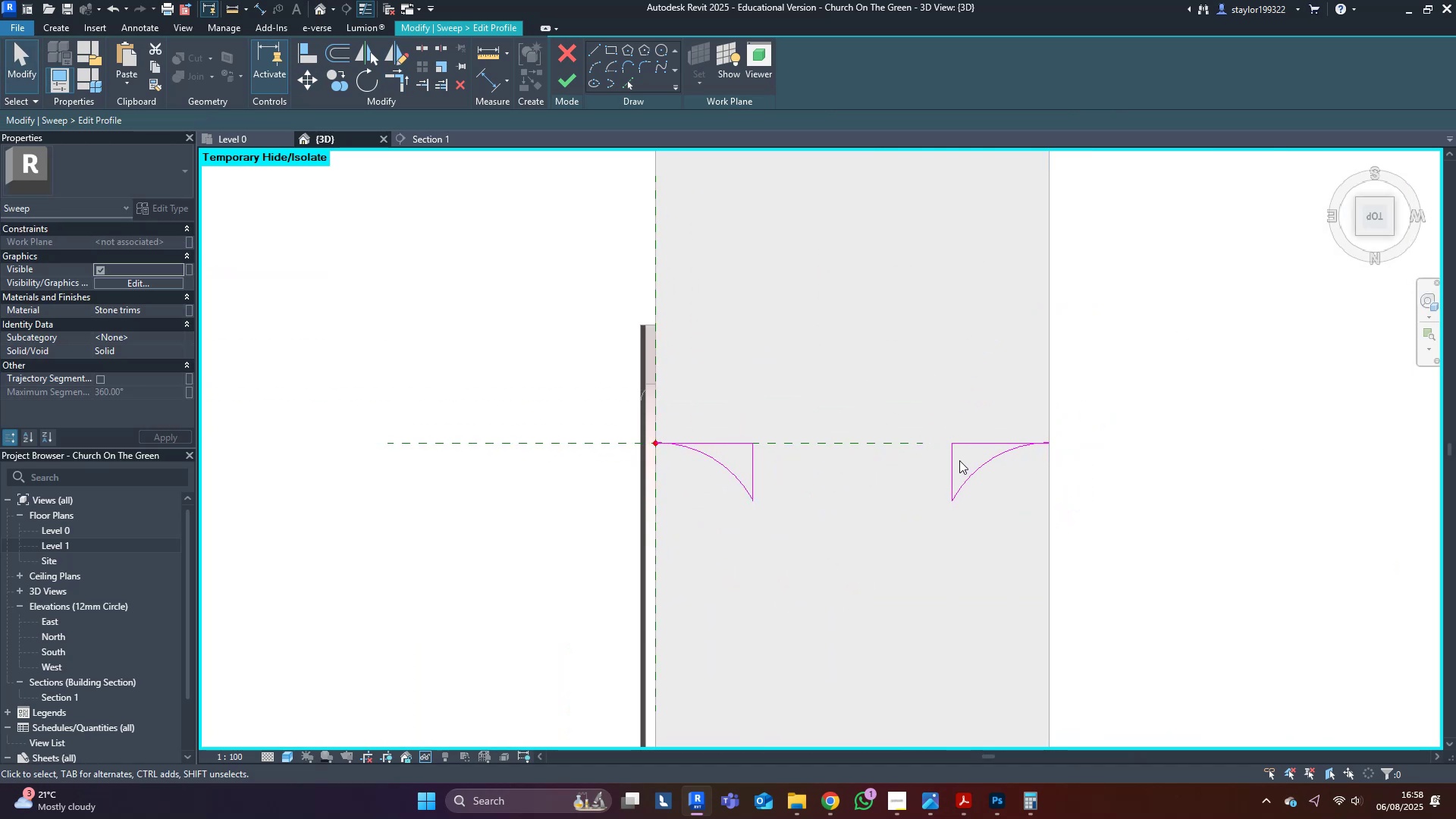 
left_click([952, 460])
 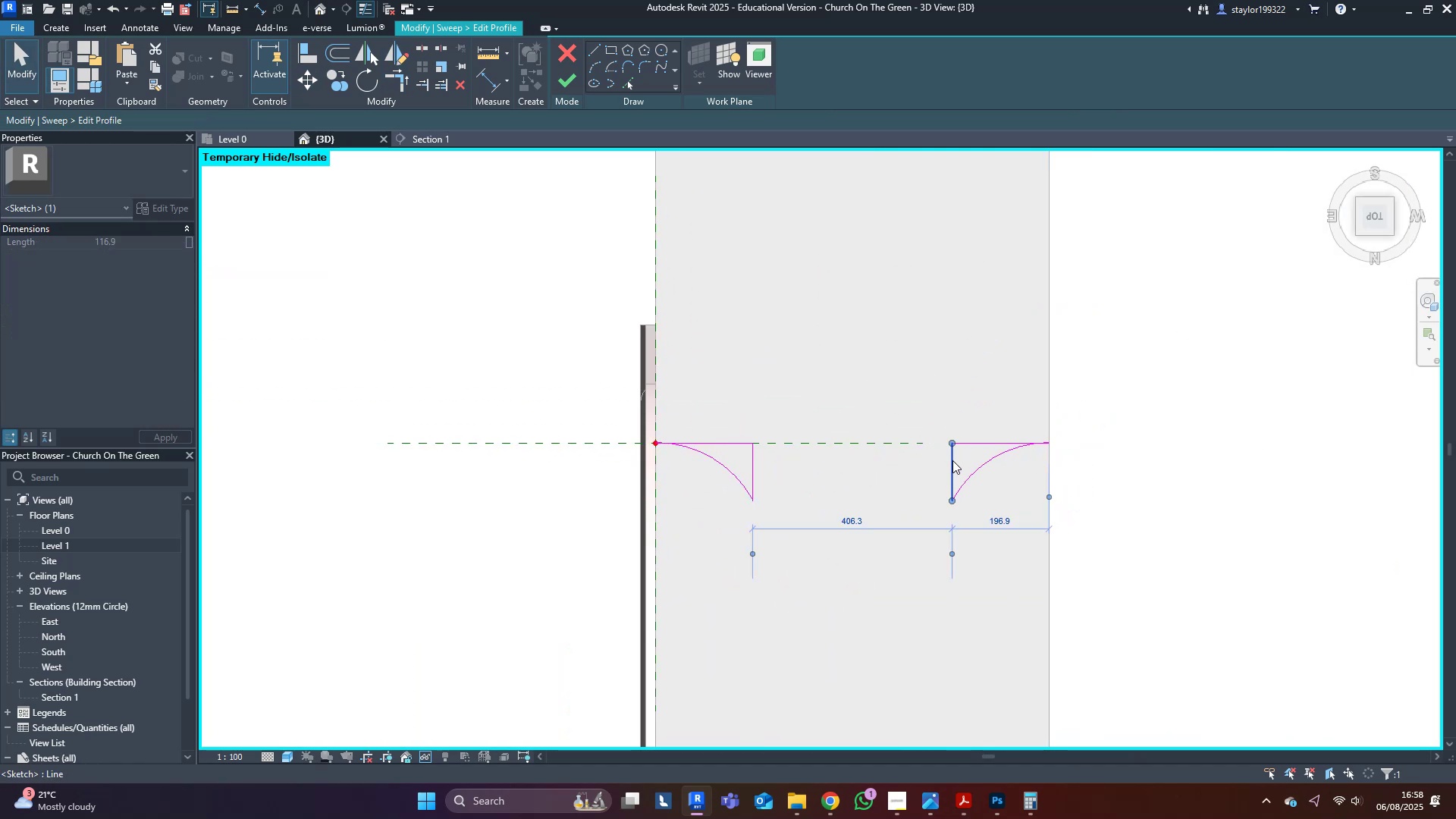 
key(Delete)
 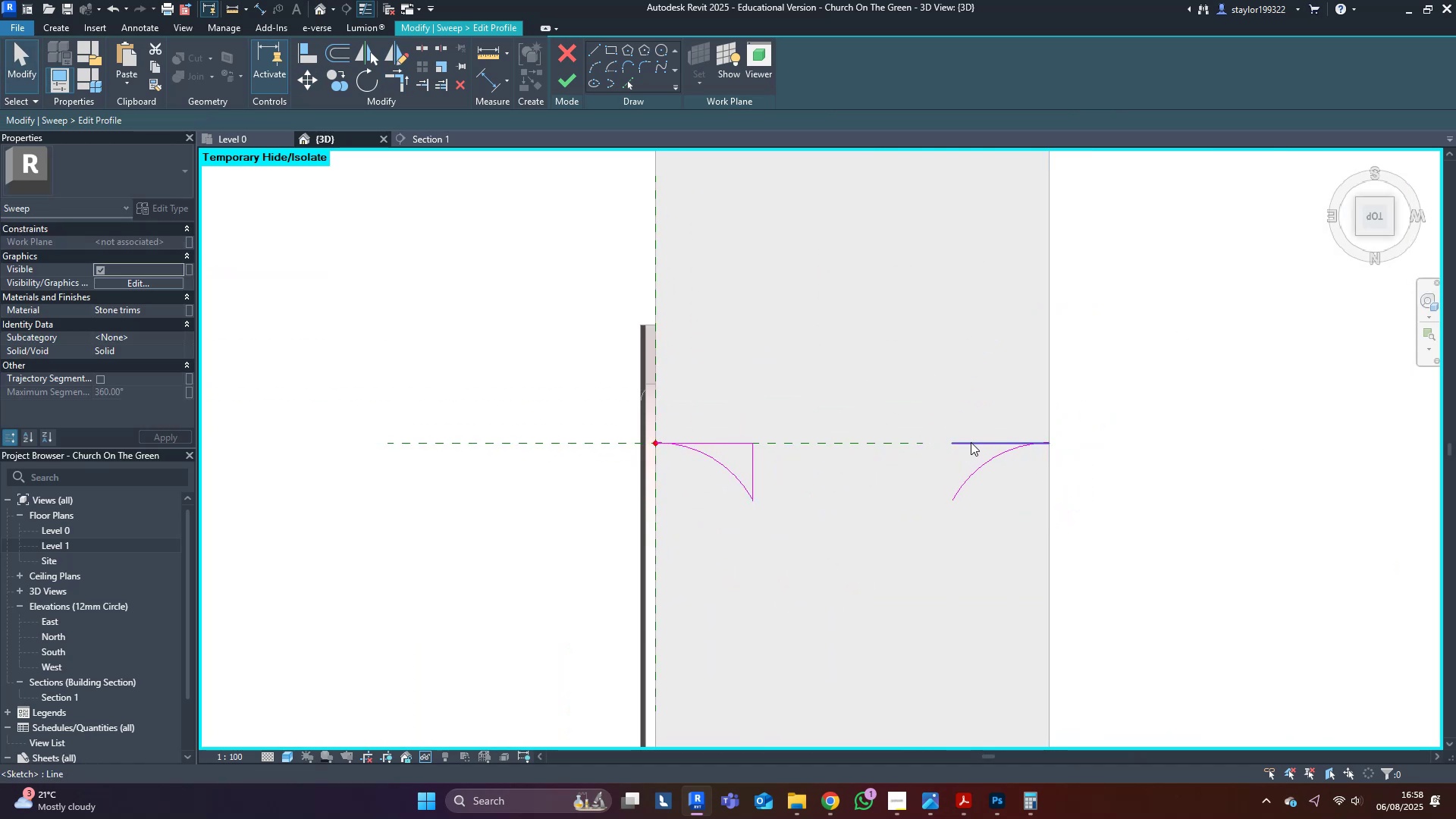 
double_click([971, 442])
 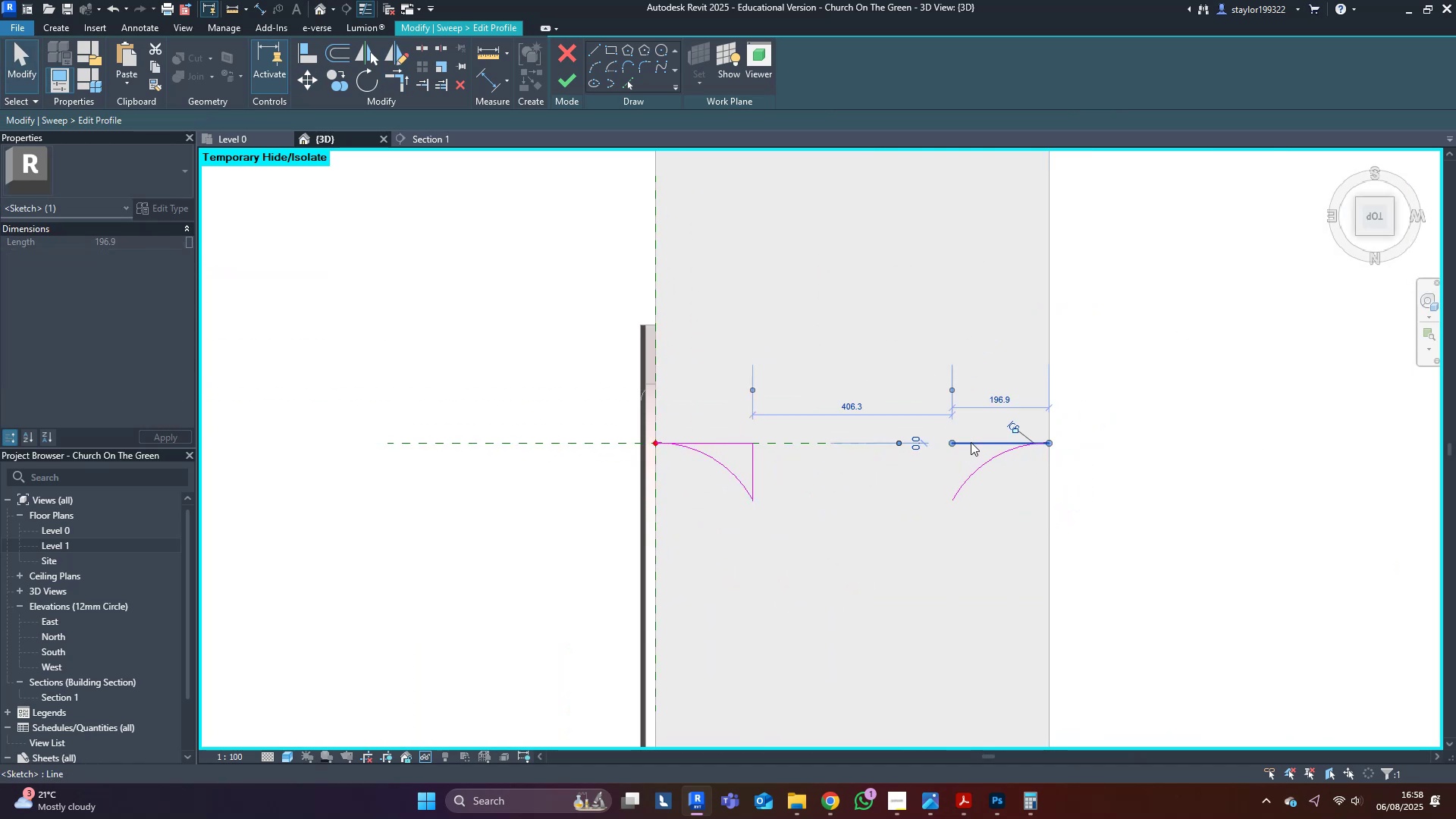 
key(Delete)
 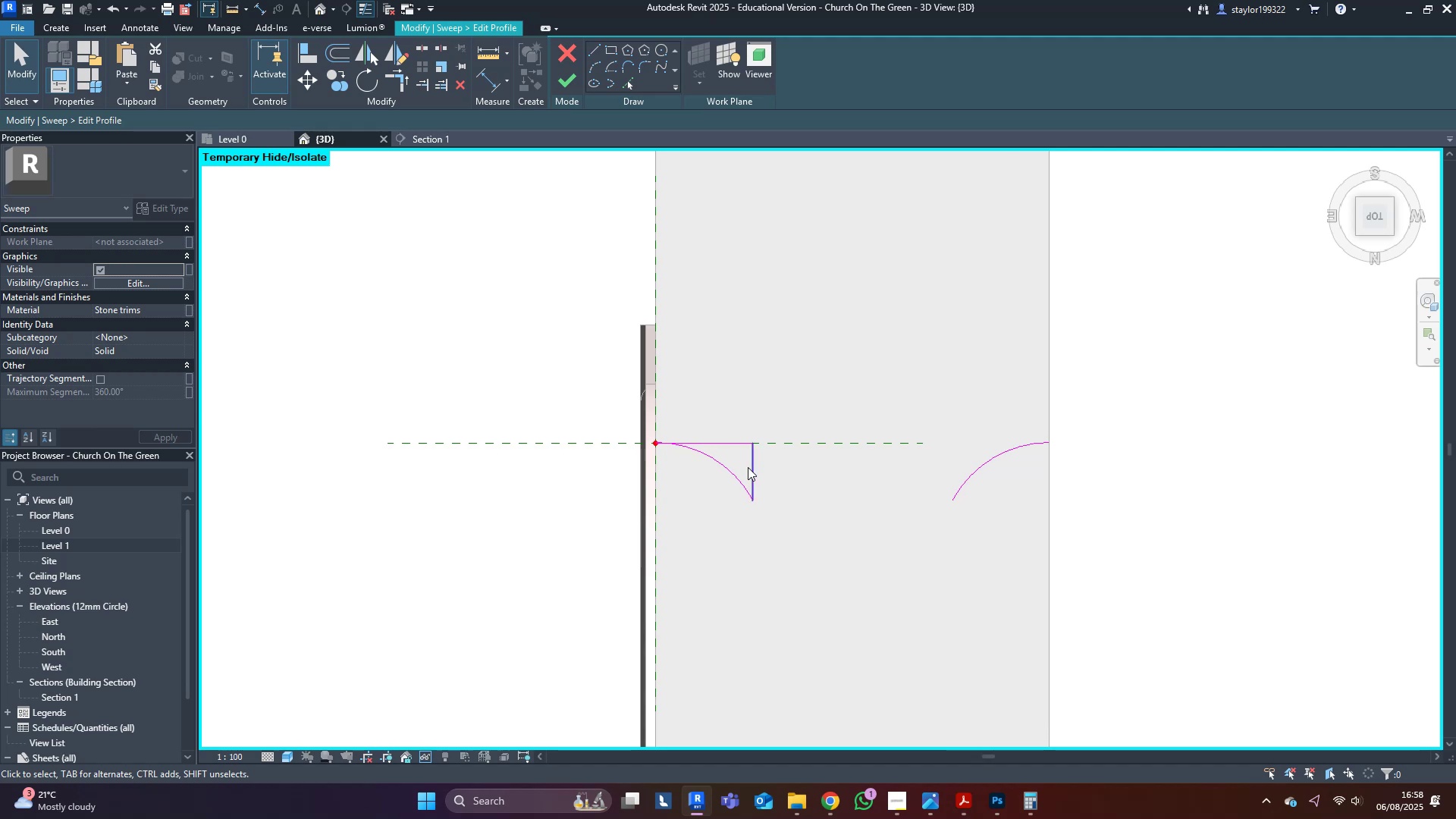 
left_click([748, 467])
 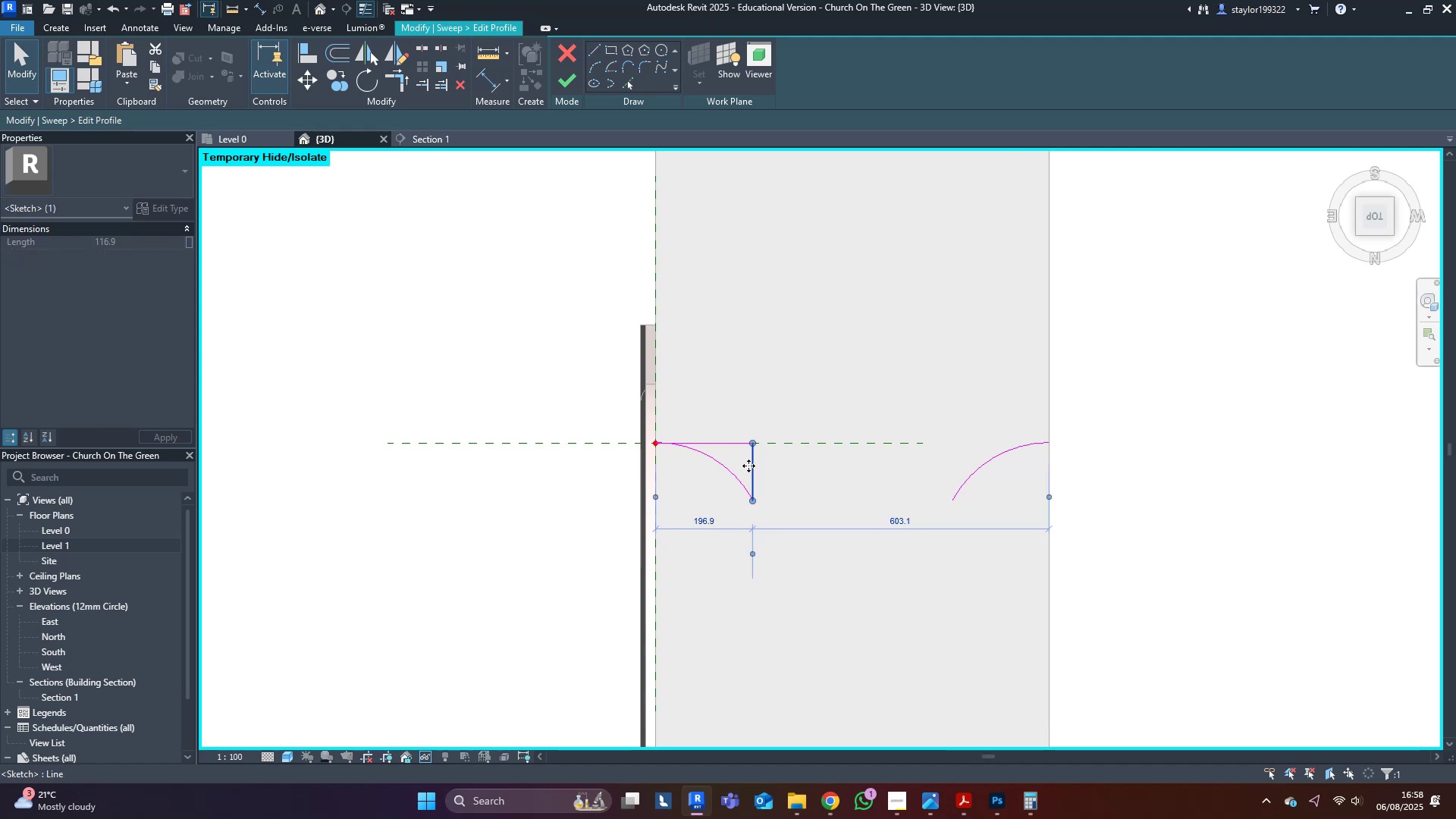 
key(Delete)
 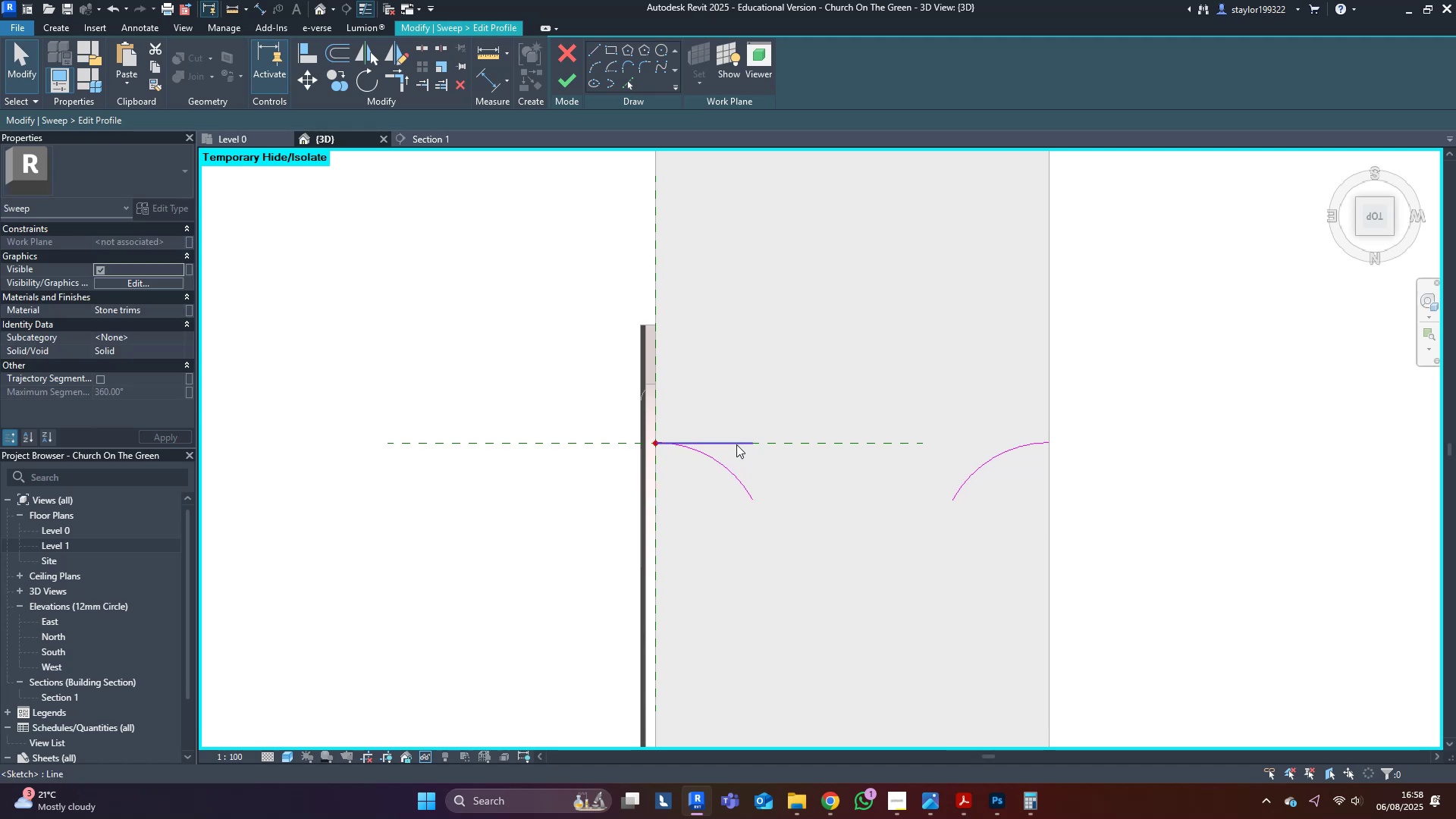 
left_click([736, 444])
 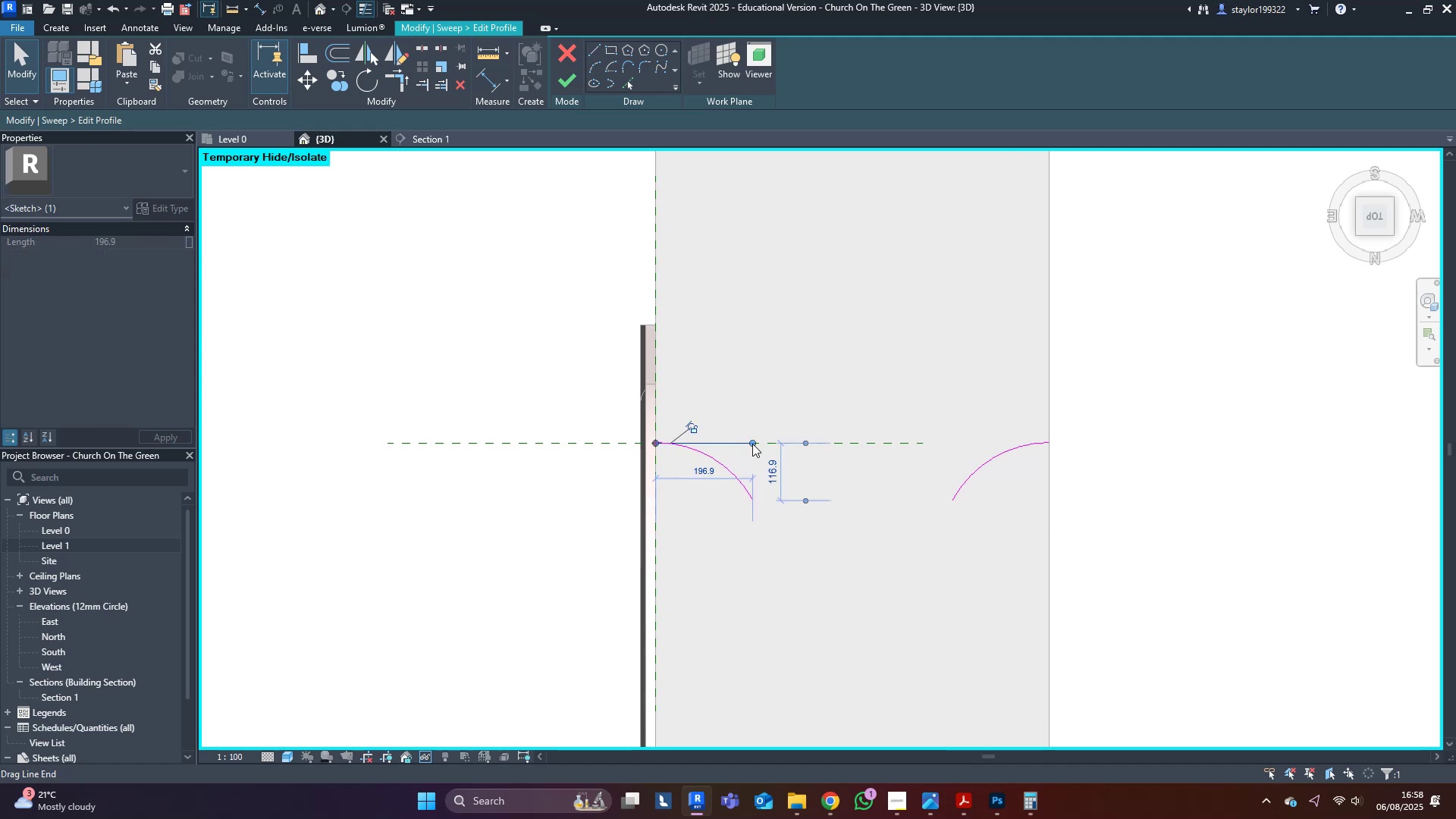 
hold_key(key=ShiftLeft, duration=1.31)
 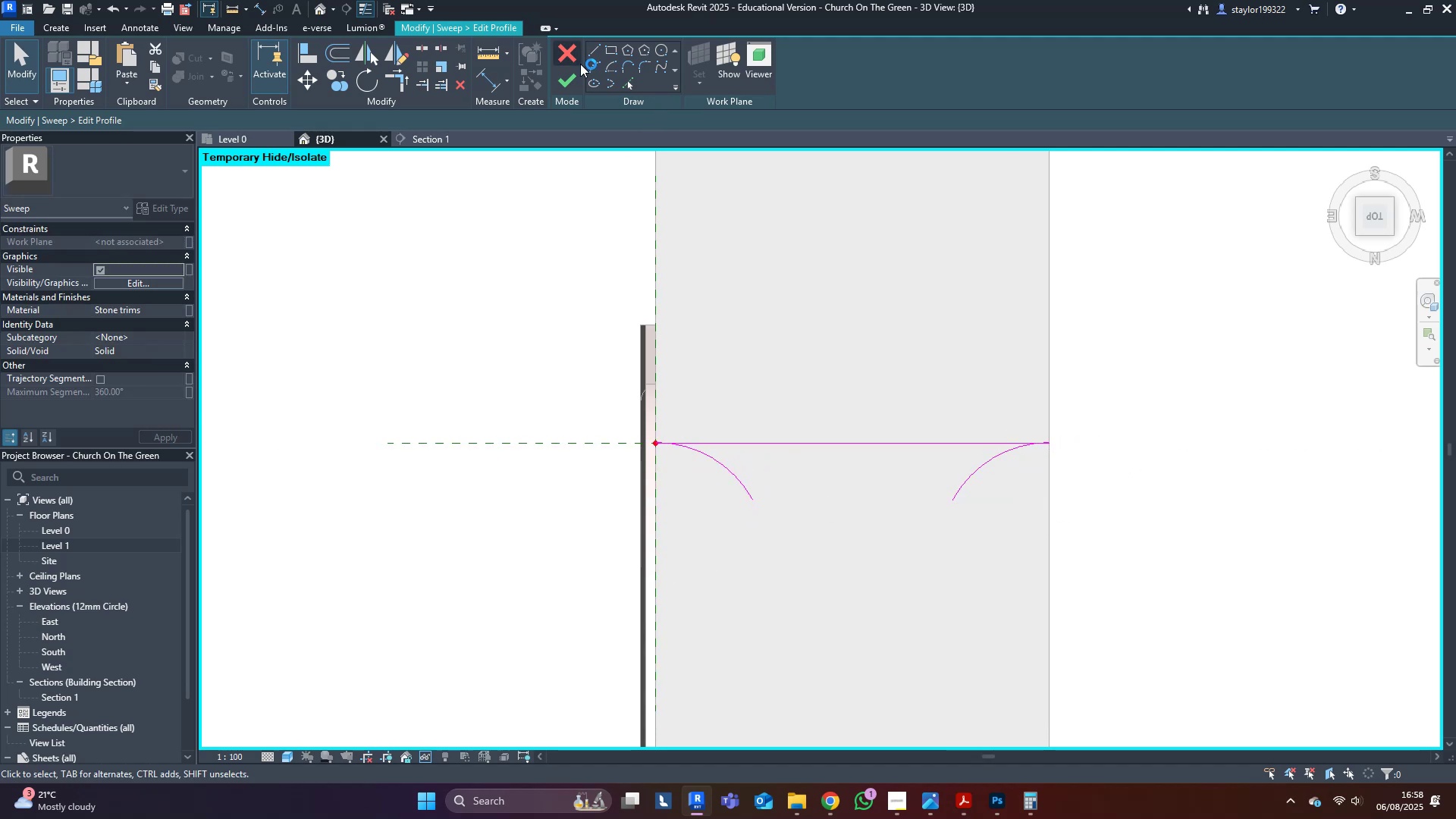 
left_click([591, 51])
 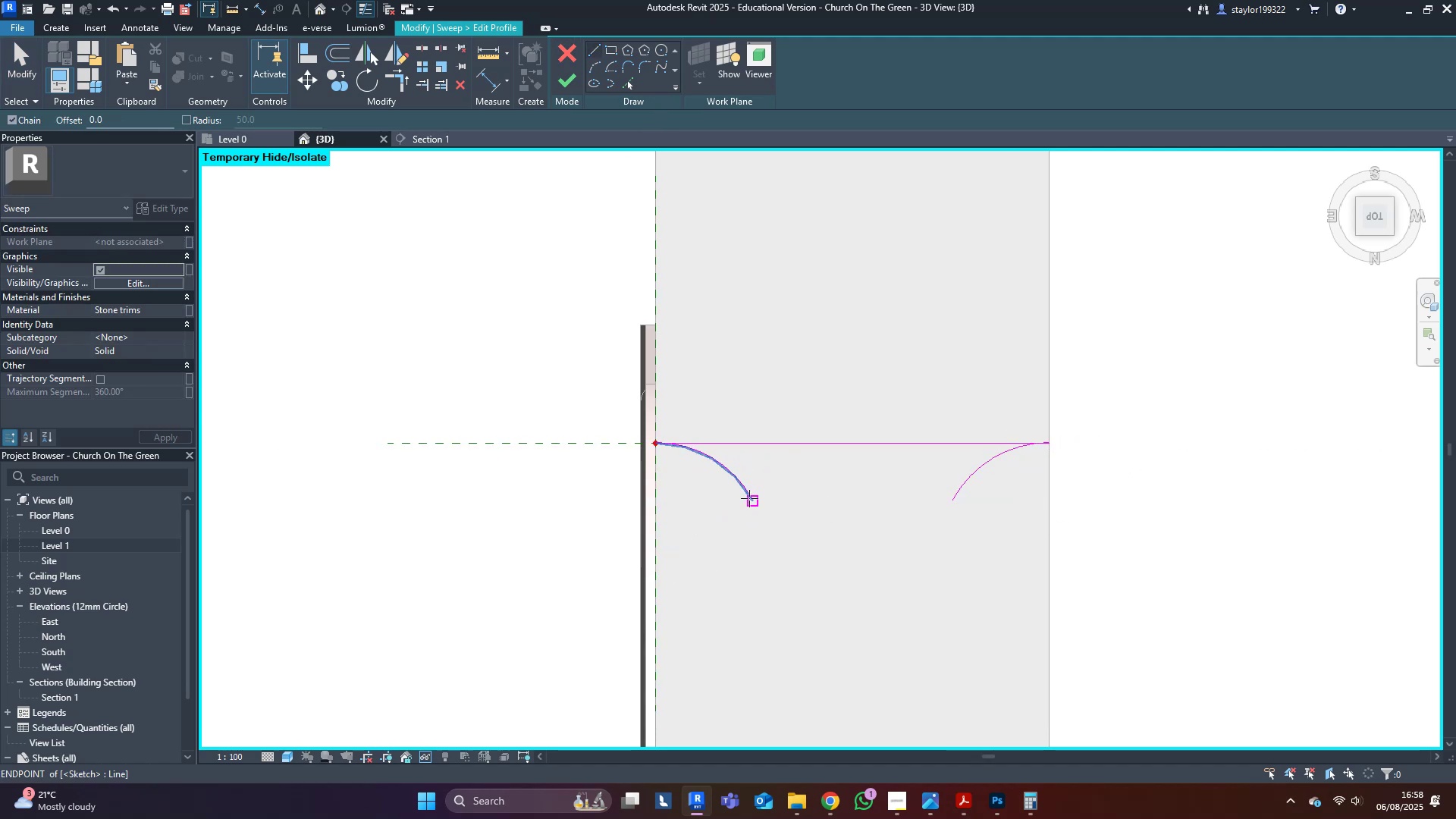 
left_click([749, 499])
 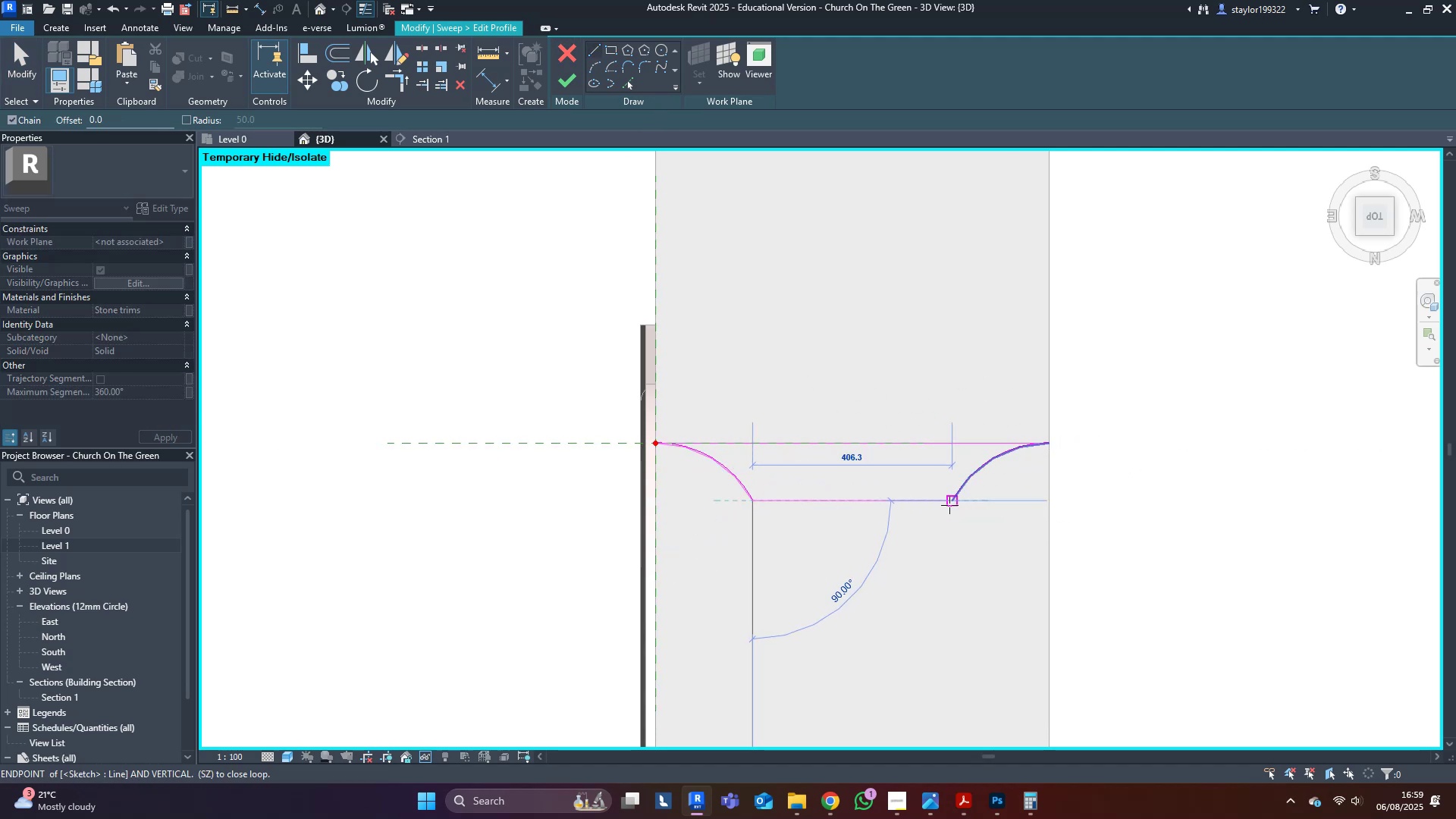 
left_click([949, 505])
 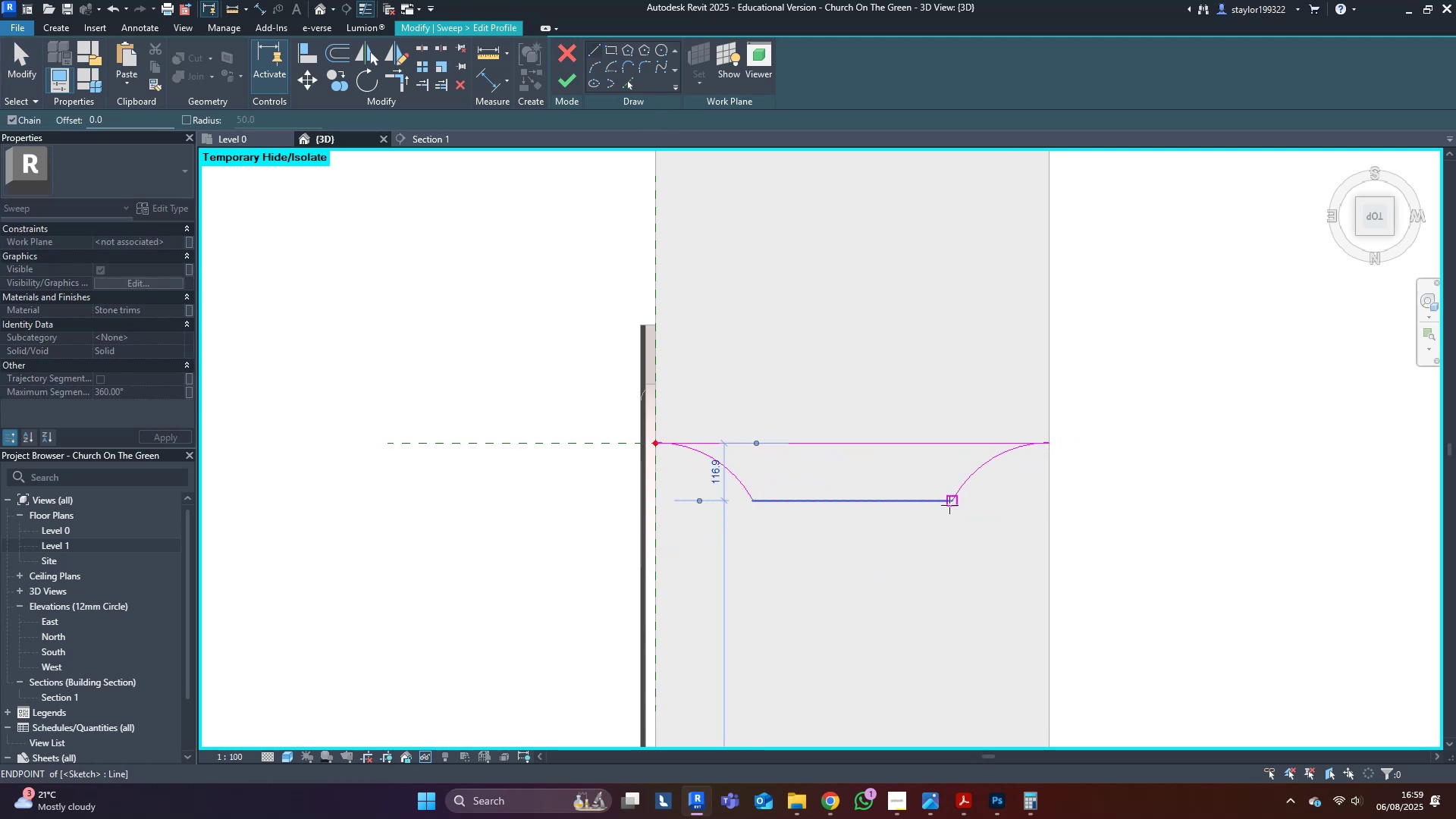 
key(Escape)
 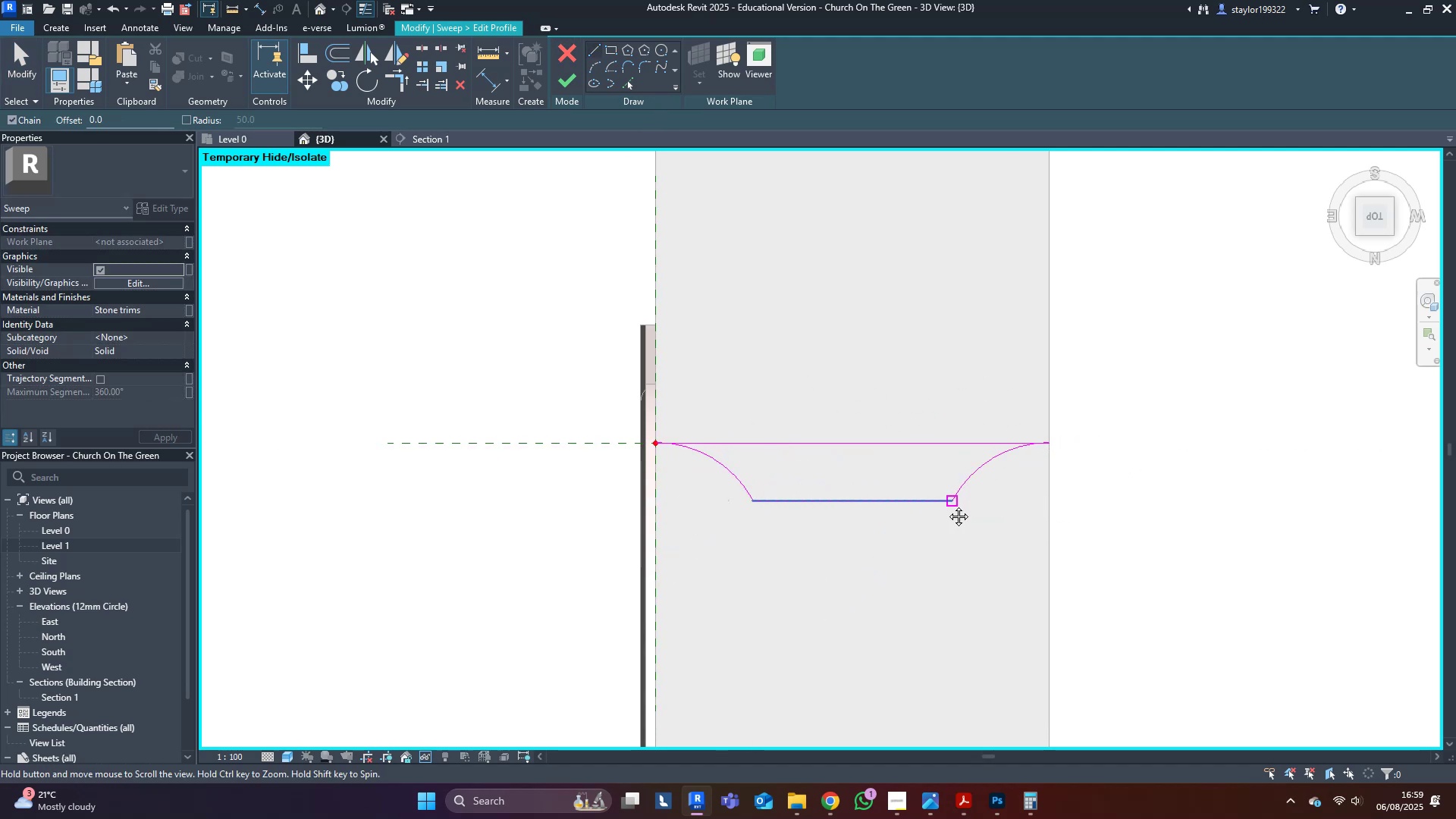 
middle_click([947, 505])
 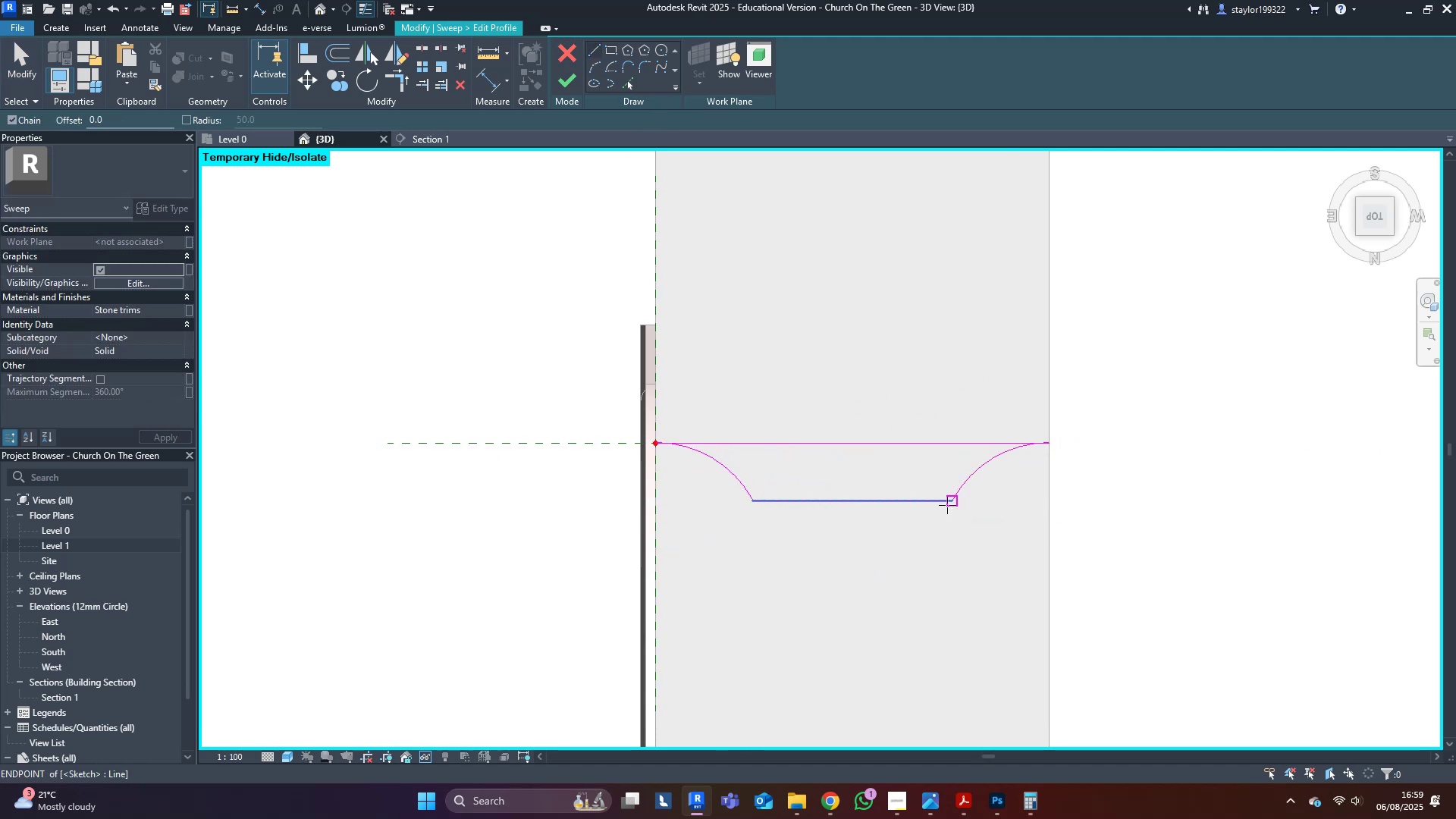 
key(M)
 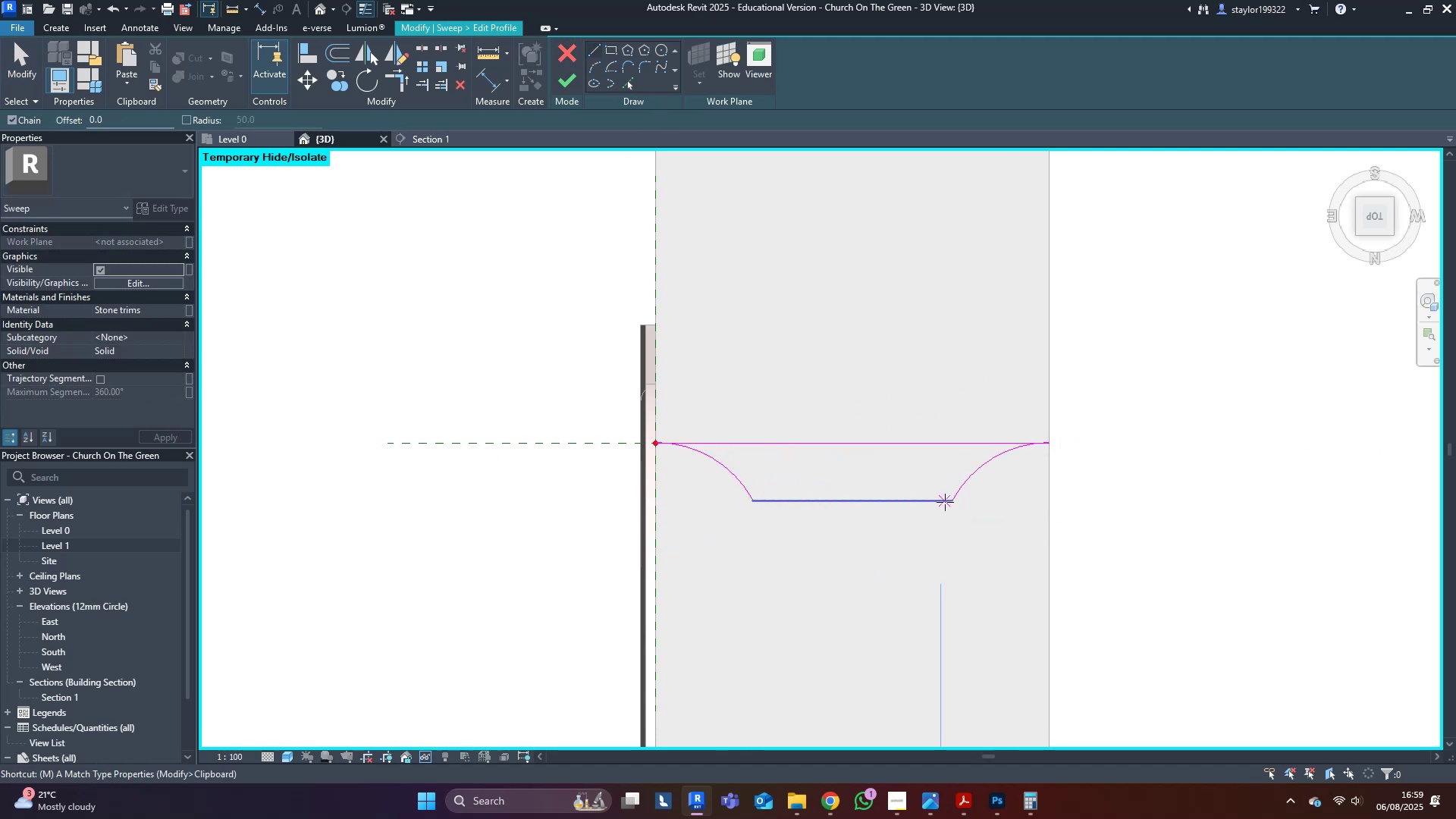 
hold_key(key=D, duration=3.07)
 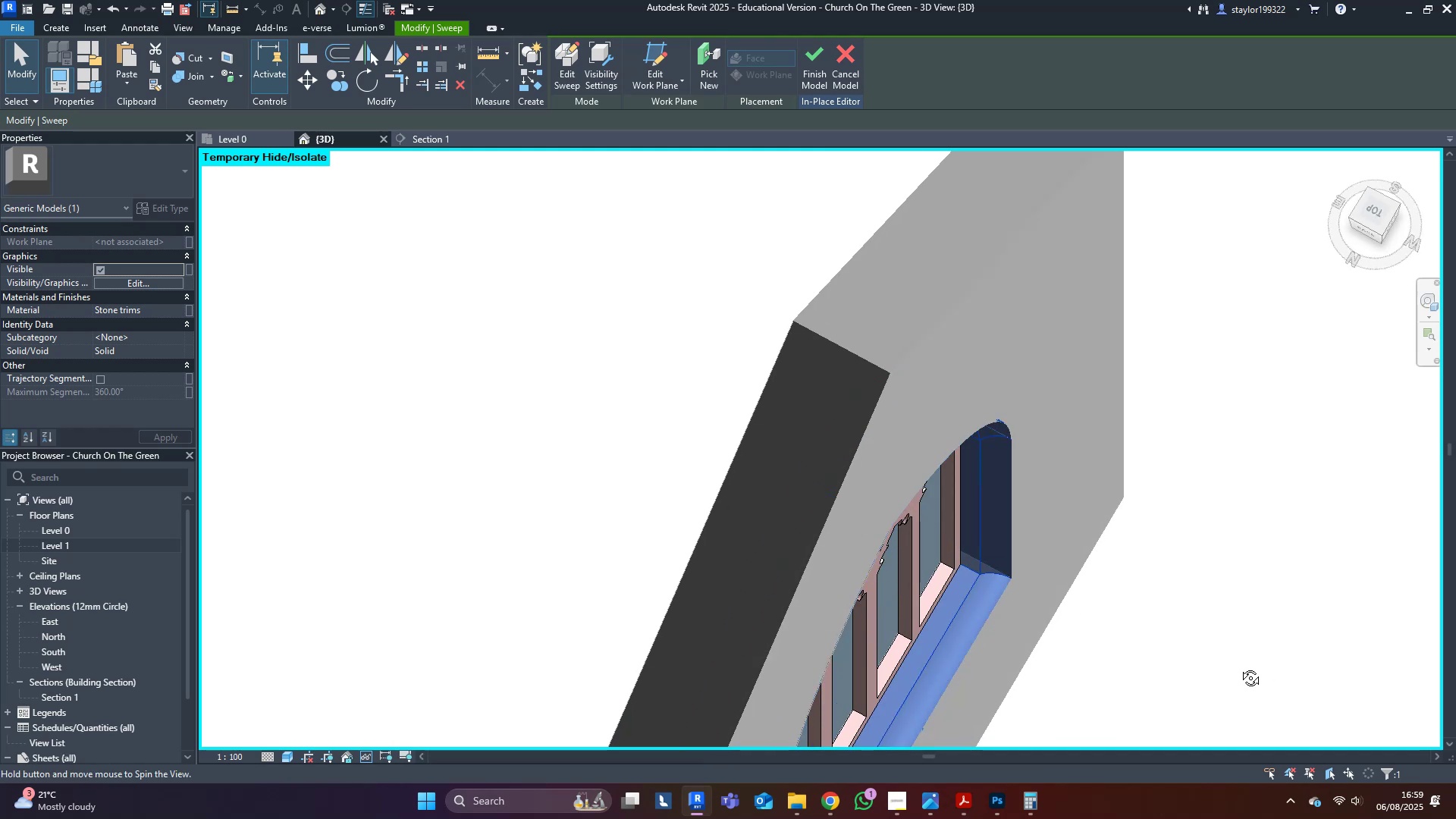 
left_click([572, 86])
 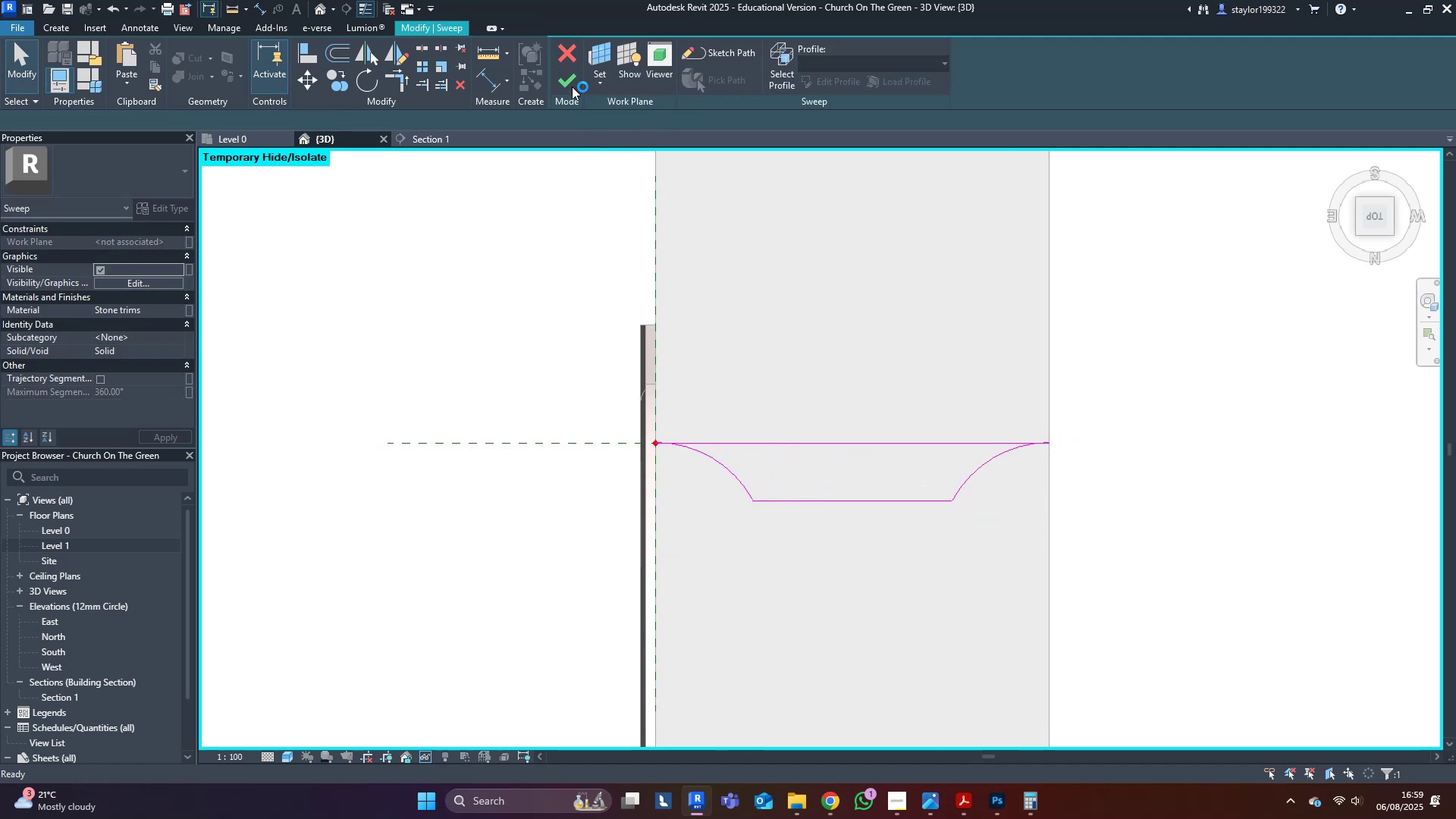 
left_click([572, 86])
 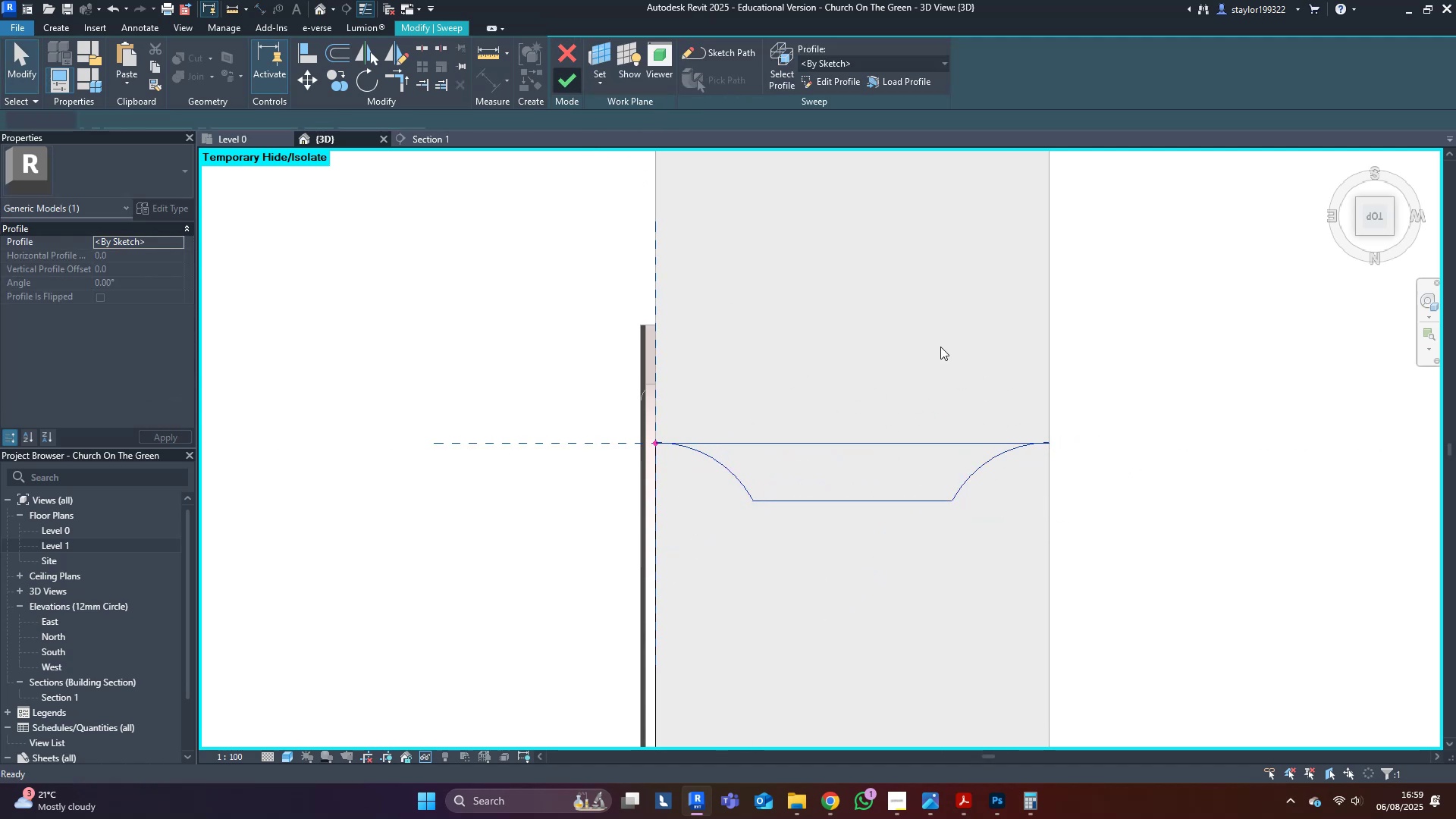 
scroll: coordinate [737, 388], scroll_direction: down, amount: 9.0
 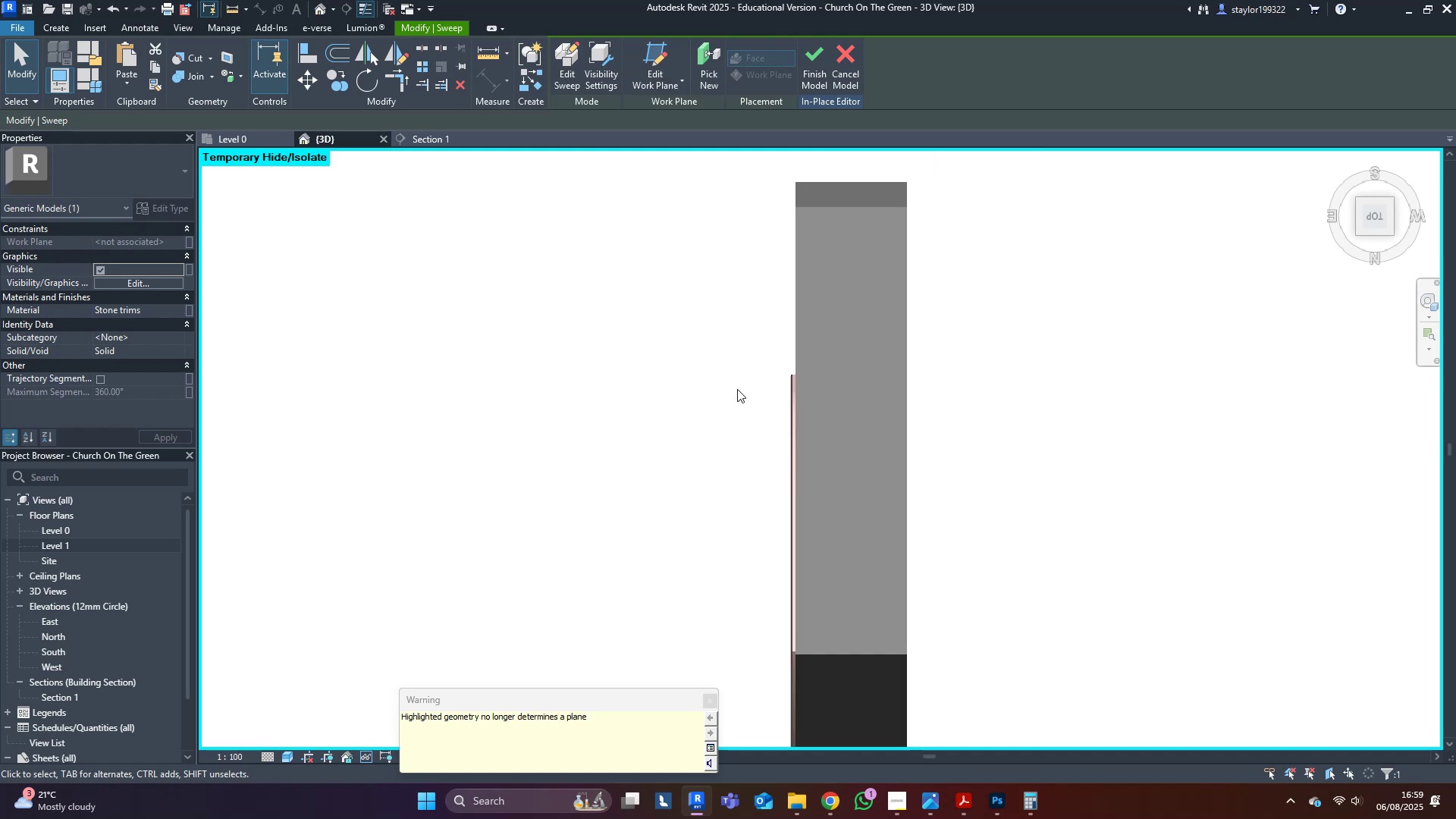 
hold_key(key=ShiftLeft, duration=0.31)
 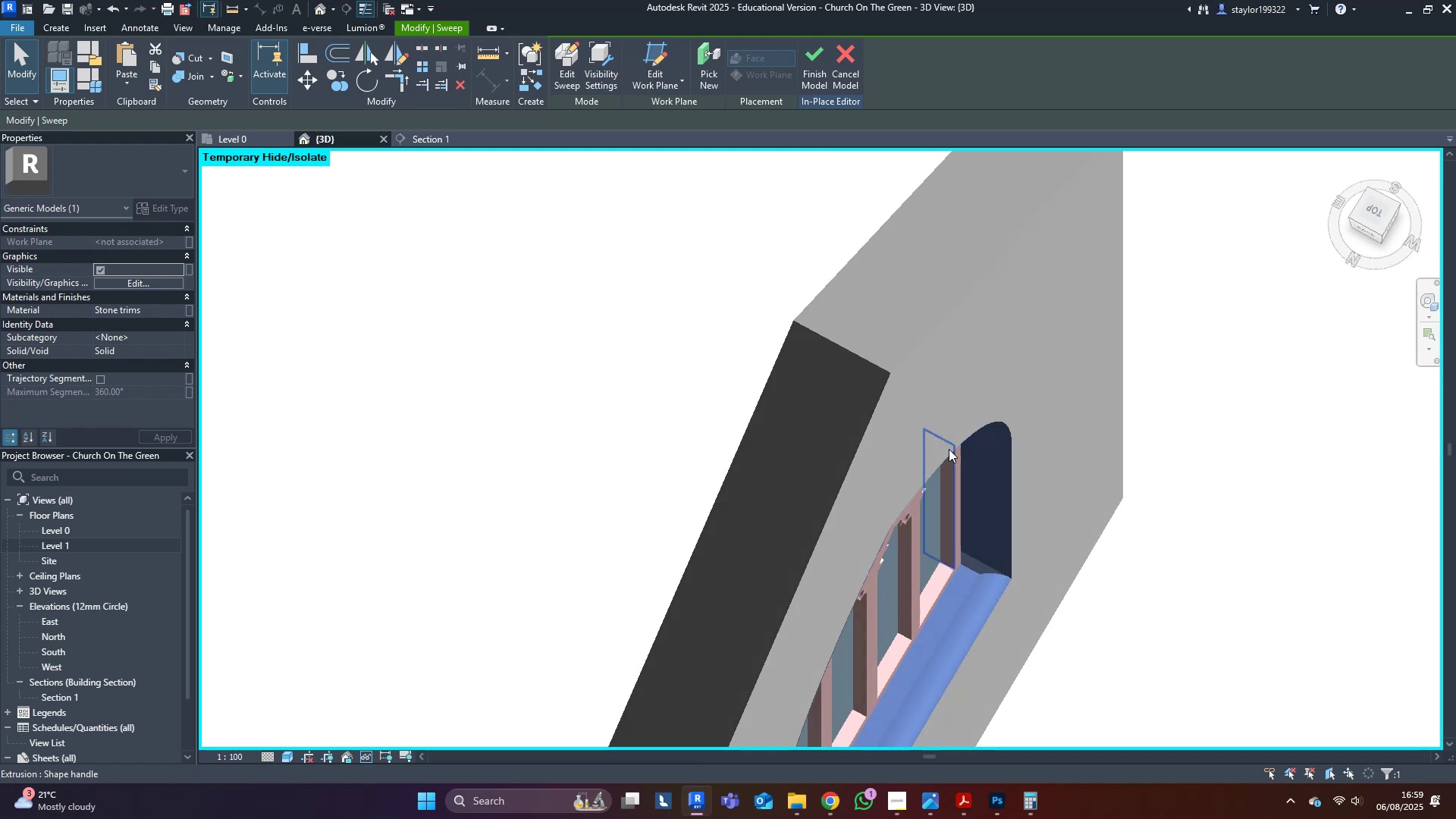 
key(S)
 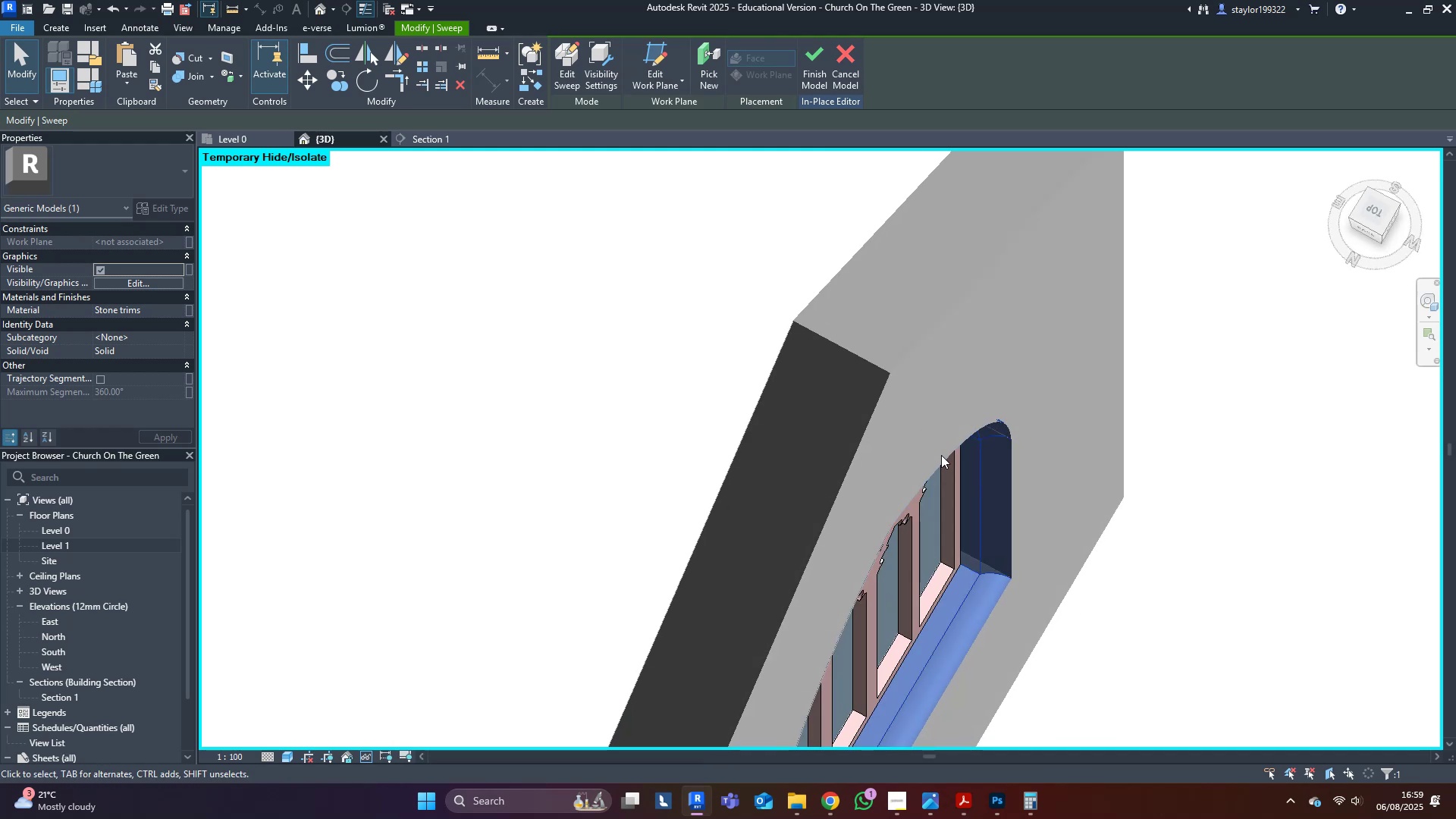 
hold_key(key=ShiftLeft, duration=0.34)
 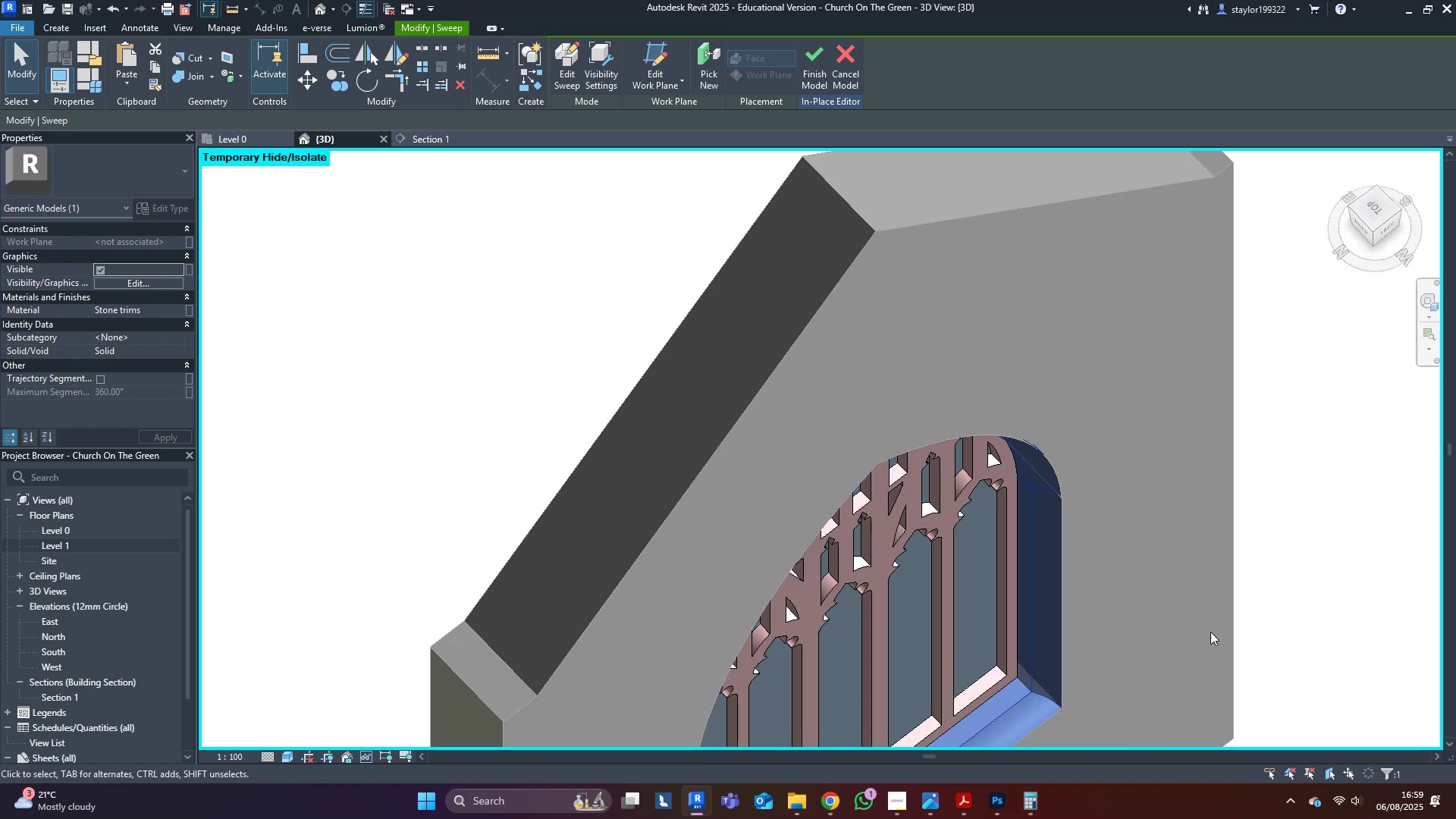 
key(Escape)
 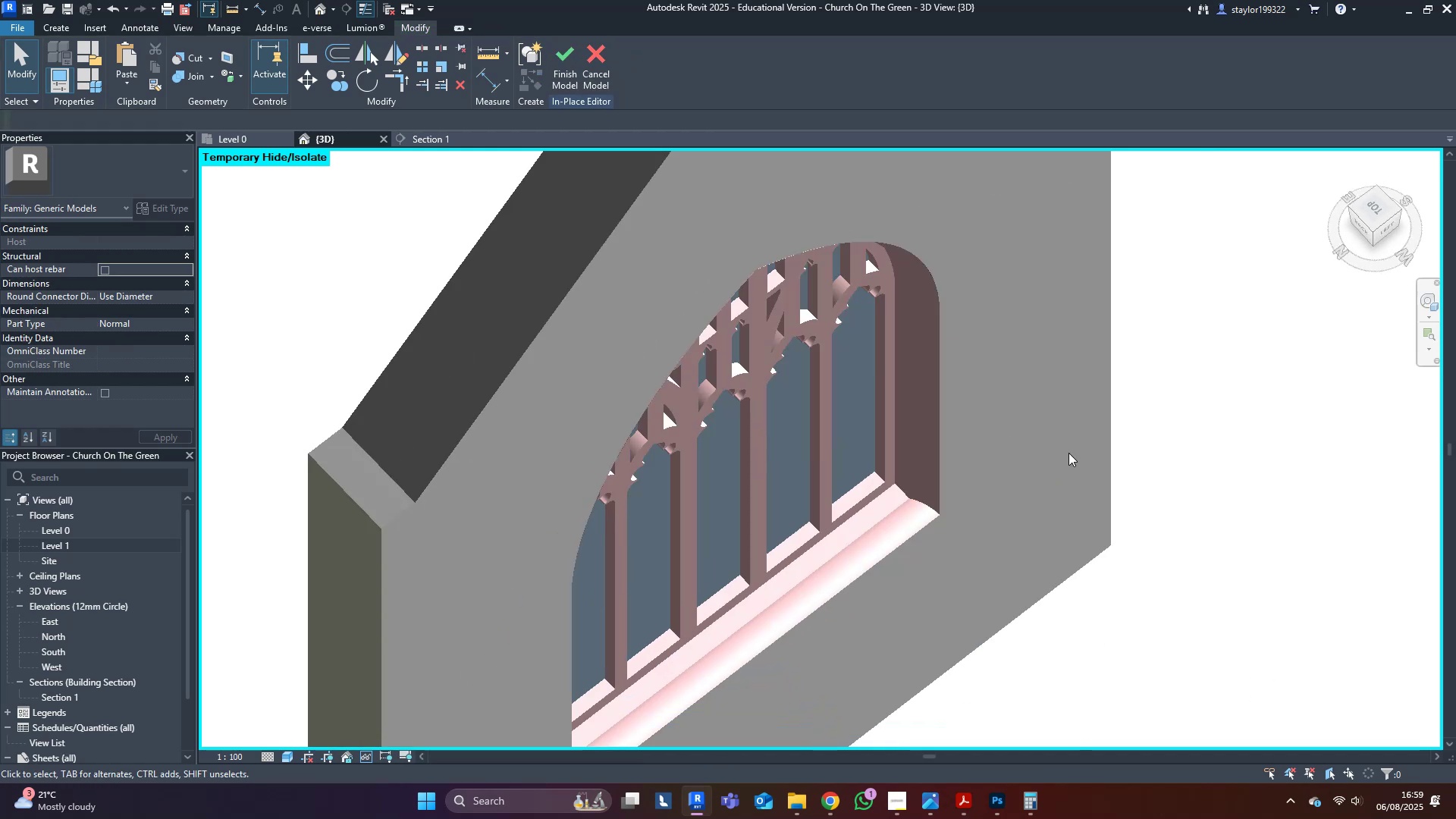 
scroll: coordinate [1053, 455], scroll_direction: down, amount: 3.0
 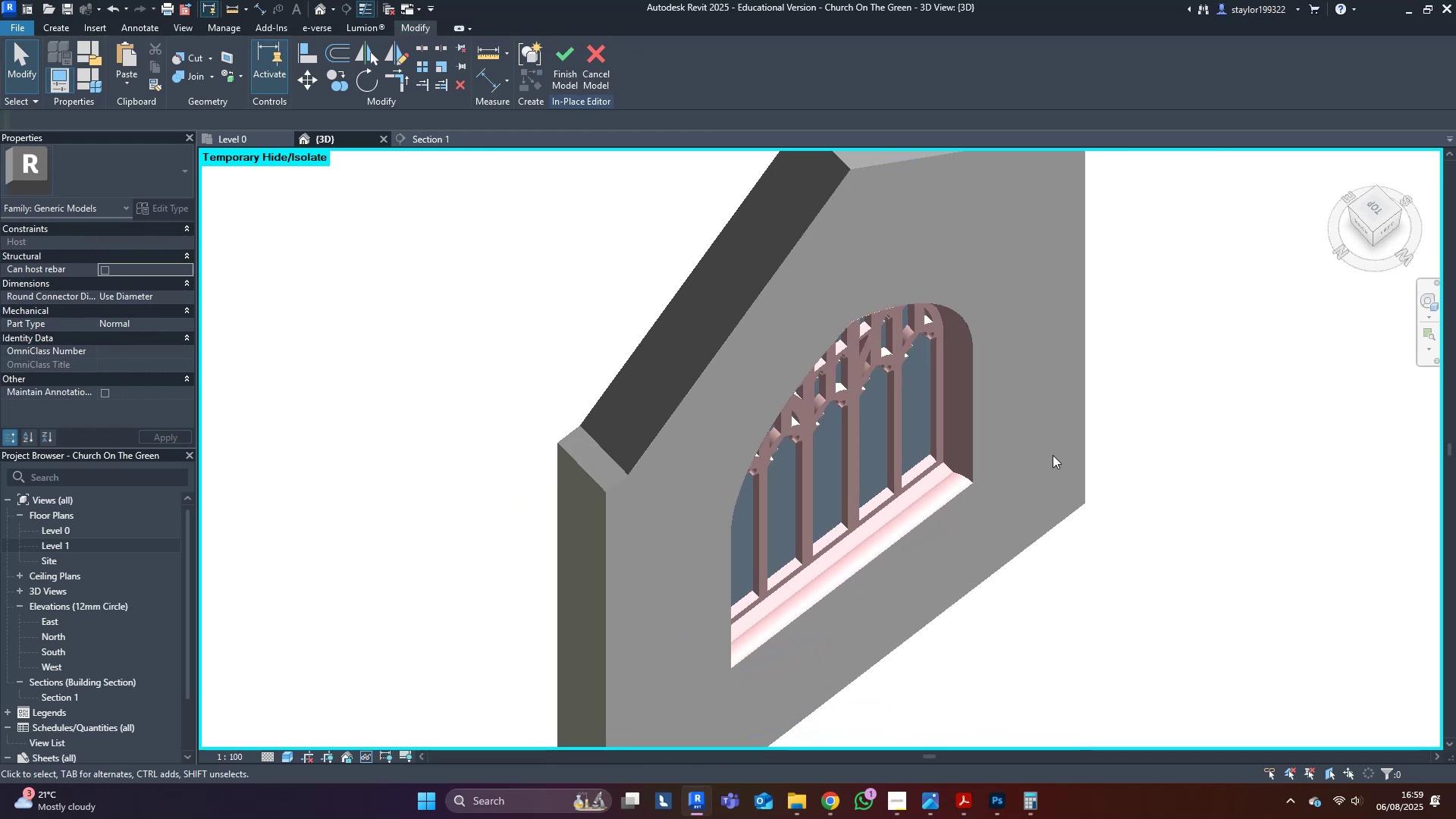 
hold_key(key=ShiftLeft, duration=0.56)
 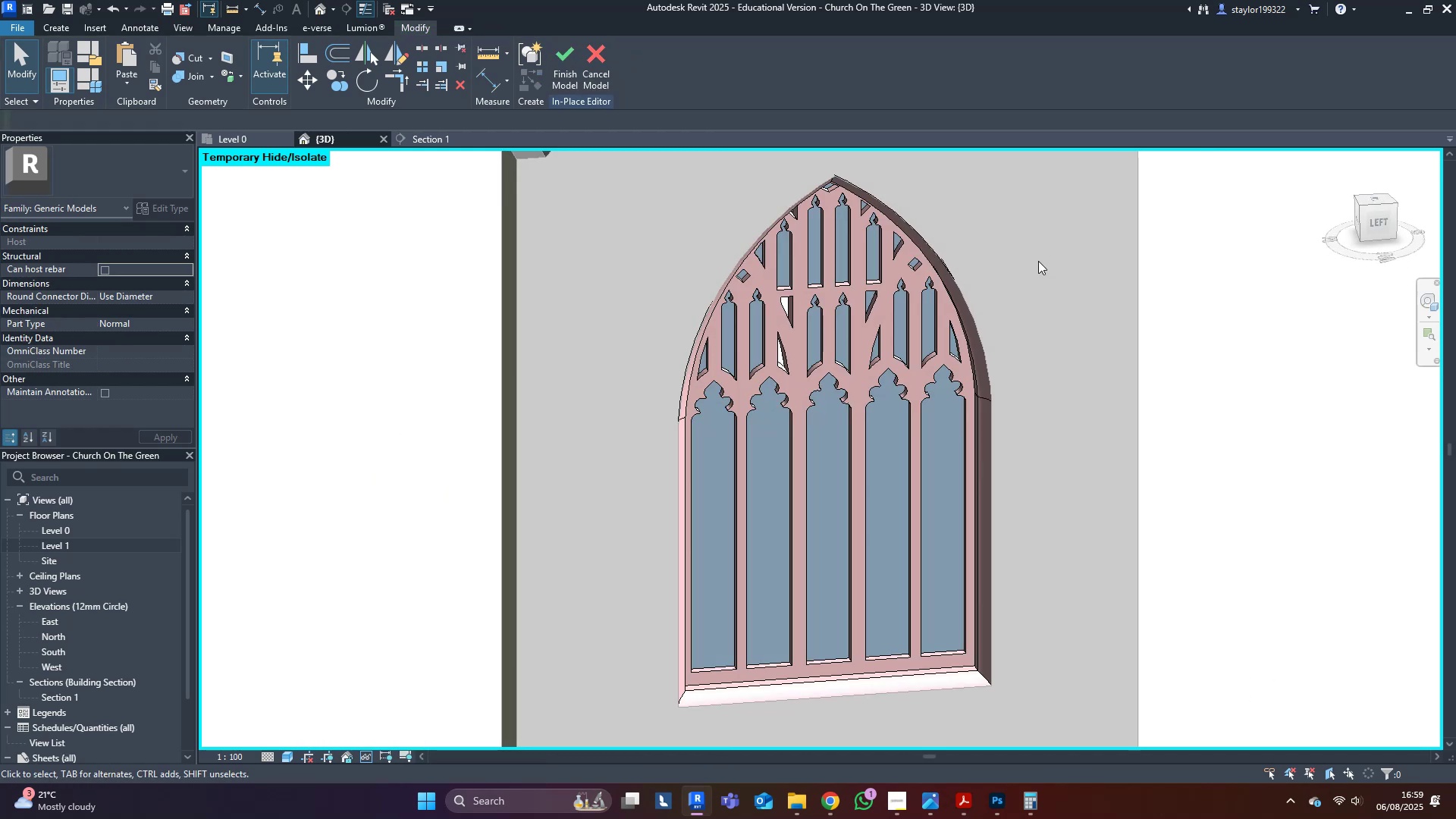 
hold_key(key=ShiftLeft, duration=0.43)
 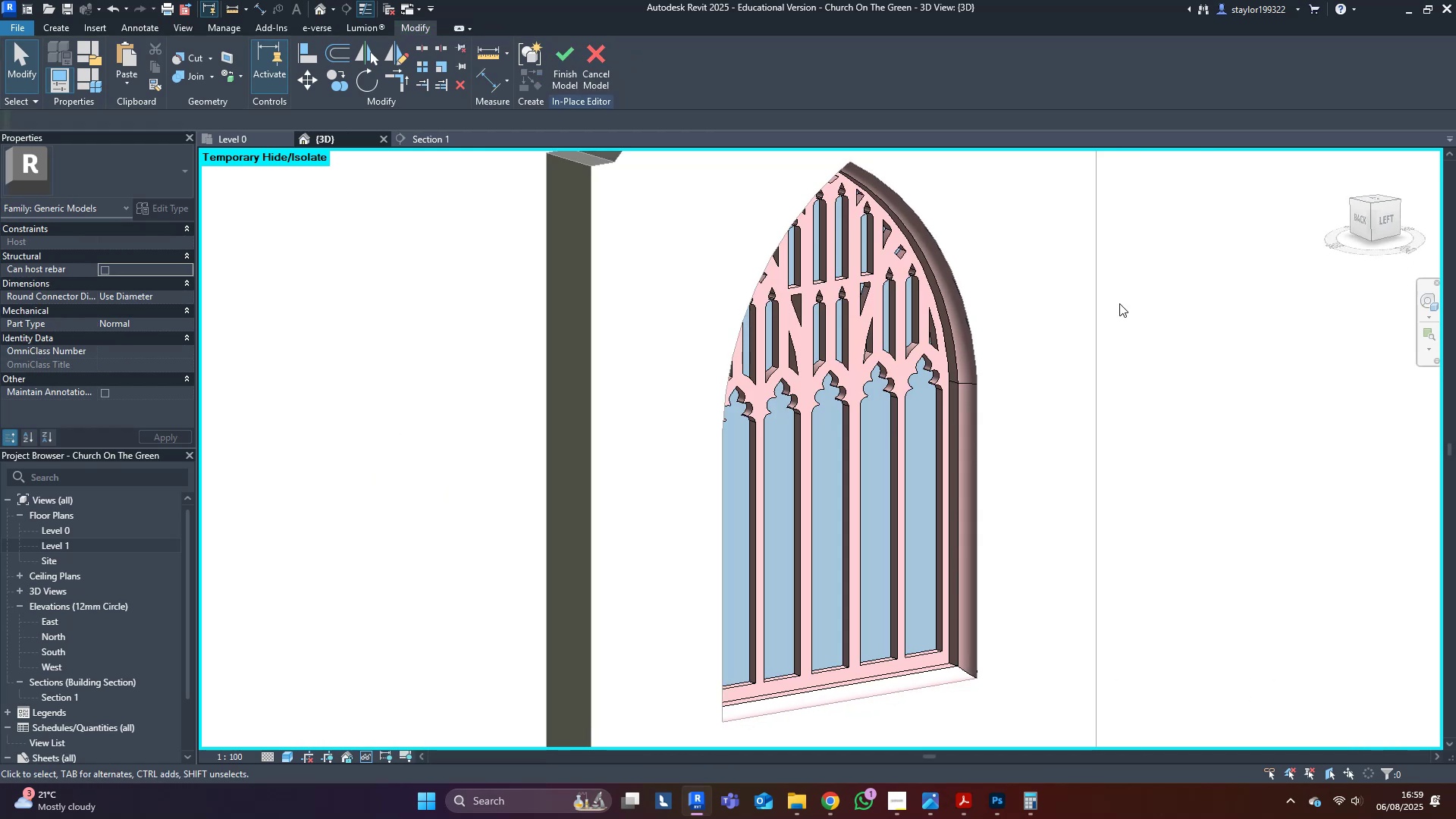 
hold_key(key=ShiftLeft, duration=0.61)
 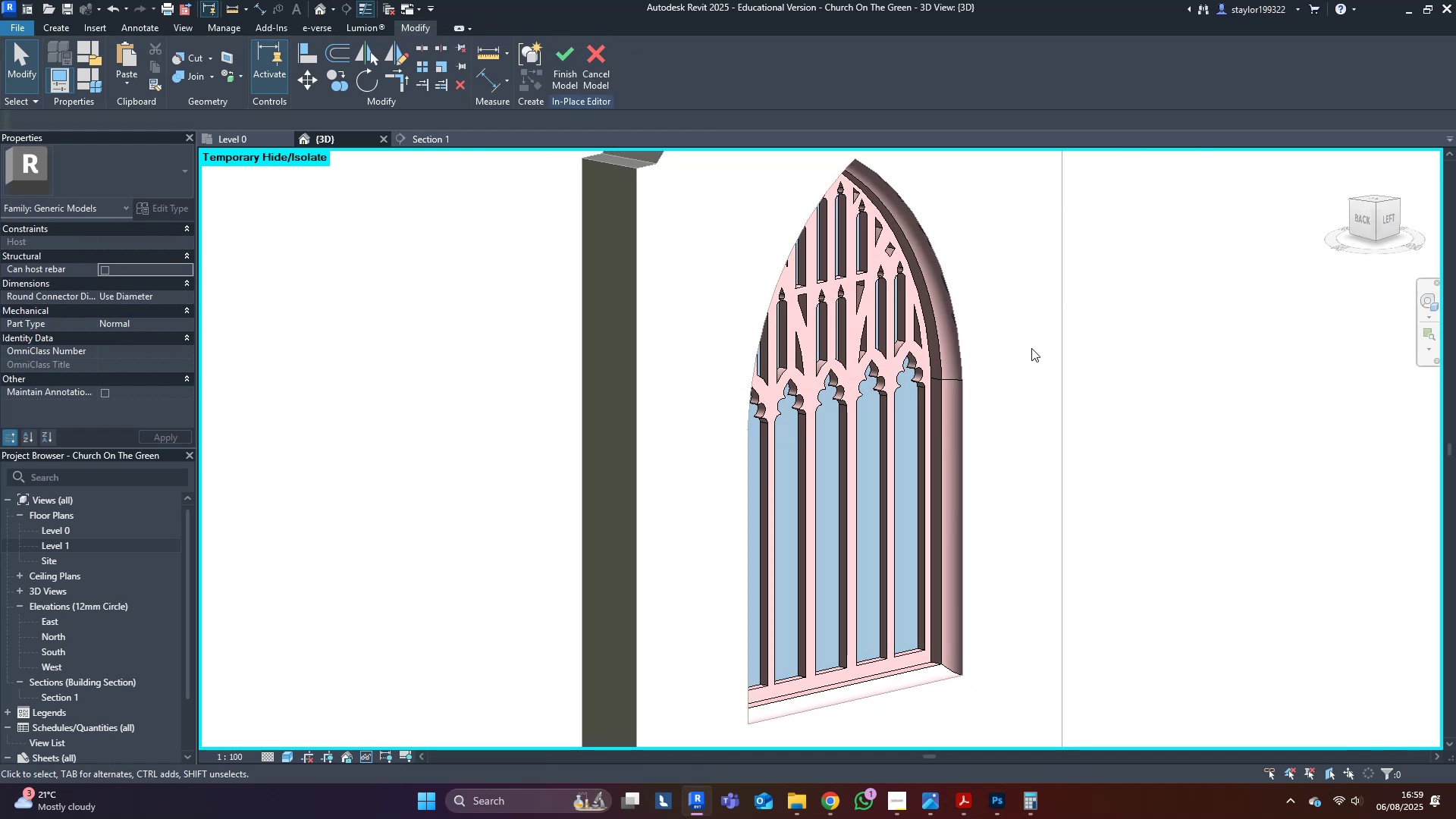 
scroll: coordinate [968, 345], scroll_direction: up, amount: 3.0
 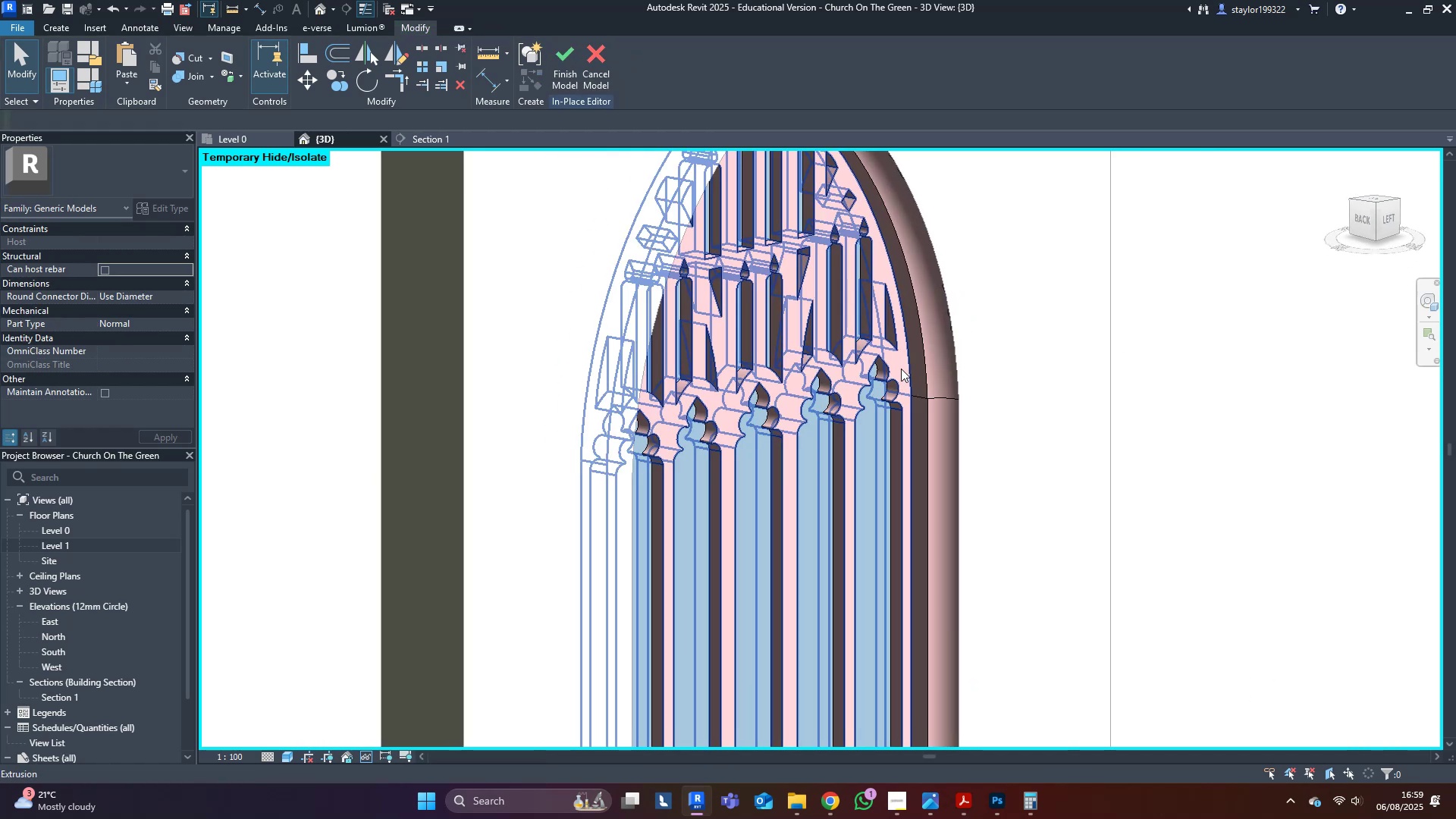 
left_click([901, 369])
 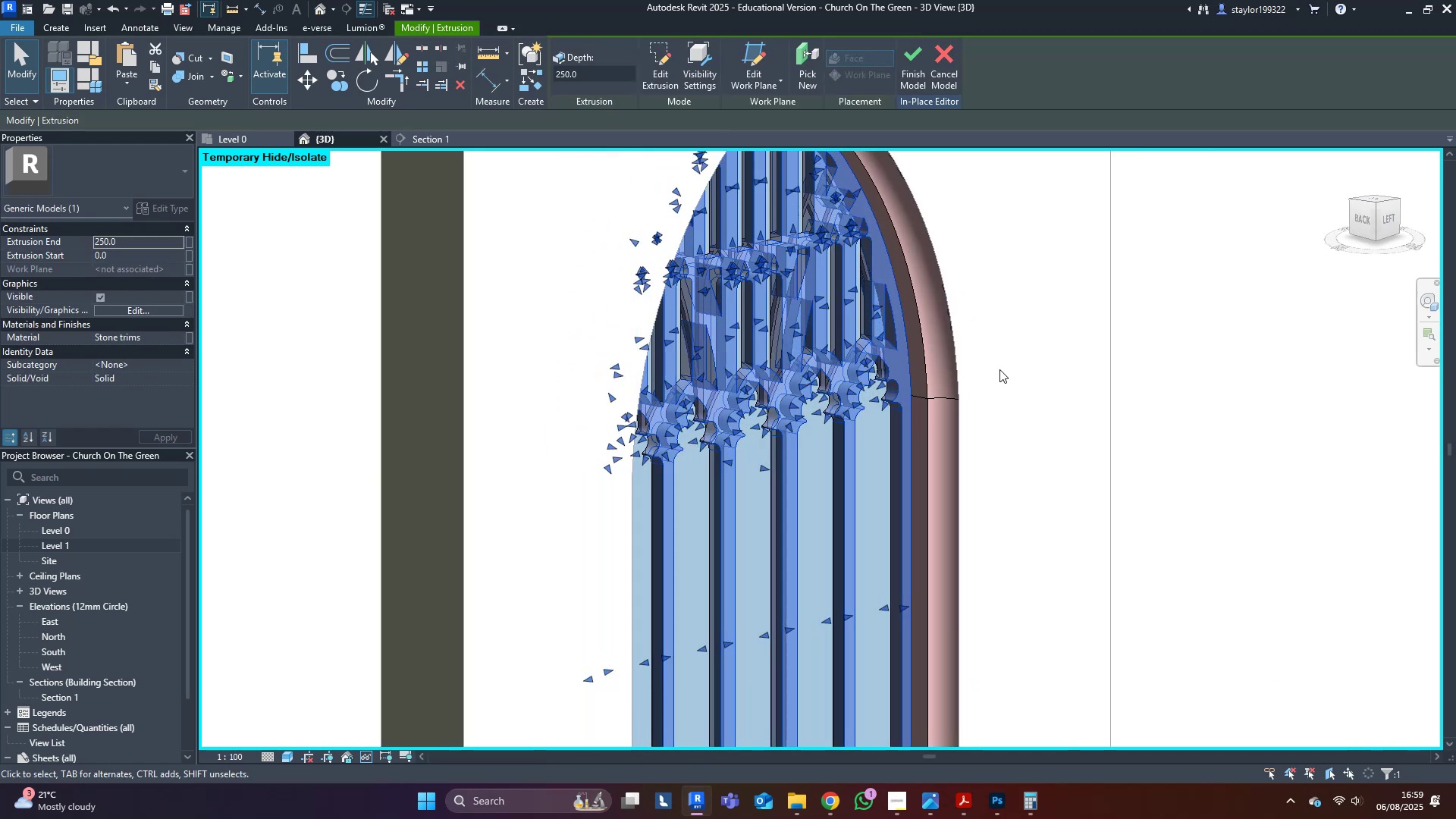 
key(Shift+ShiftLeft)
 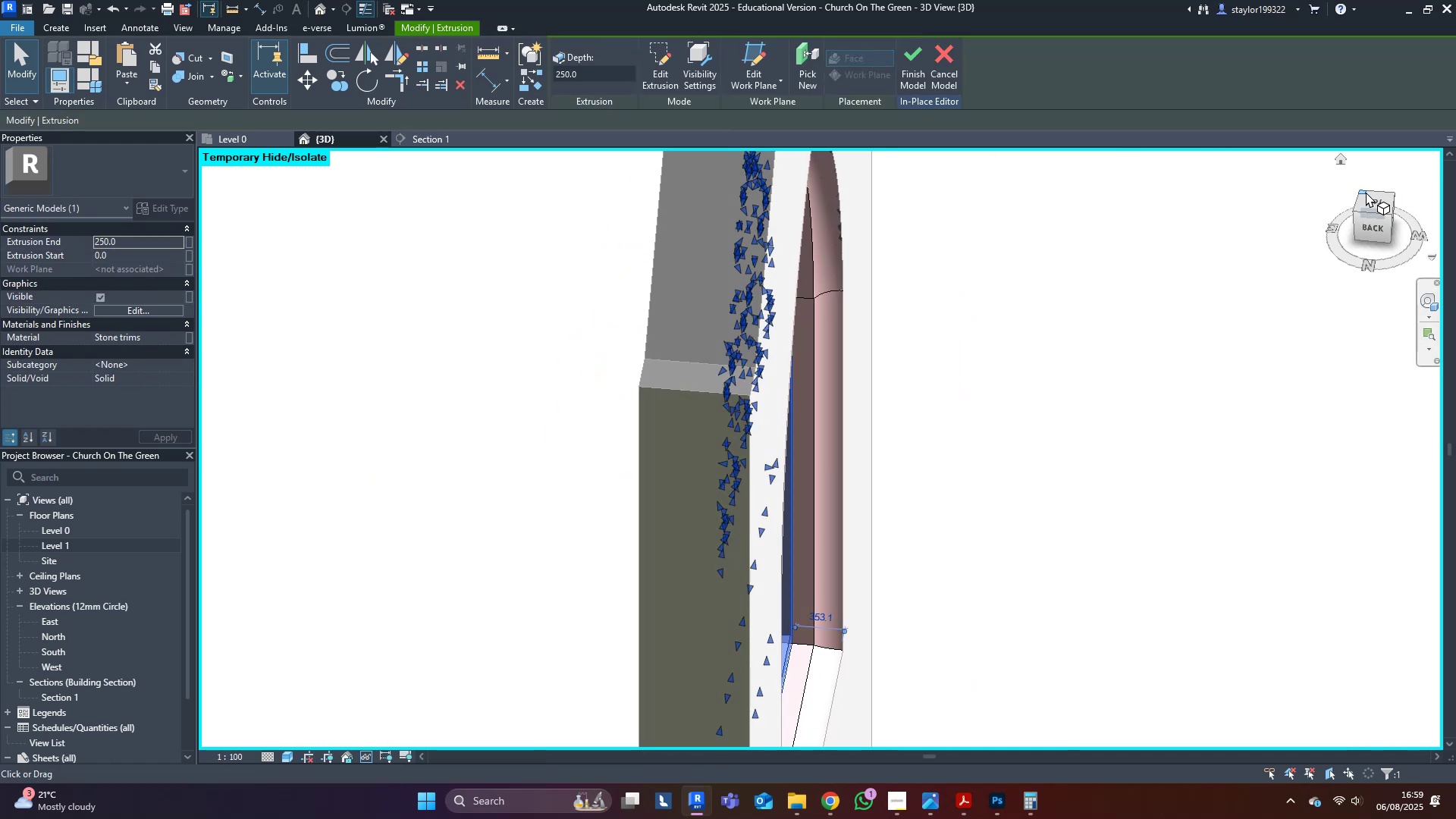 
left_click([1373, 202])
 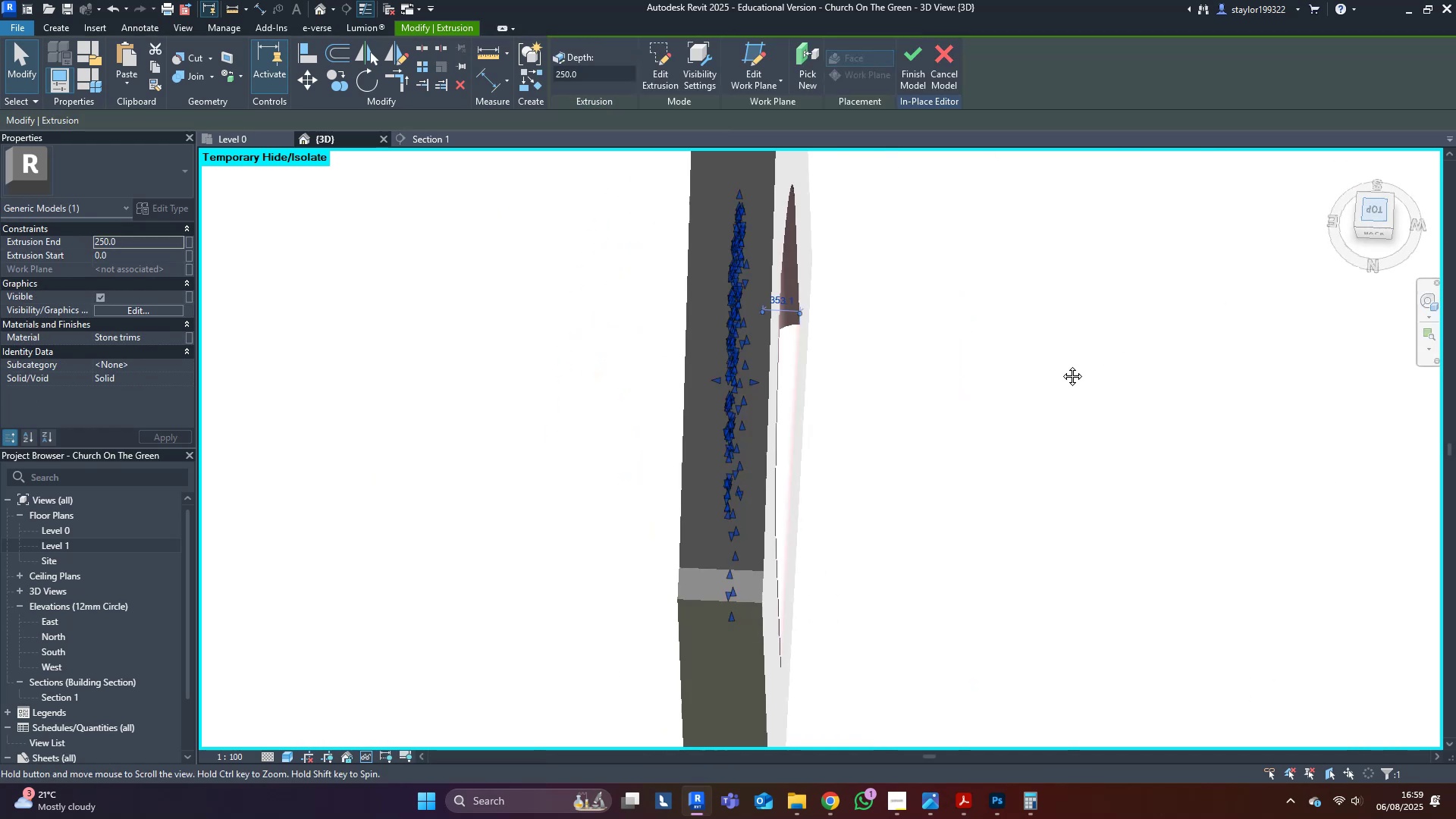 
type(wf)
 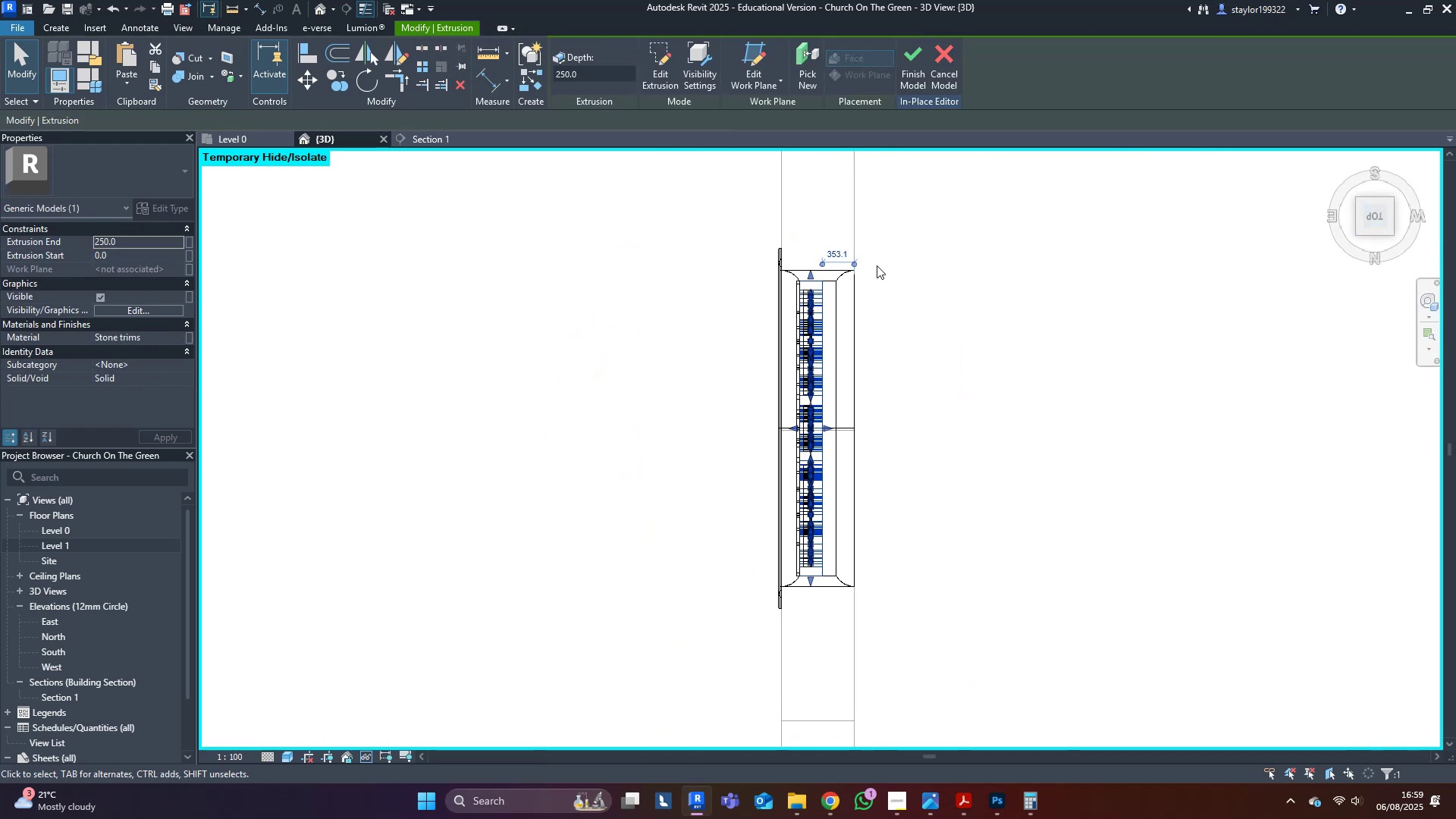 
scroll: coordinate [810, 240], scroll_direction: up, amount: 8.0
 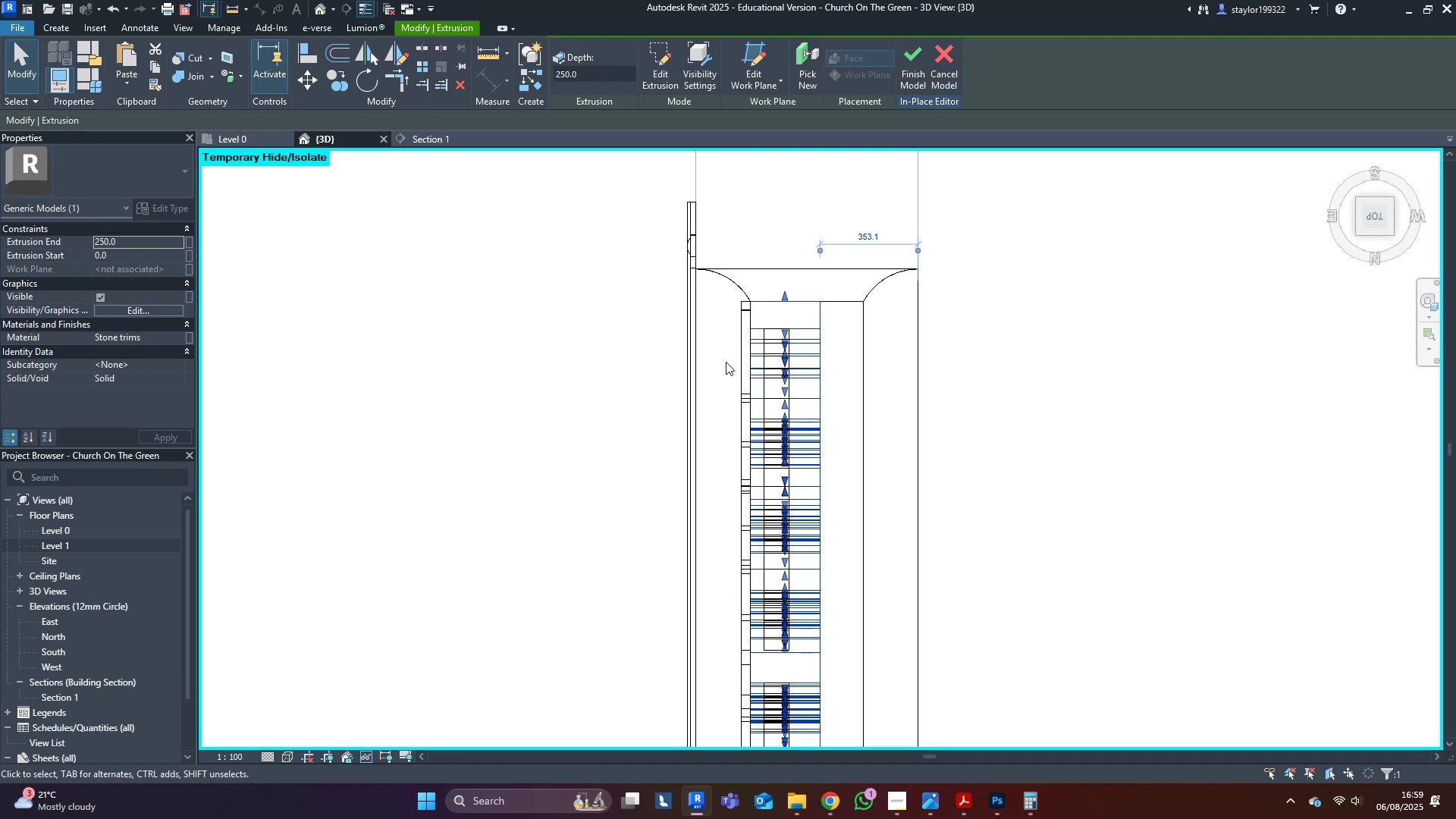 
left_click([736, 362])
 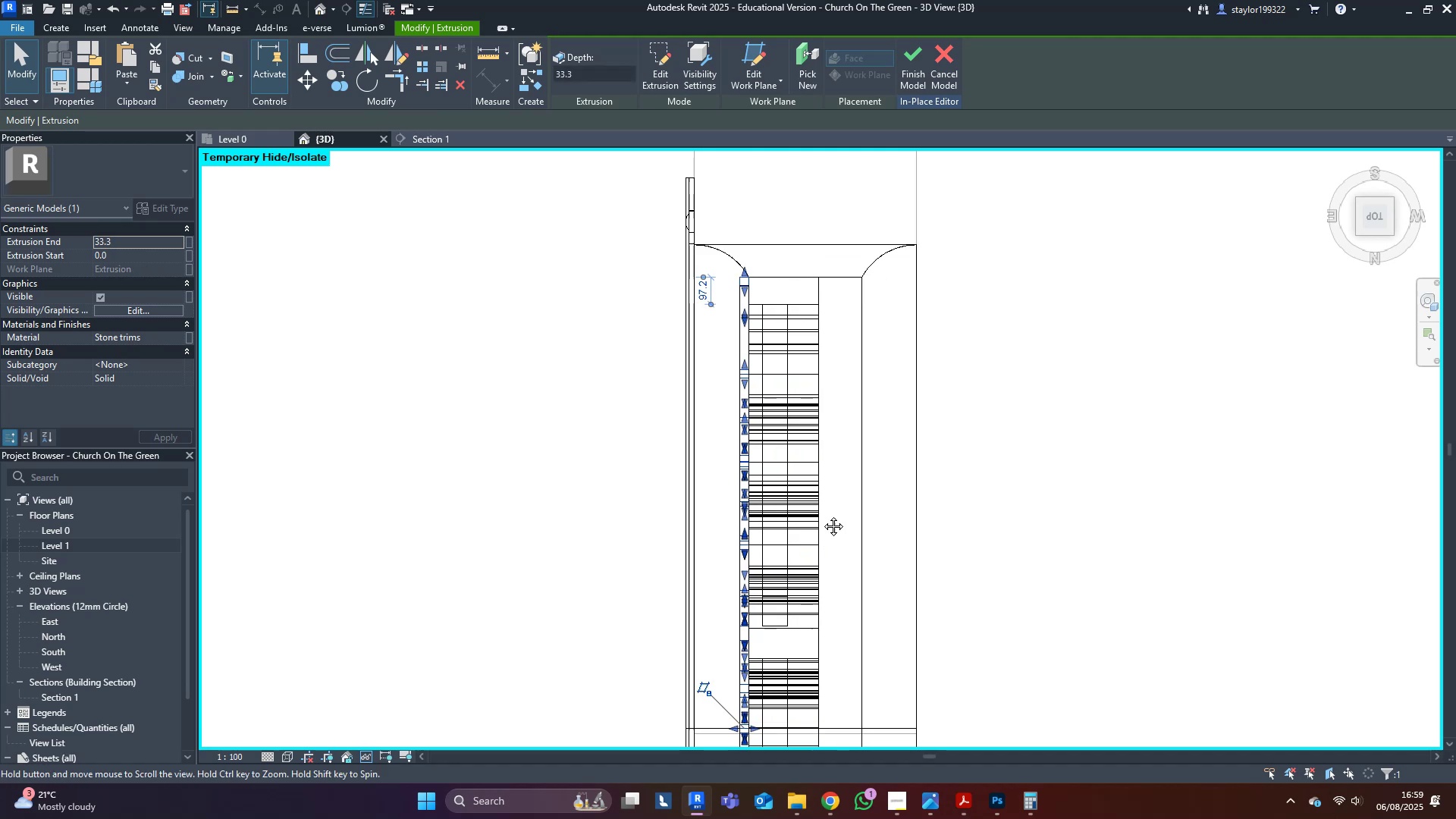 
scroll: coordinate [805, 570], scroll_direction: none, amount: 0.0
 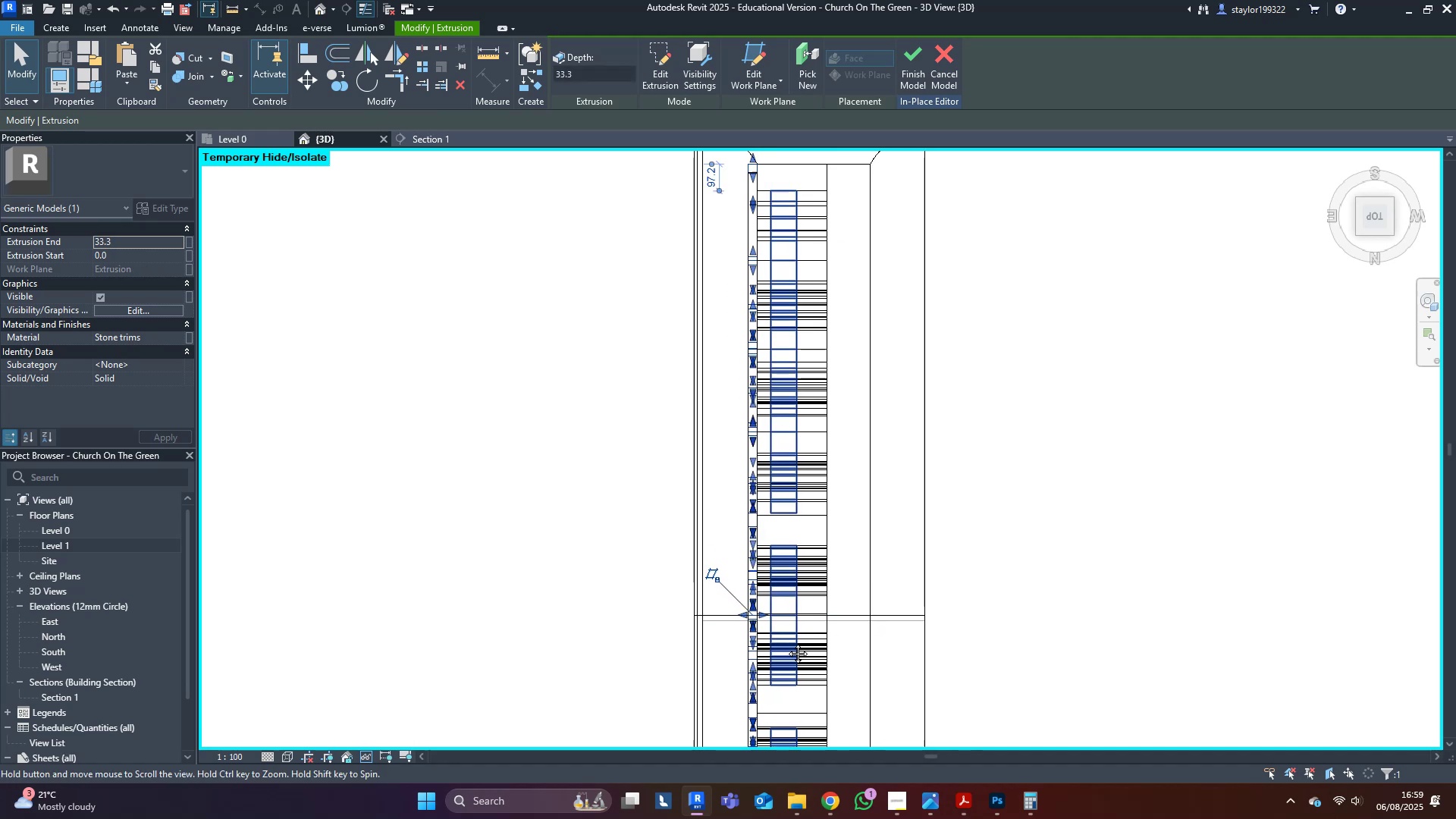 
scroll: coordinate [782, 659], scroll_direction: down, amount: 2.0
 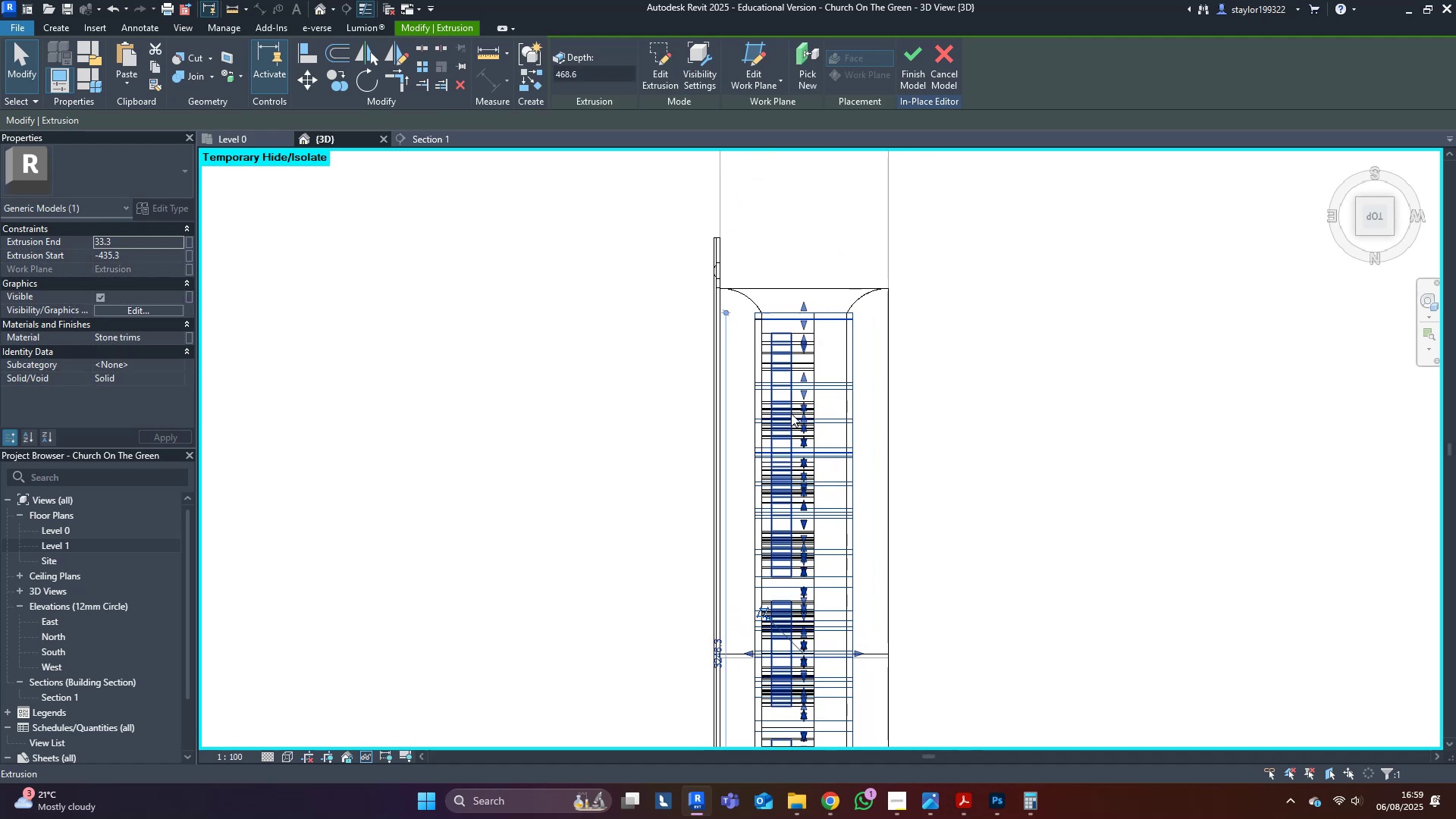 
key(Escape)
 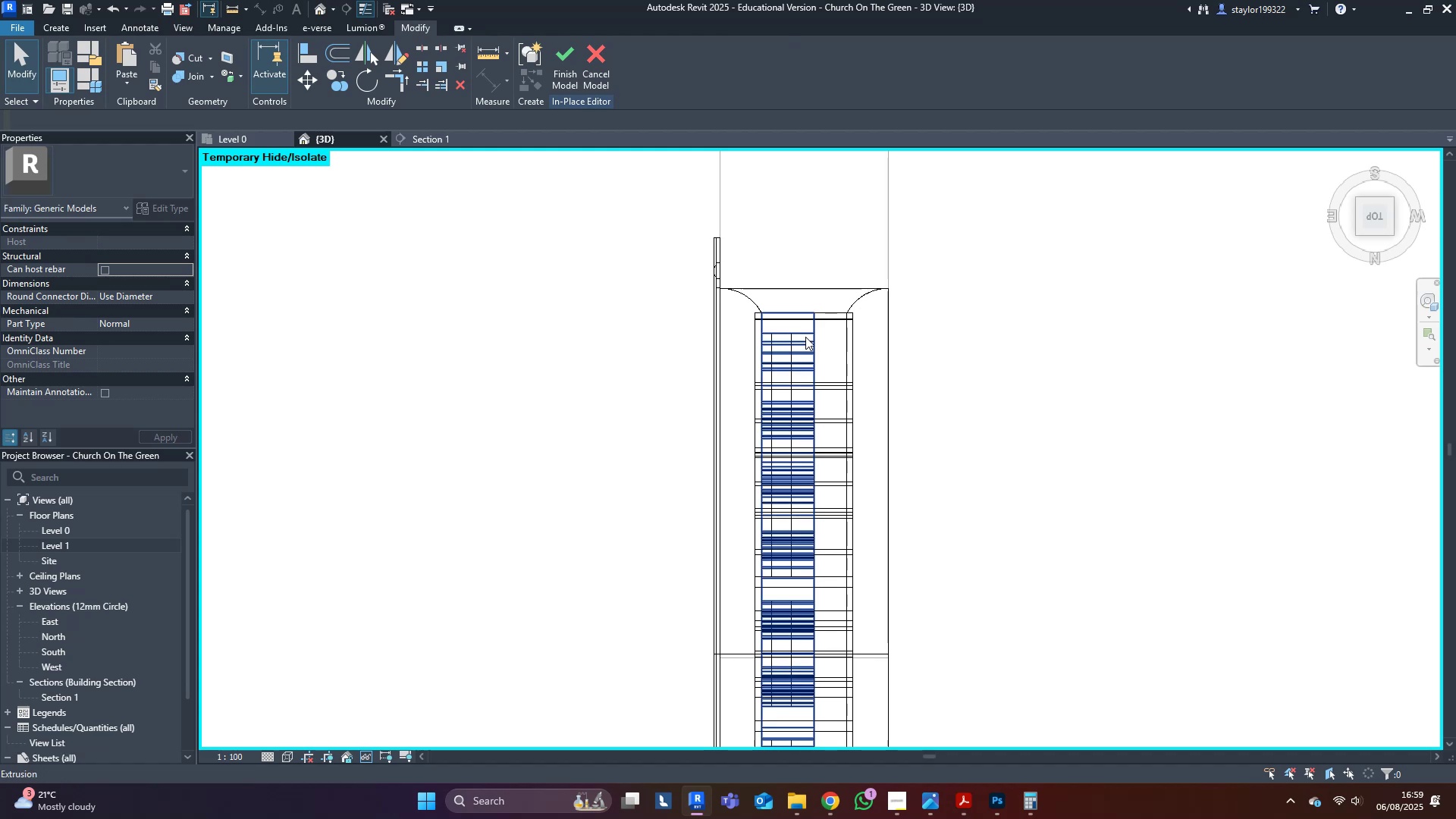 
left_click([806, 337])
 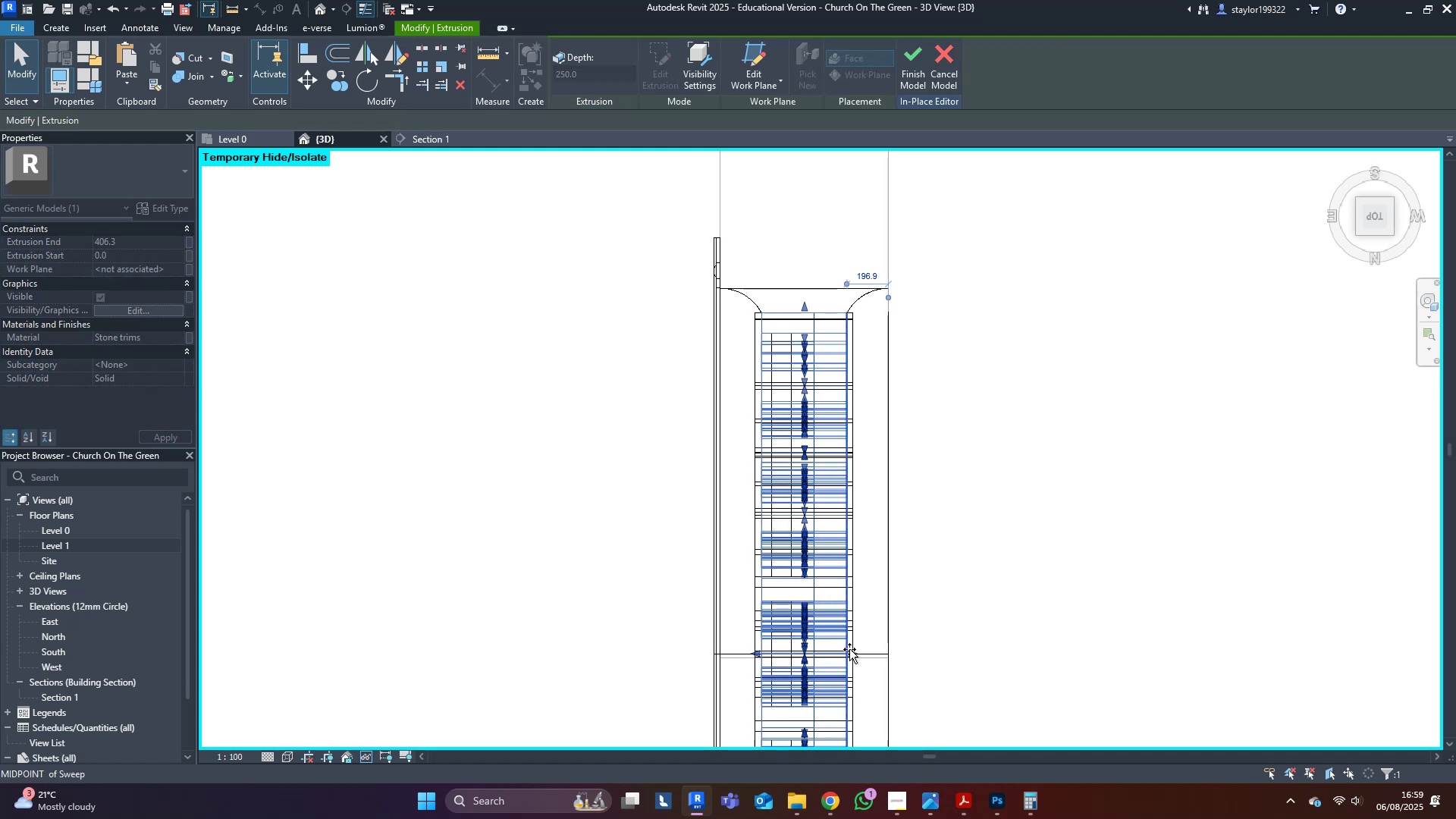 
key(Escape)
 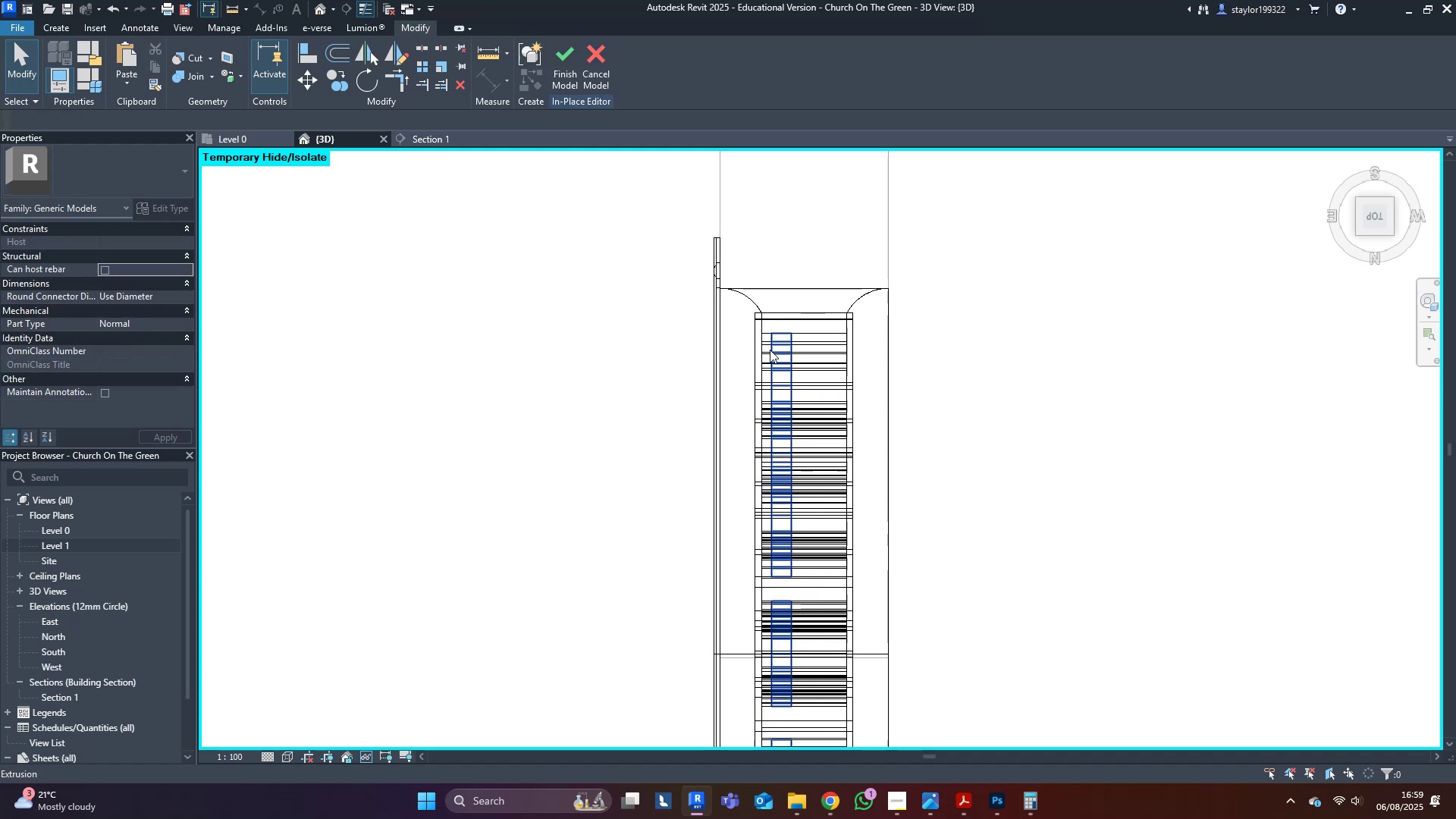 
left_click([770, 350])
 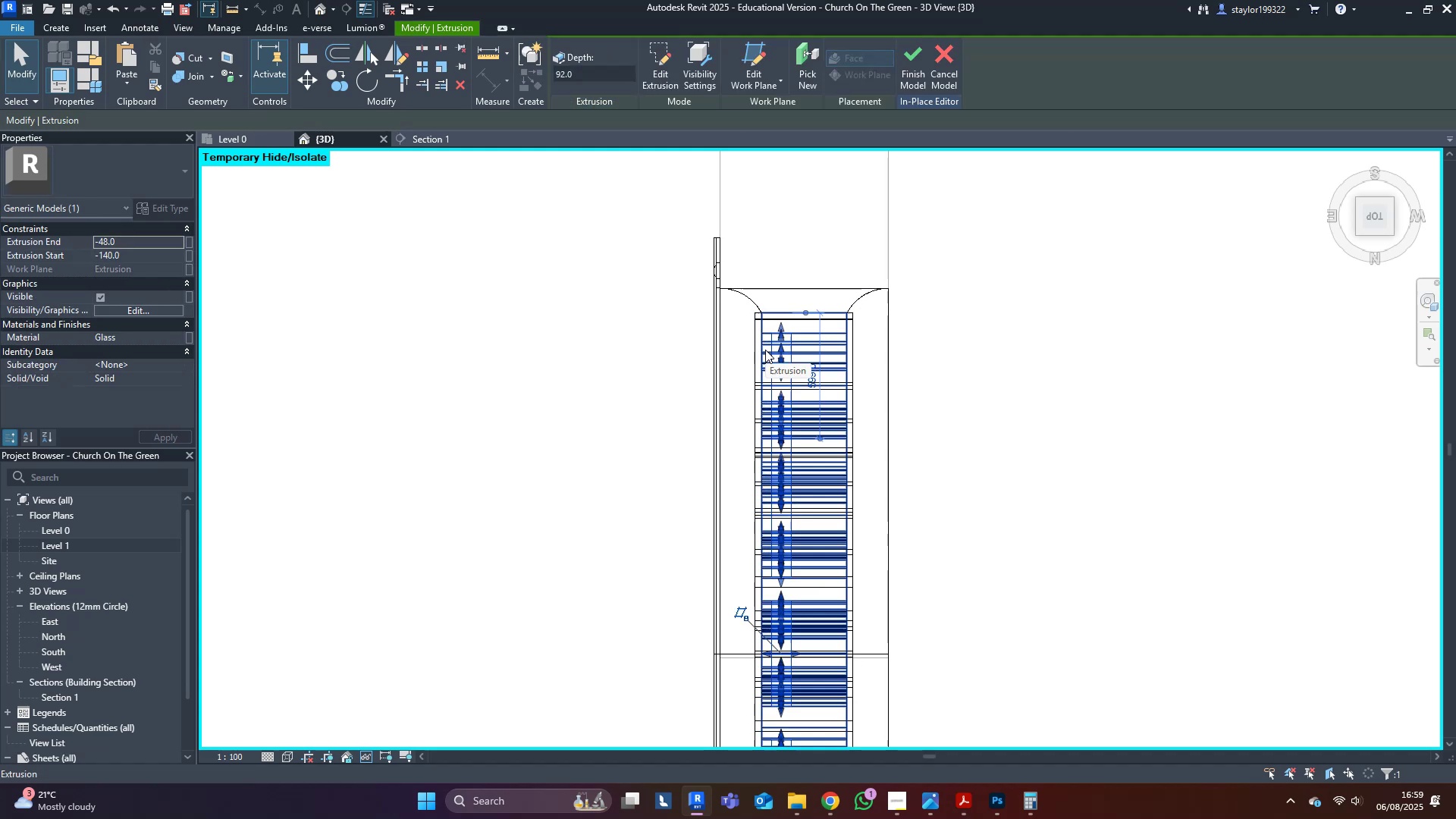 
key(Shift+ArrowRight)
 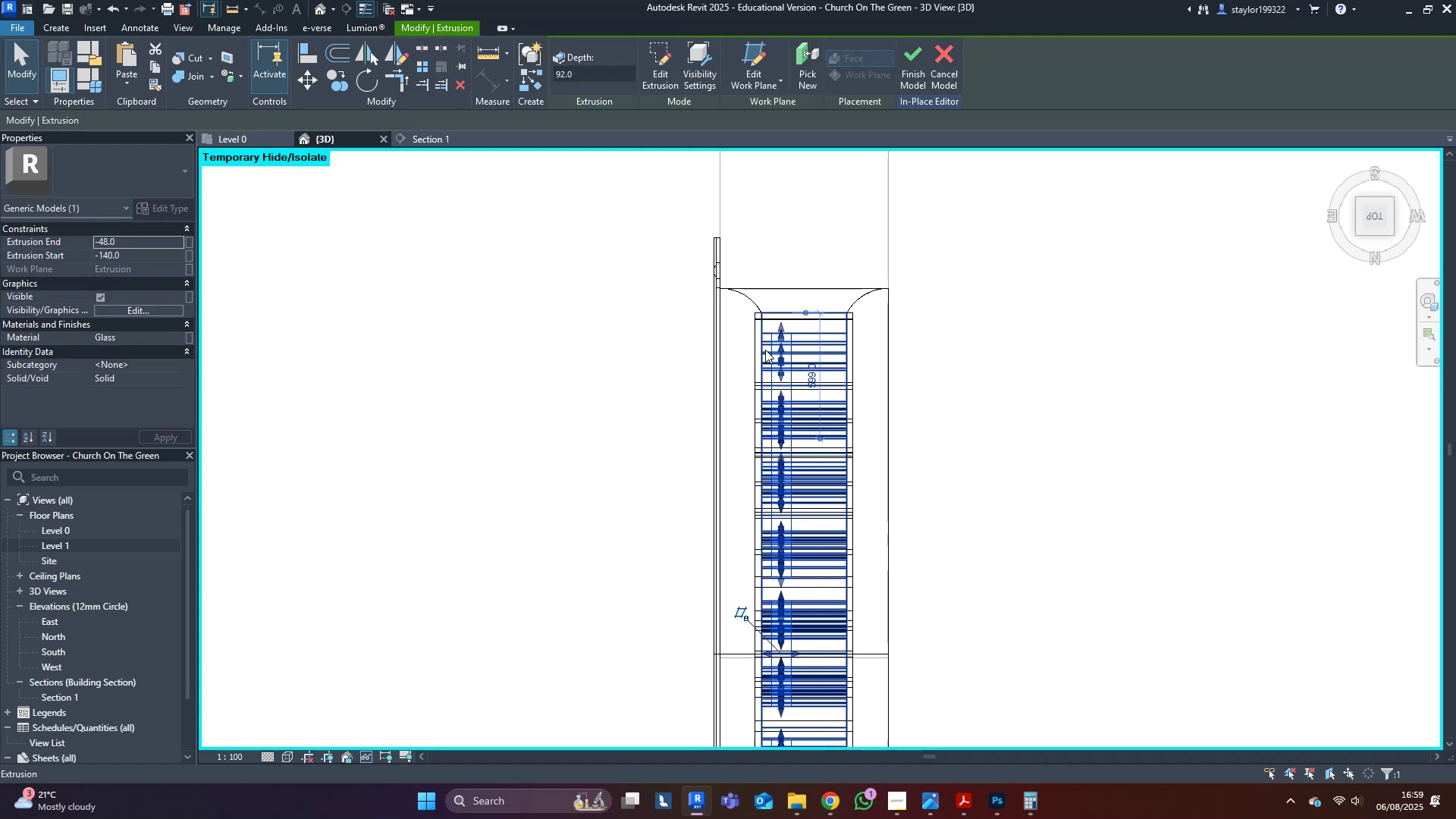 
key(ArrowRight)
 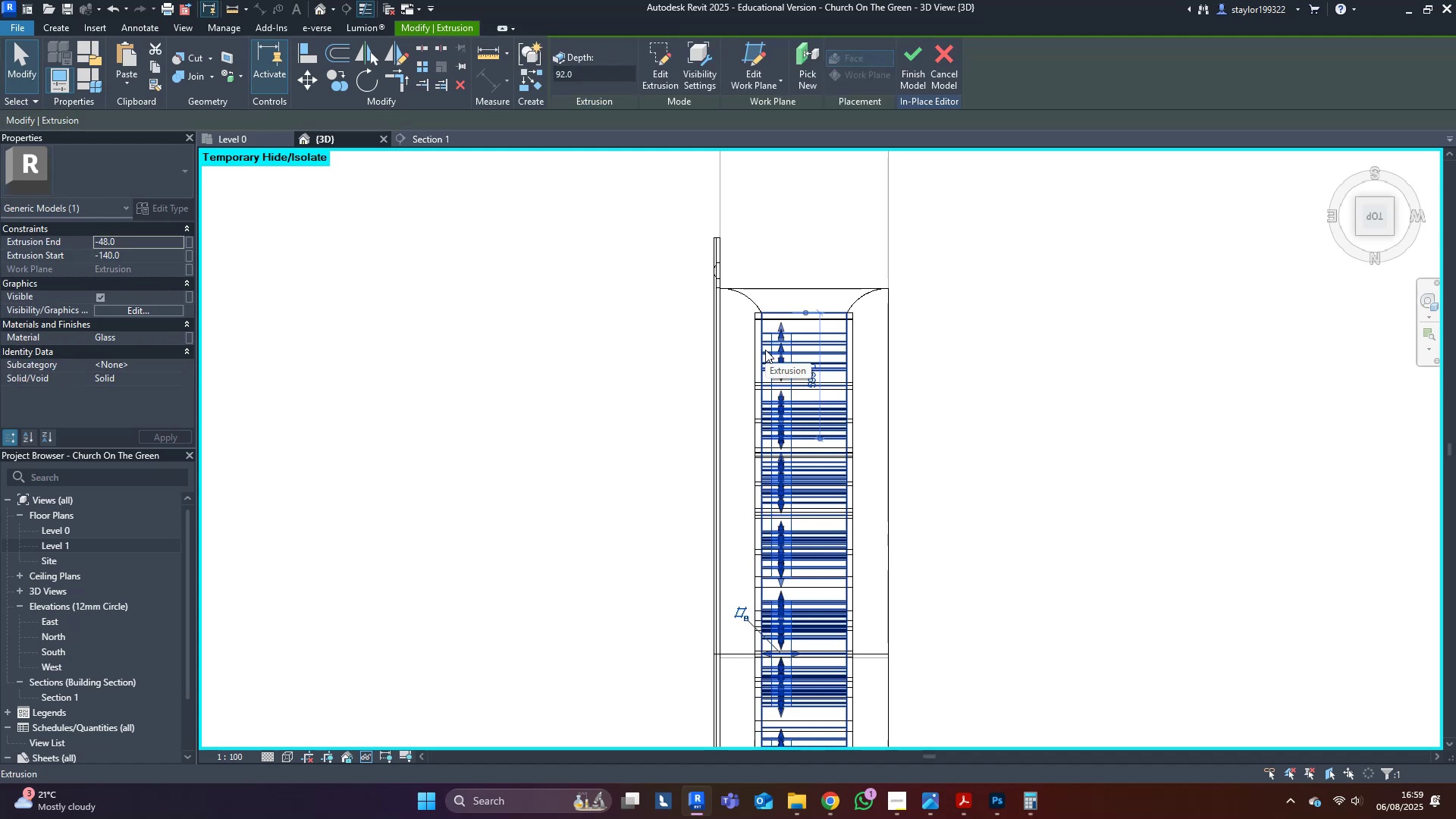 
type(mv)
 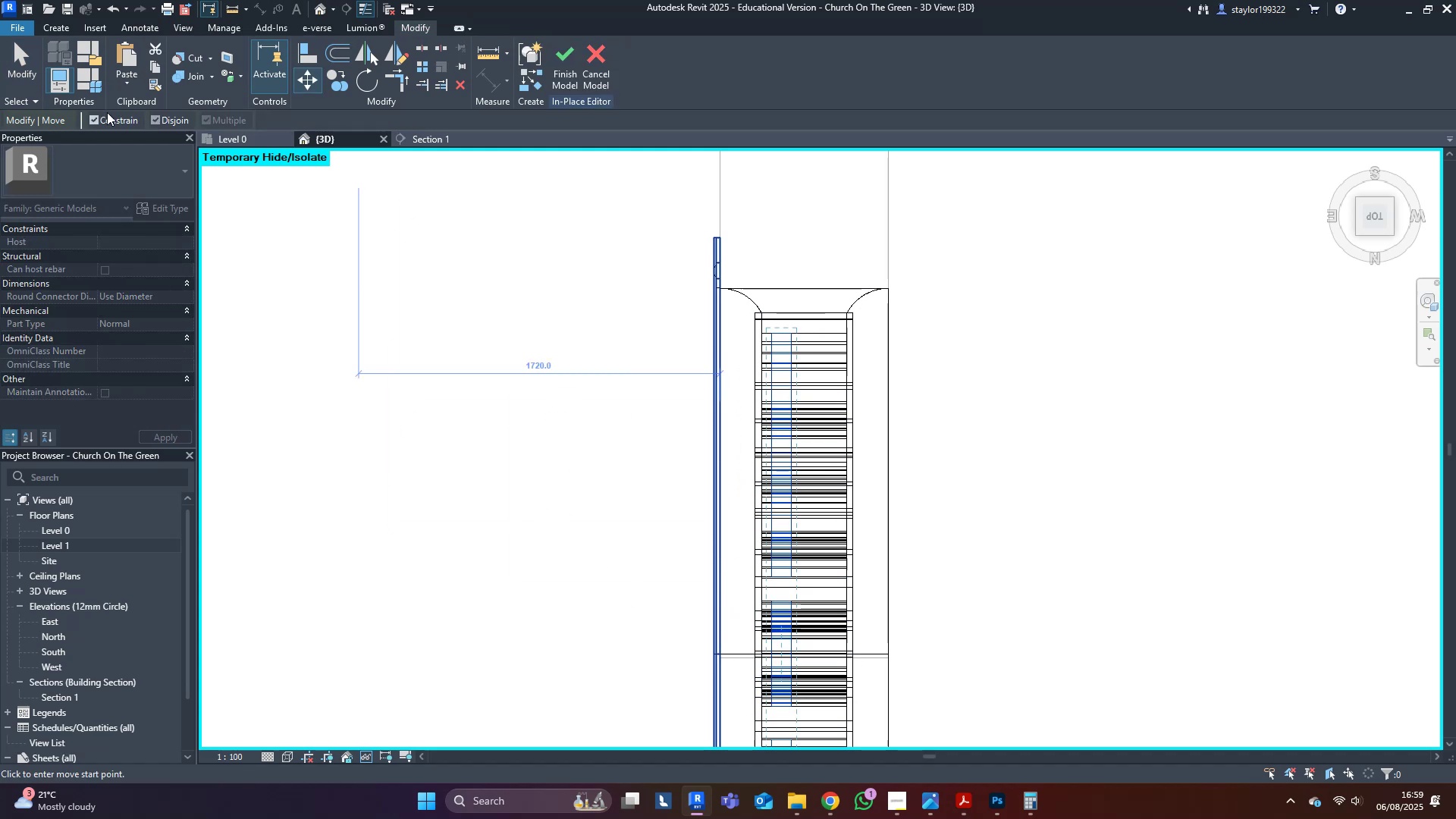 
double_click([102, 123])
 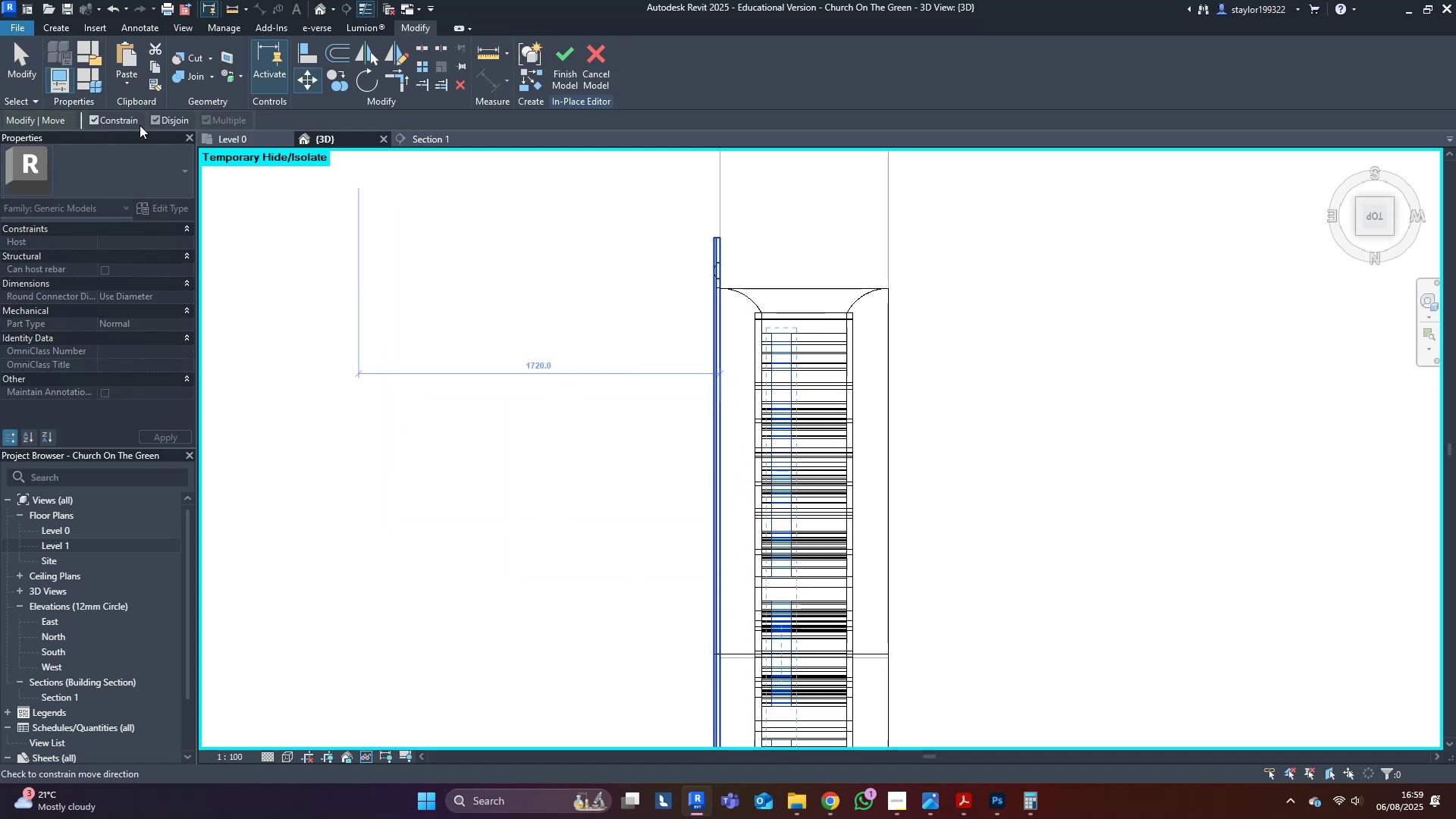 
scroll: coordinate [673, 266], scroll_direction: up, amount: 4.0
 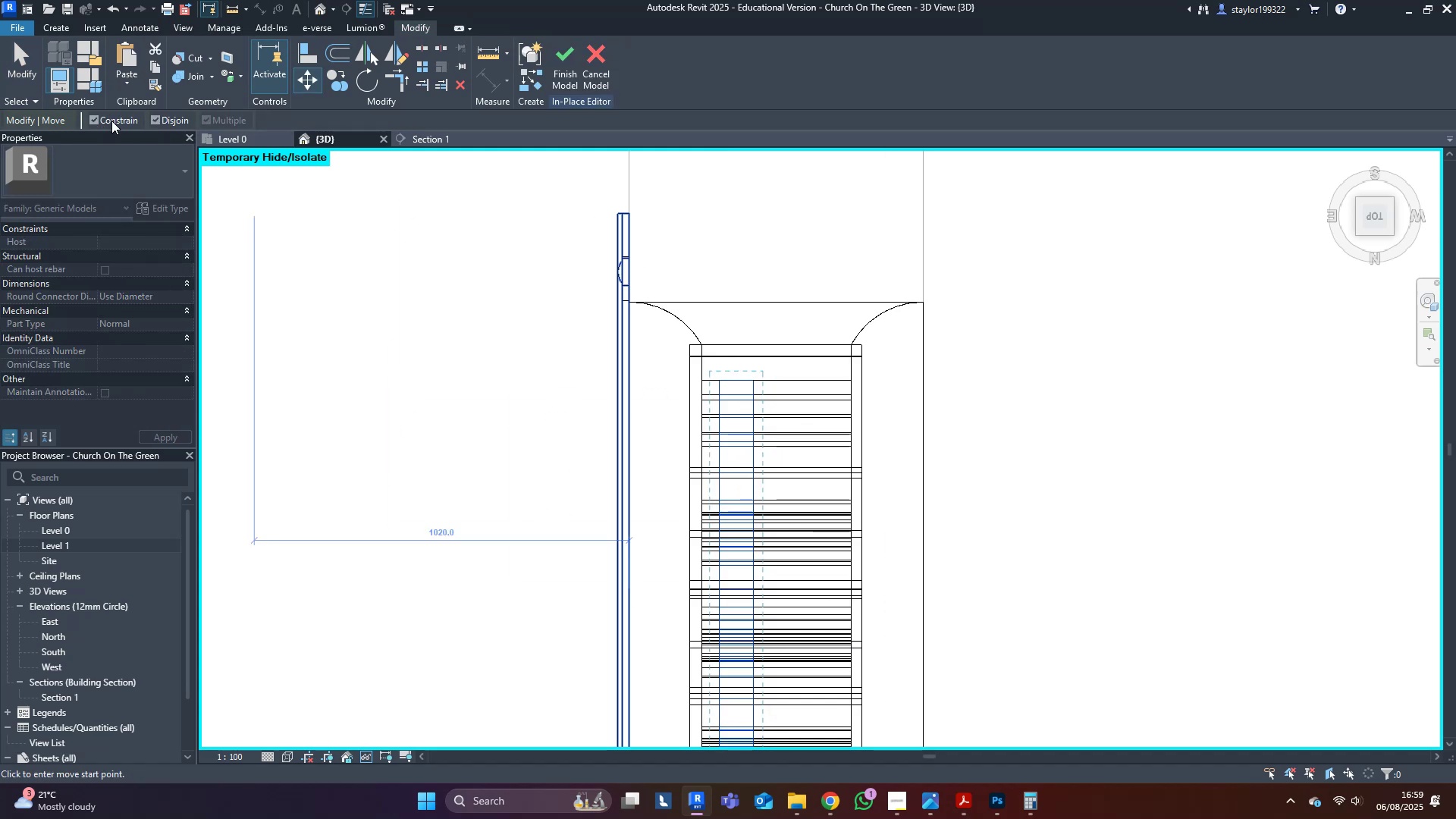 
left_click([118, 116])
 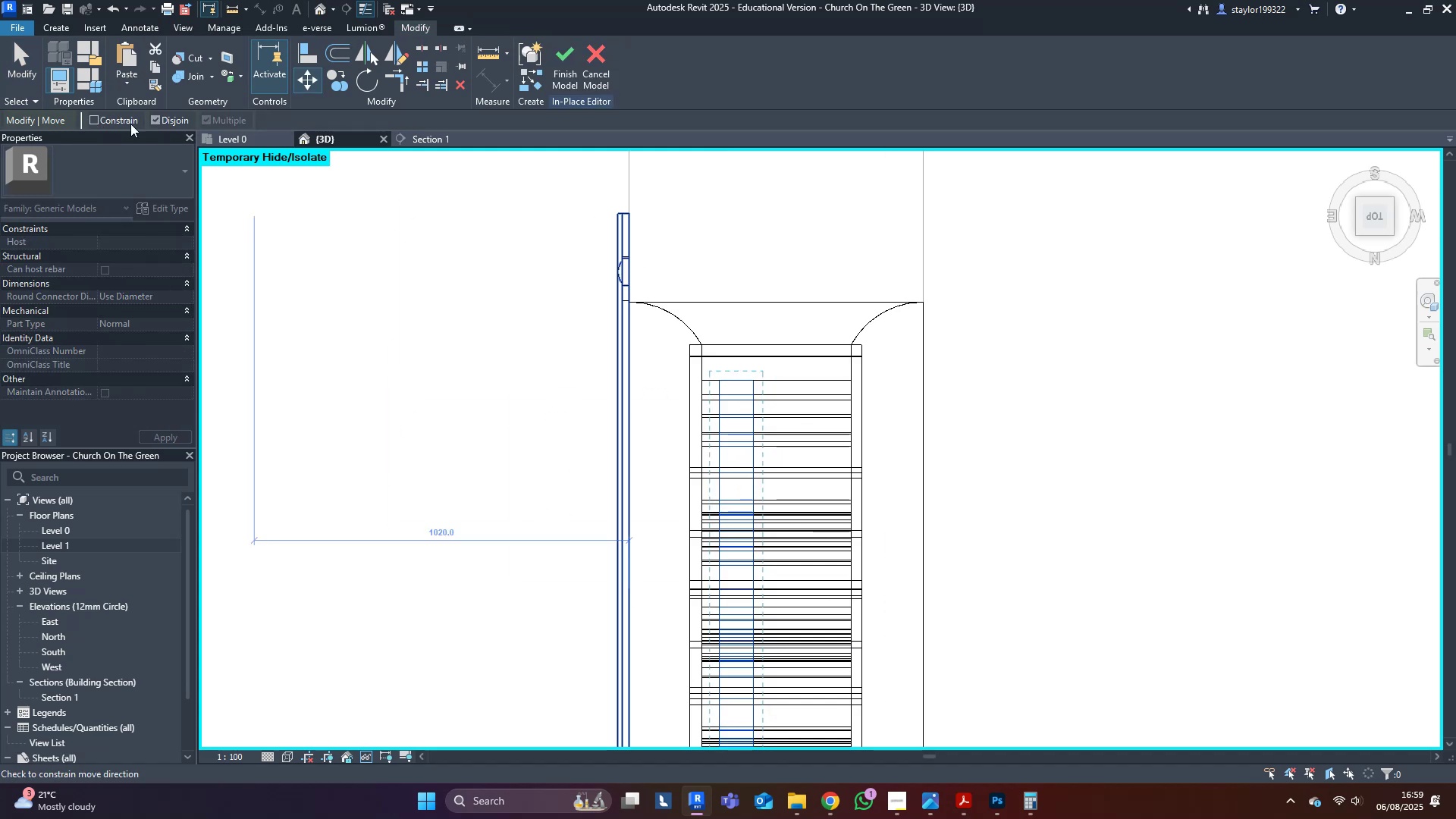 
scroll: coordinate [689, 278], scroll_direction: up, amount: 4.0
 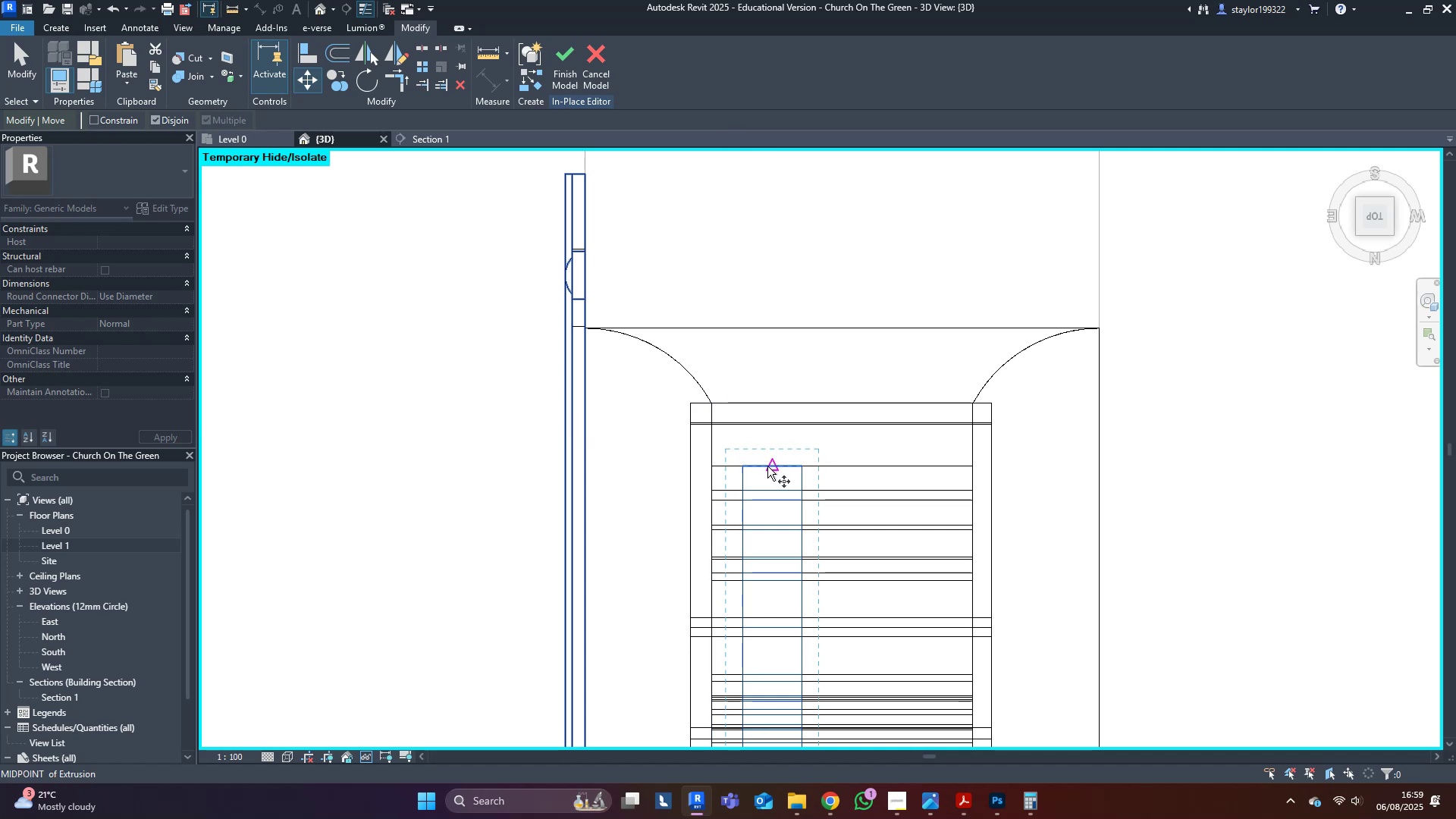 
left_click([769, 466])
 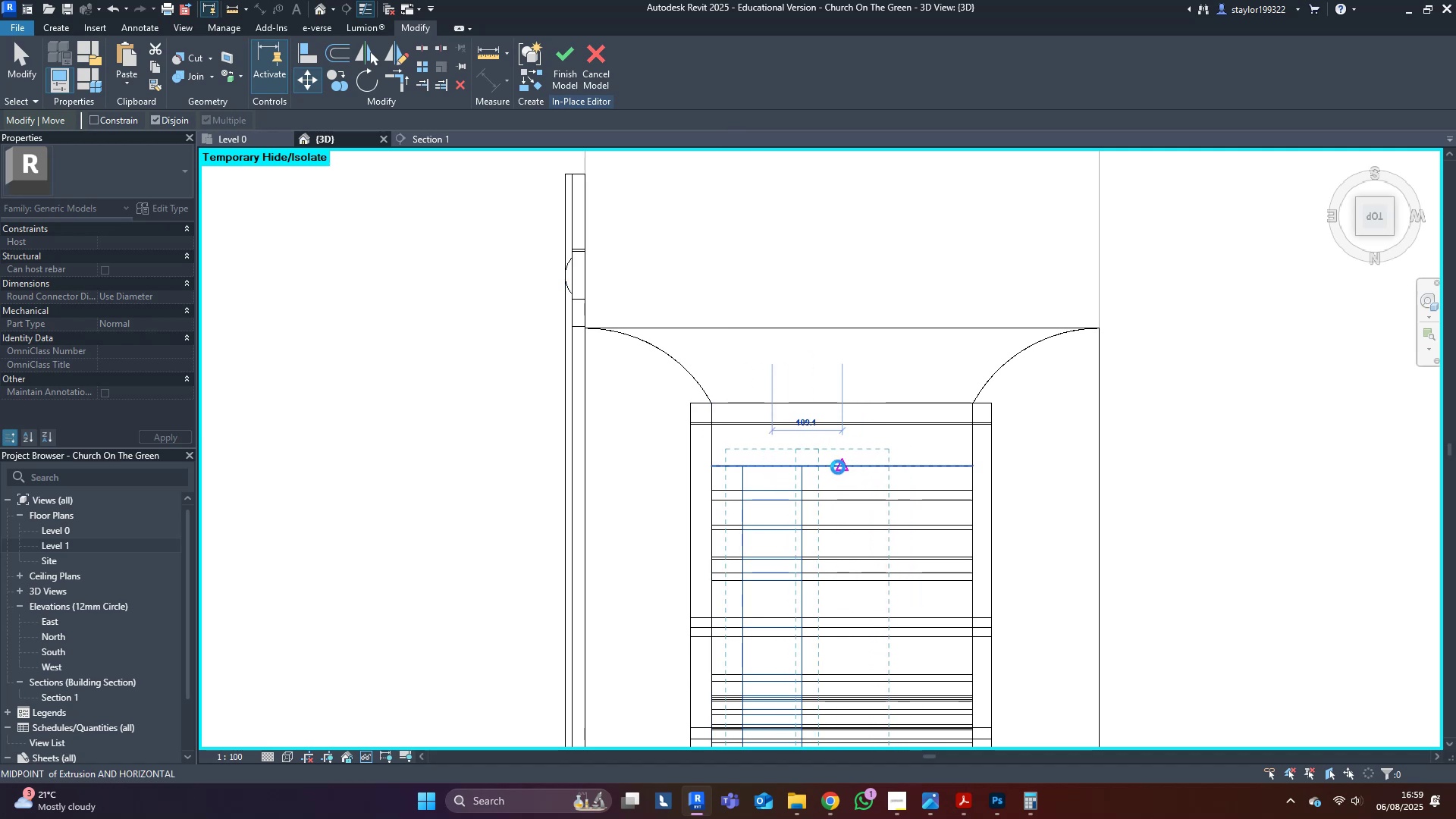 
double_click([883, 283])
 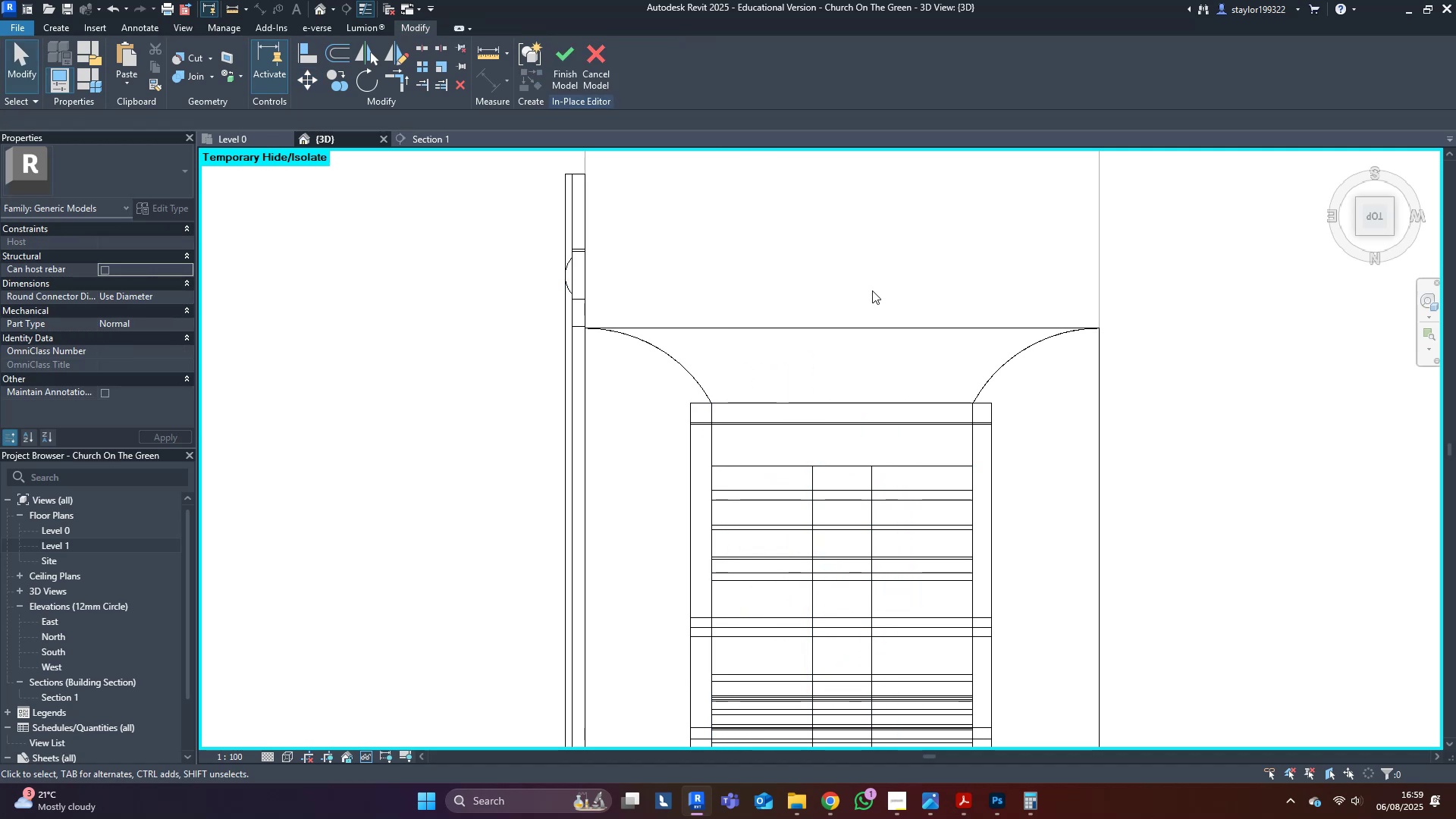 
type(sd)
 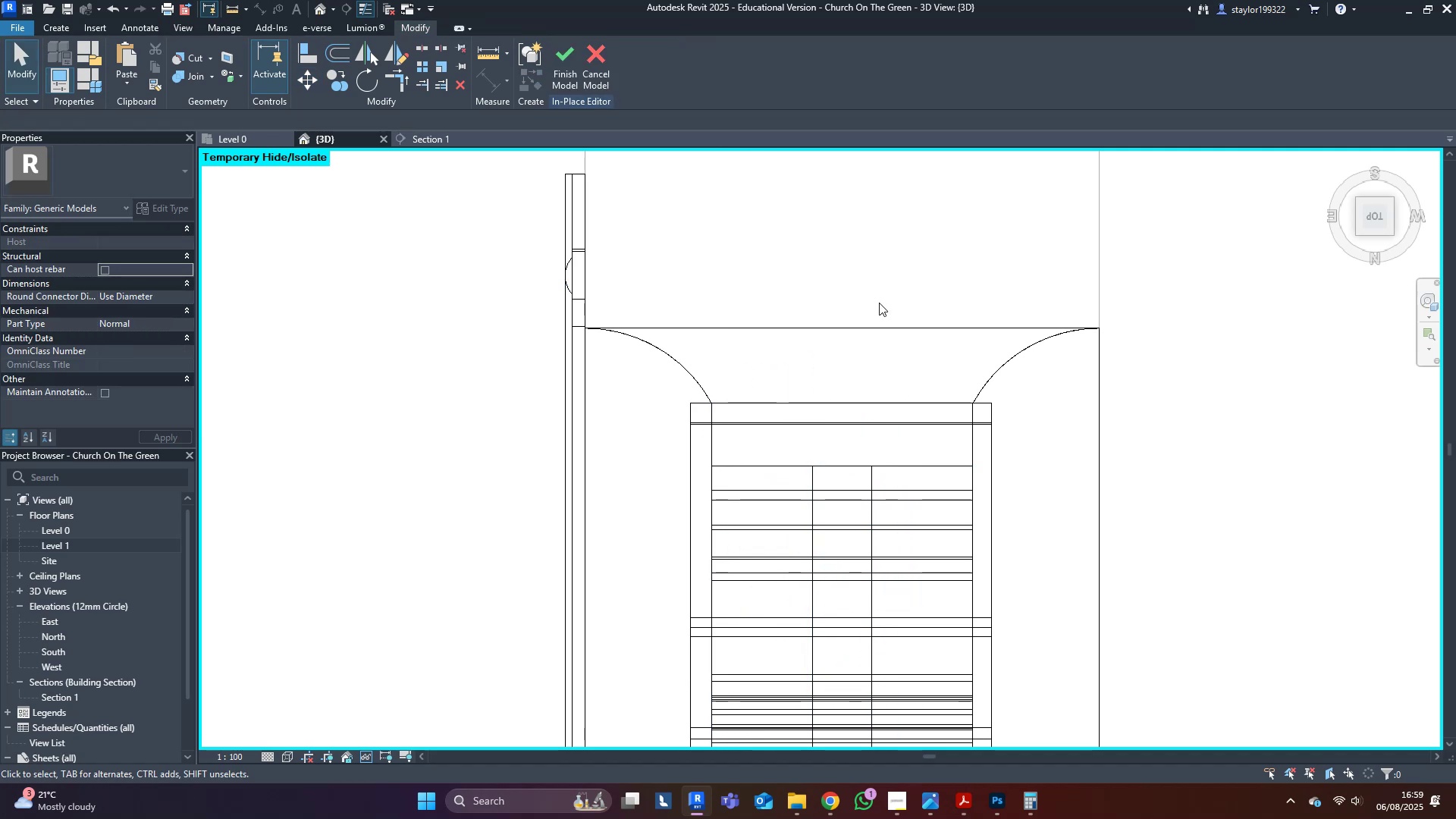 
scroll: coordinate [891, 313], scroll_direction: down, amount: 11.0
 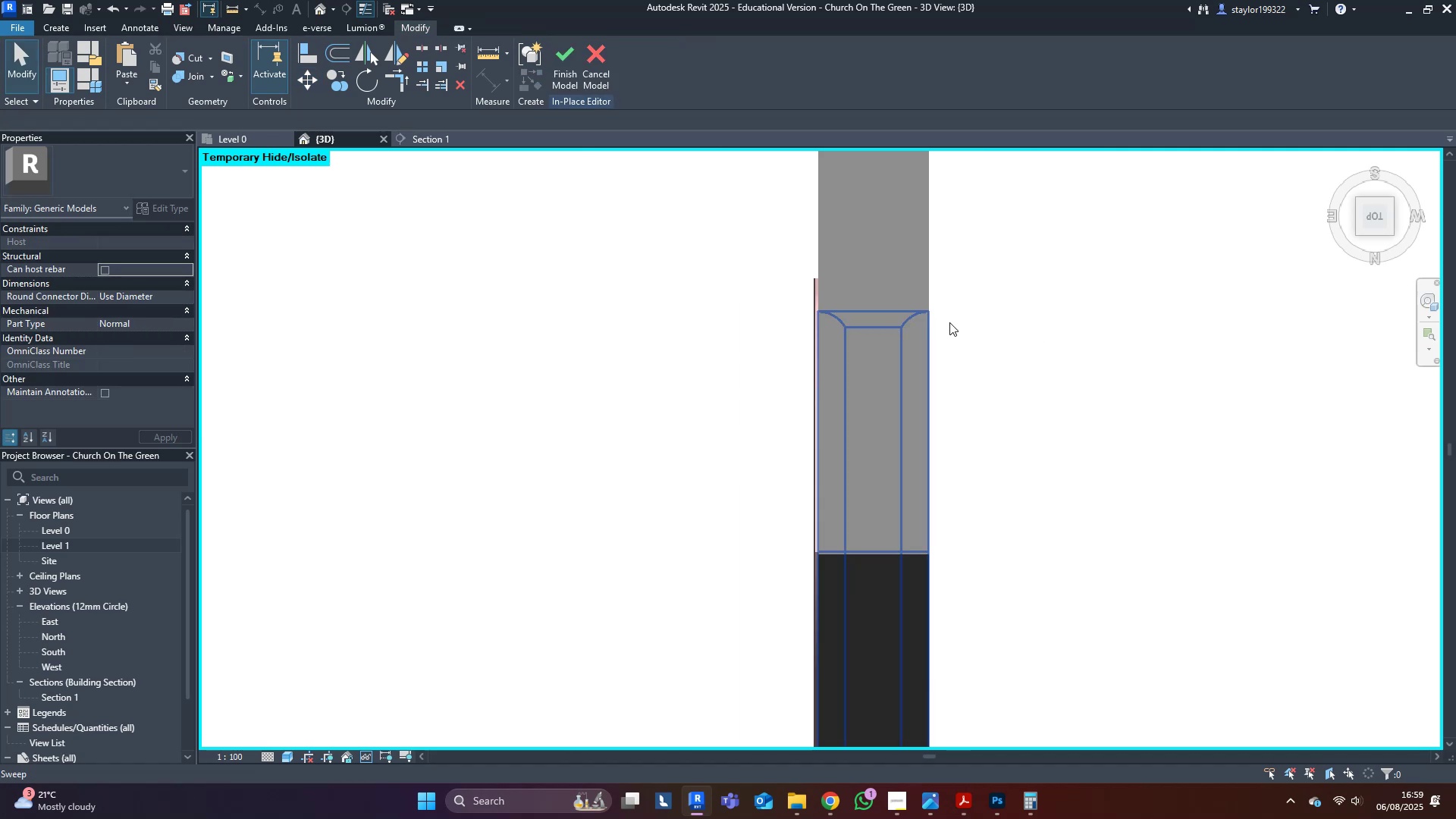 
hold_key(key=ShiftLeft, duration=0.38)
 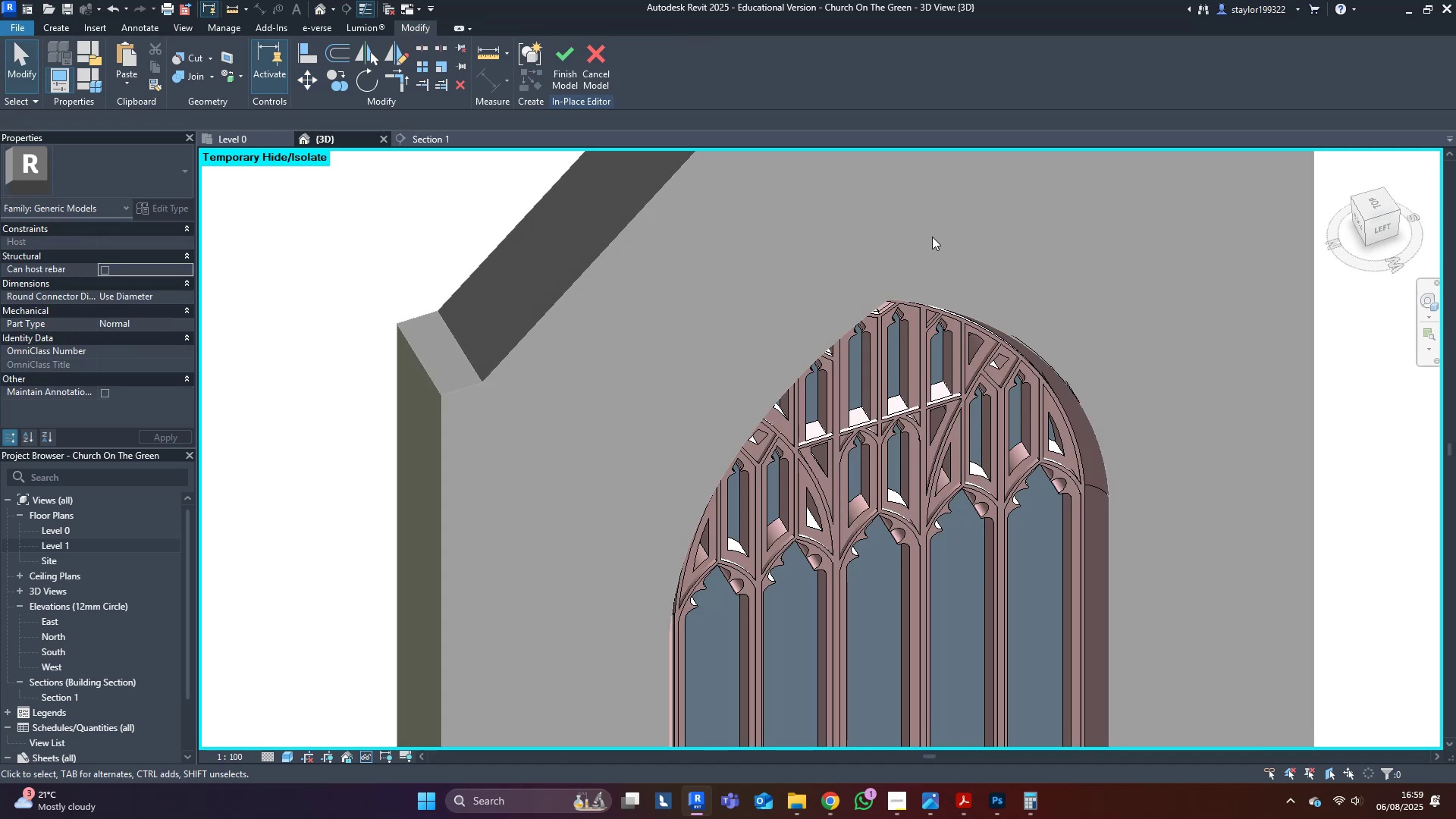 
hold_key(key=ShiftLeft, duration=0.48)
 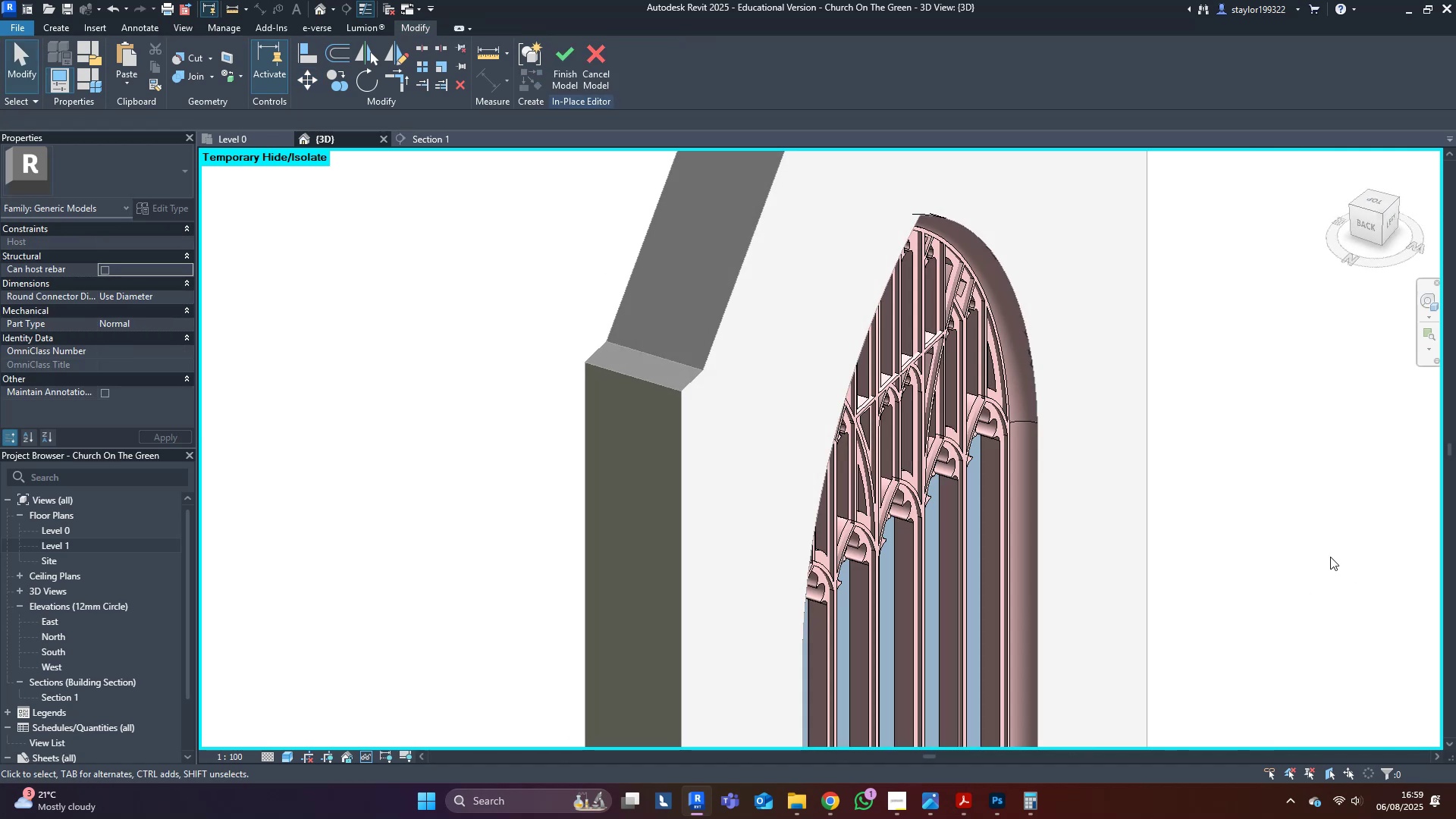 
hold_key(key=ShiftLeft, duration=0.34)
 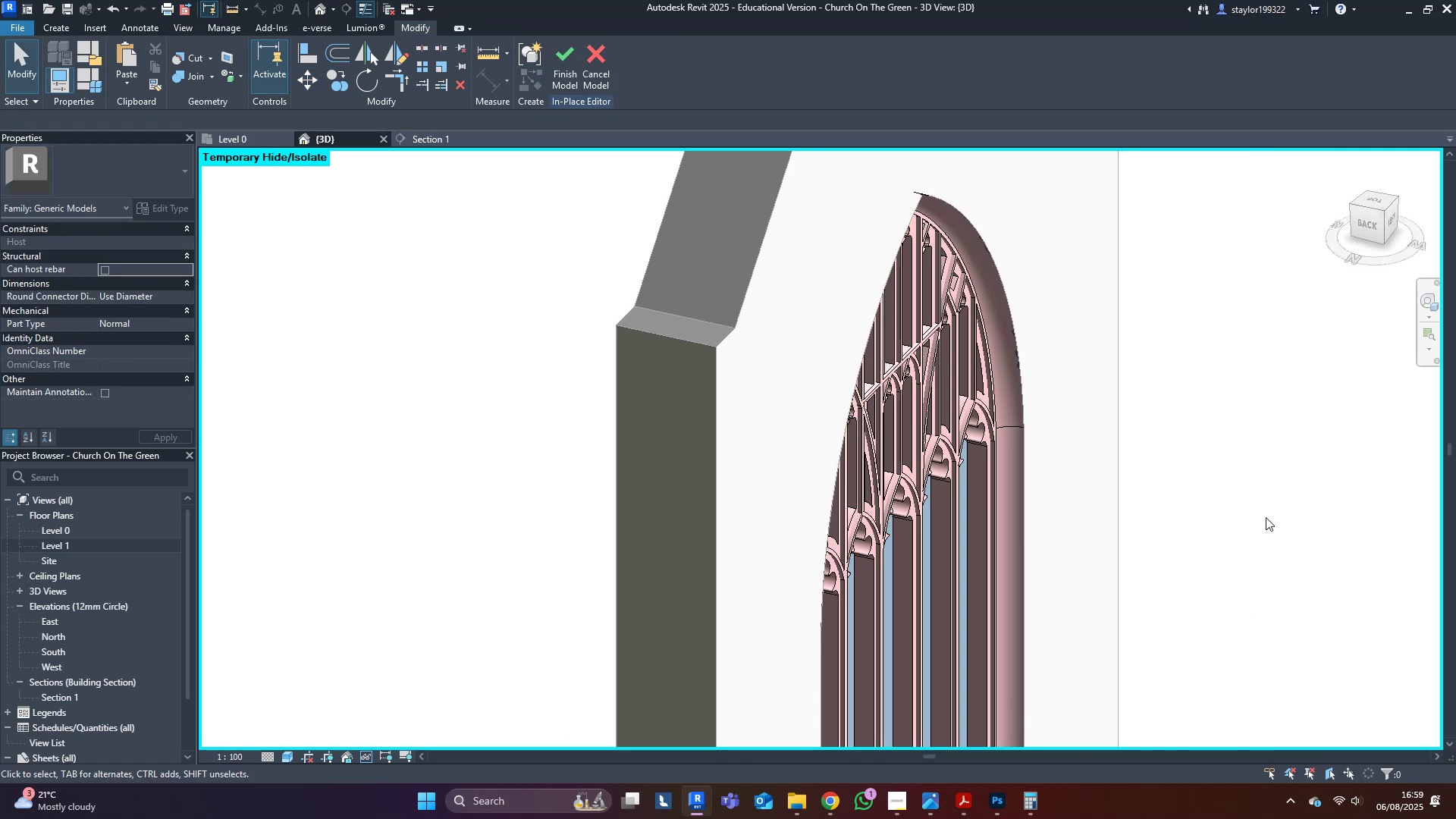 
left_click([1266, 517])
 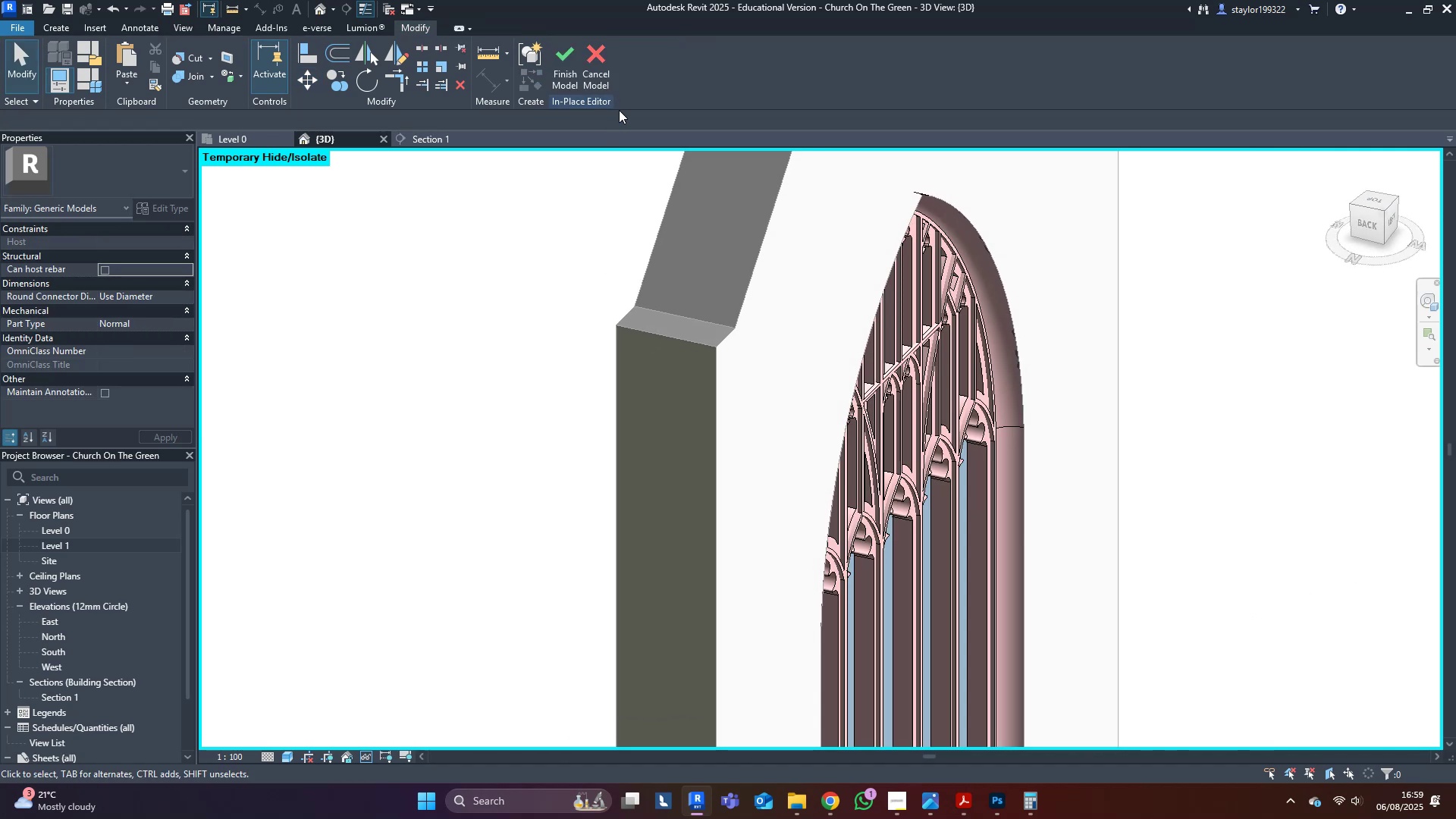 
left_click([572, 76])
 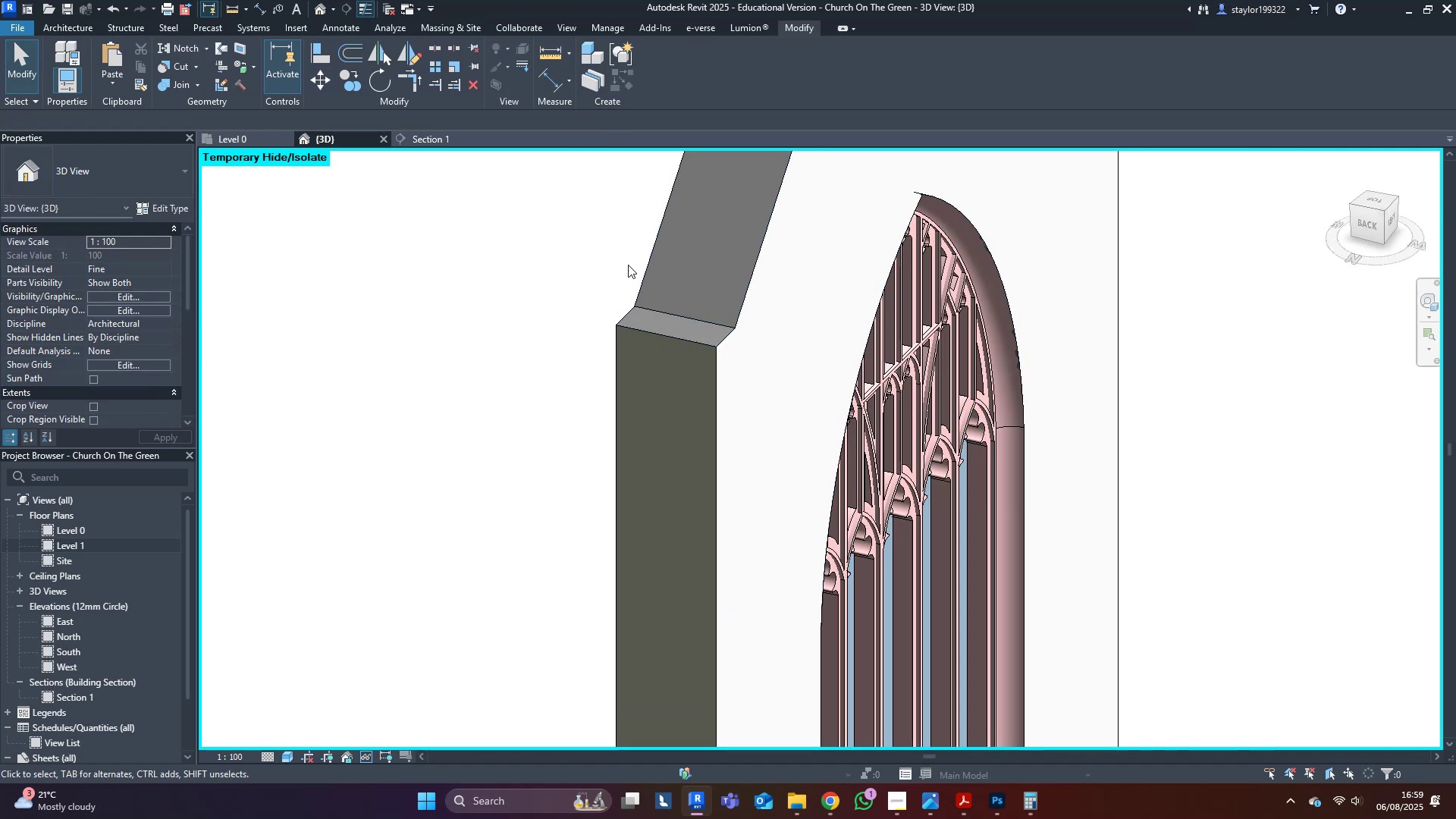 
scroll: coordinate [865, 403], scroll_direction: down, amount: 9.0
 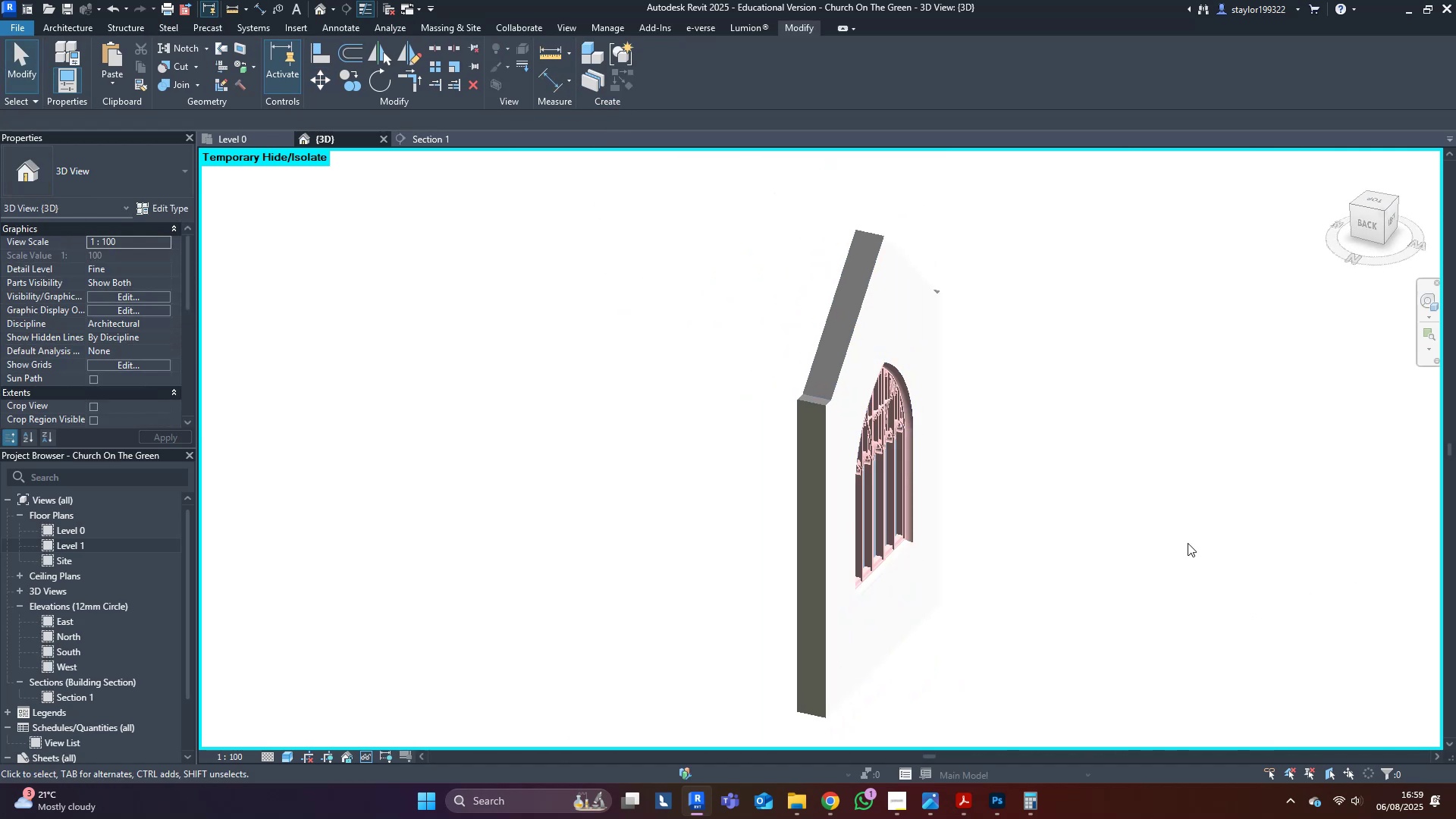 
hold_key(key=ShiftLeft, duration=1.23)
 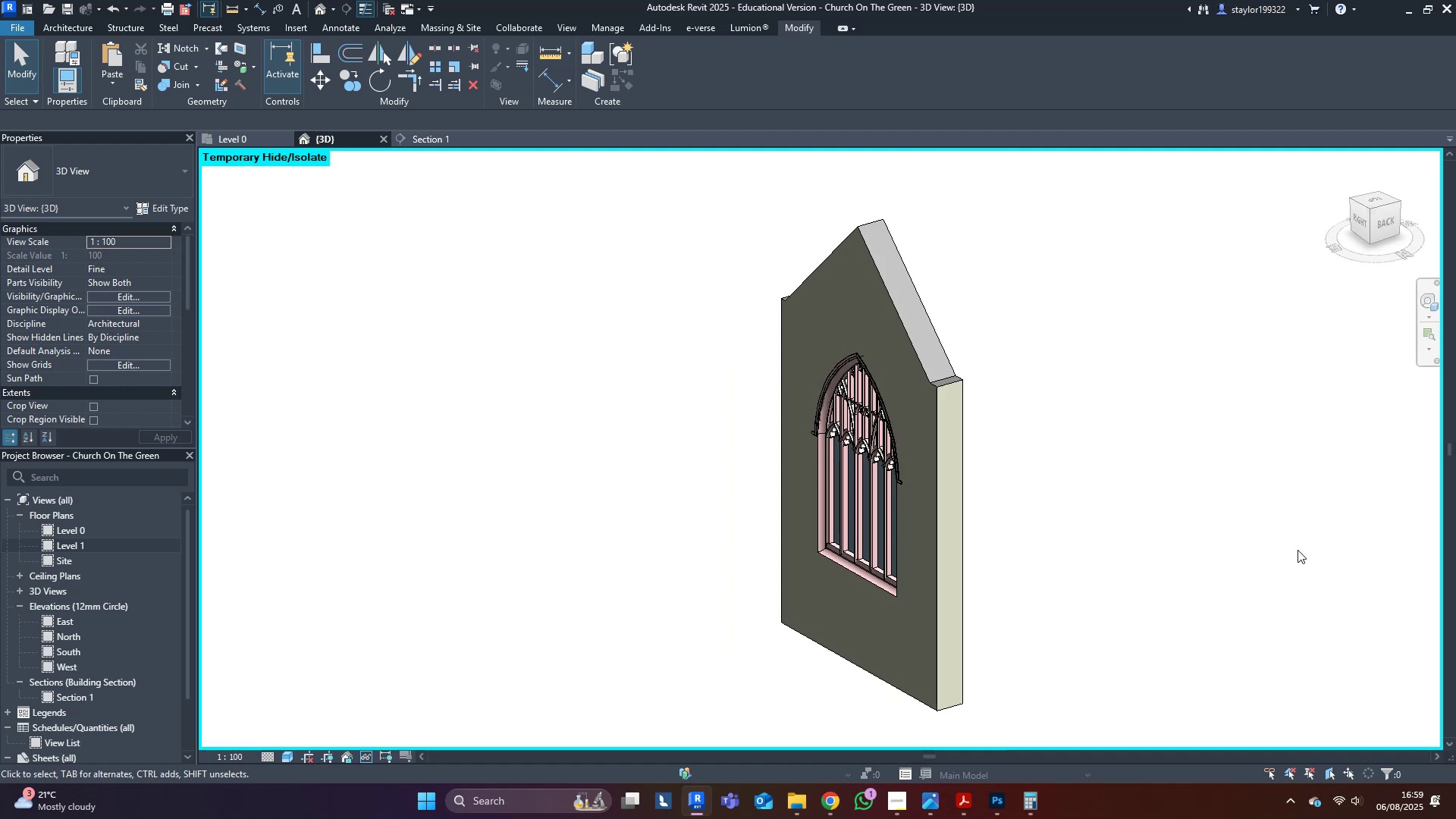 
type(hr)
 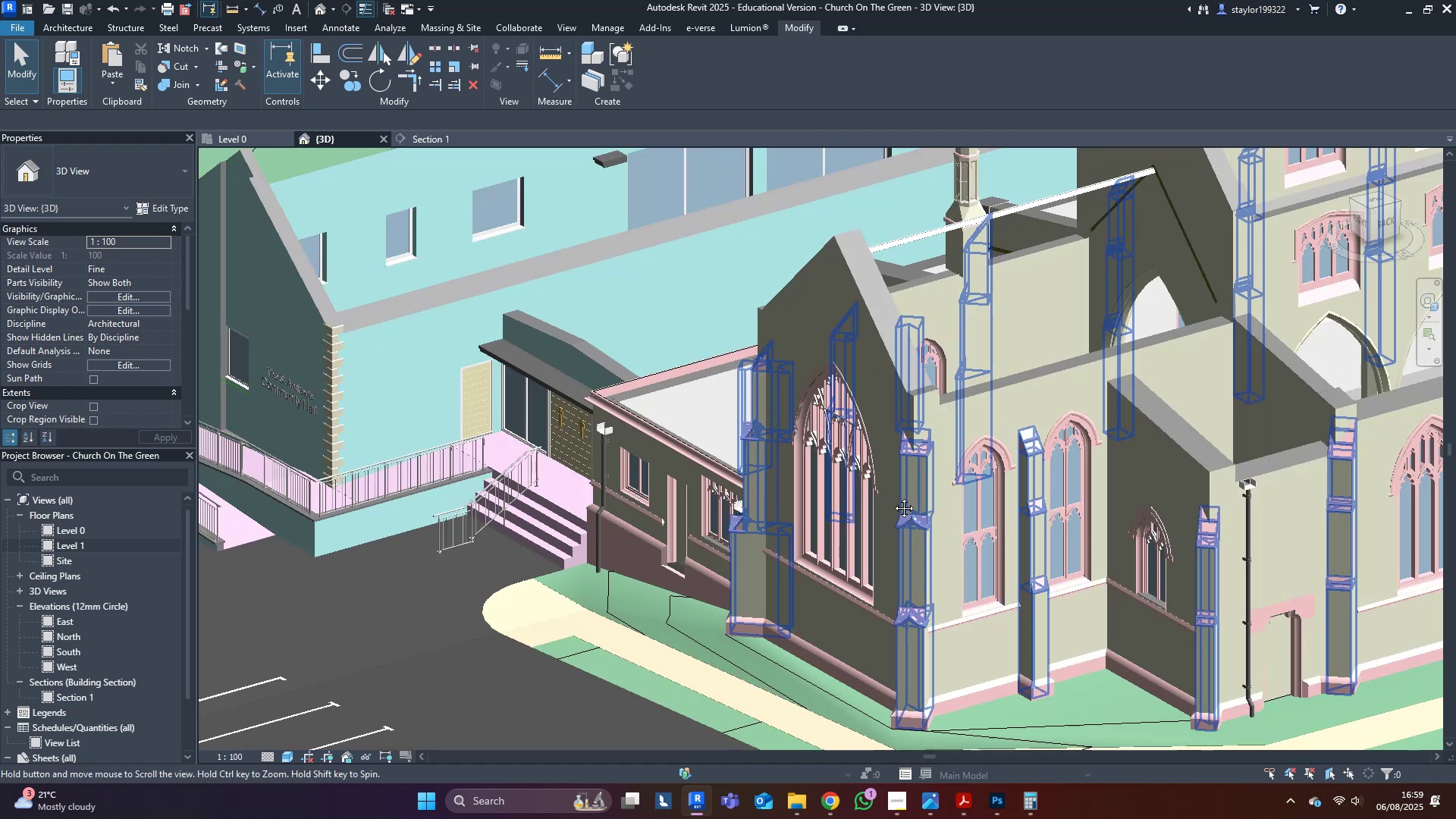 
scroll: coordinate [657, 498], scroll_direction: down, amount: 3.0
 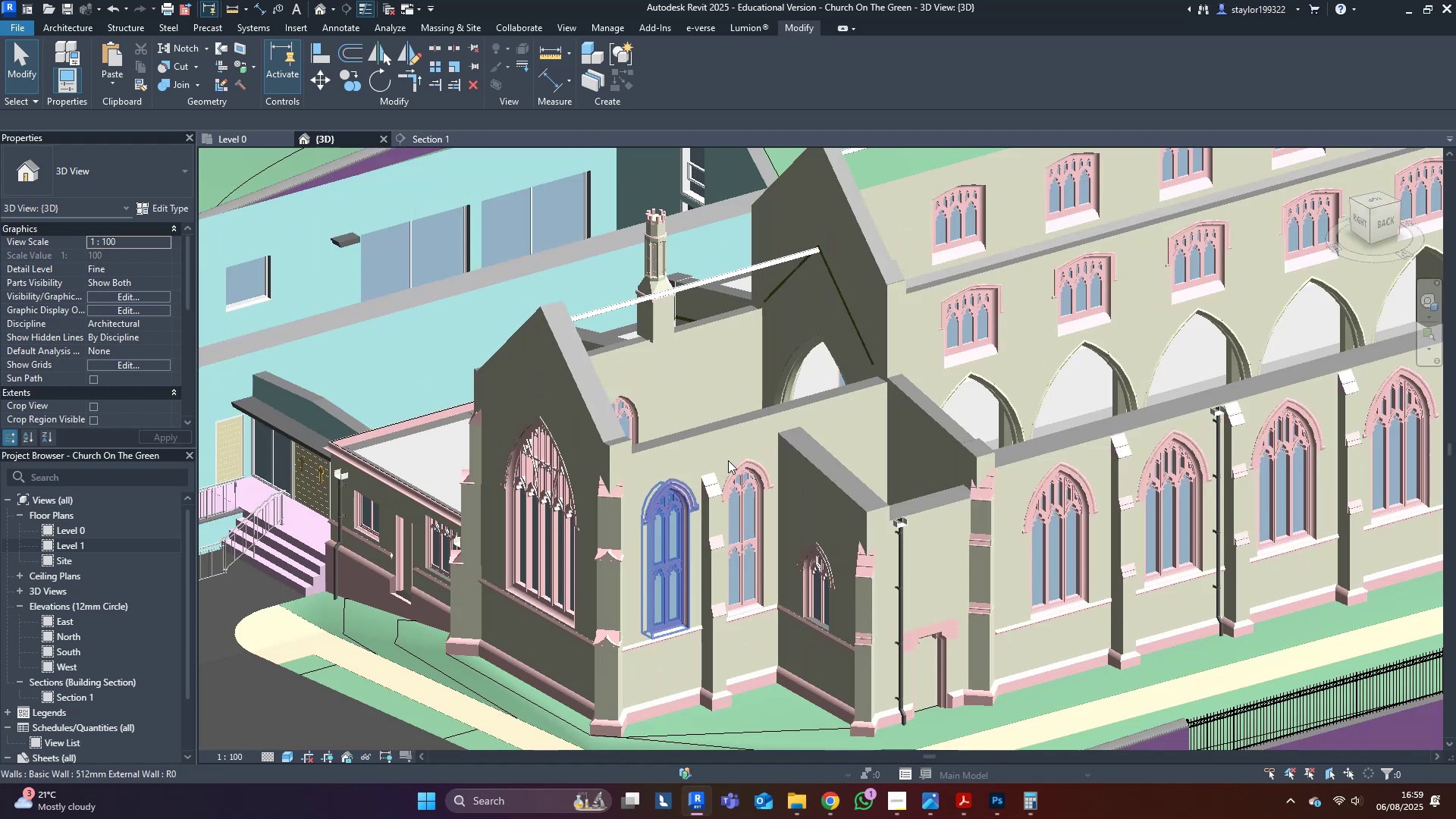 
hold_key(key=ShiftLeft, duration=0.4)
 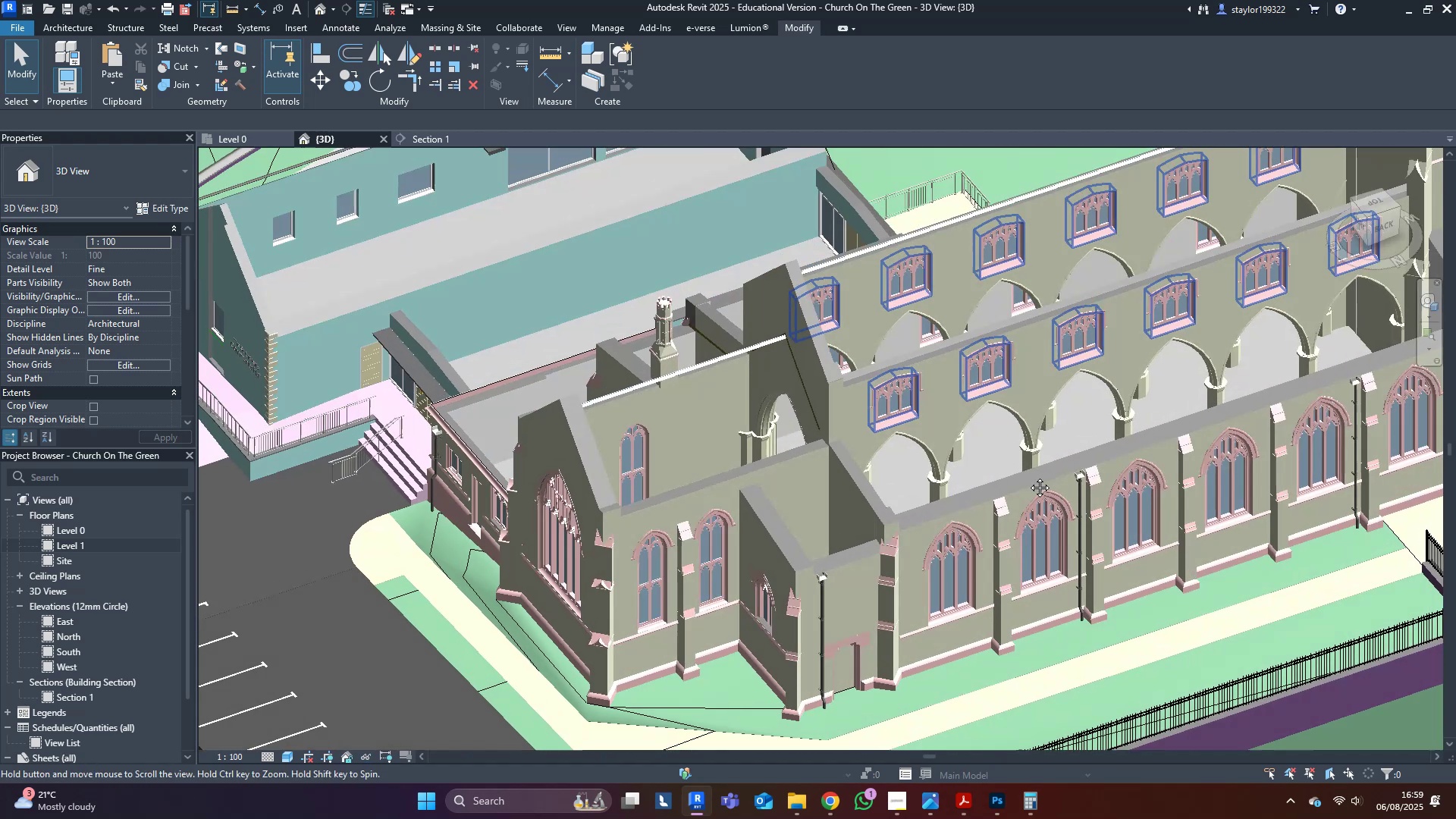 
key(Control+S)
 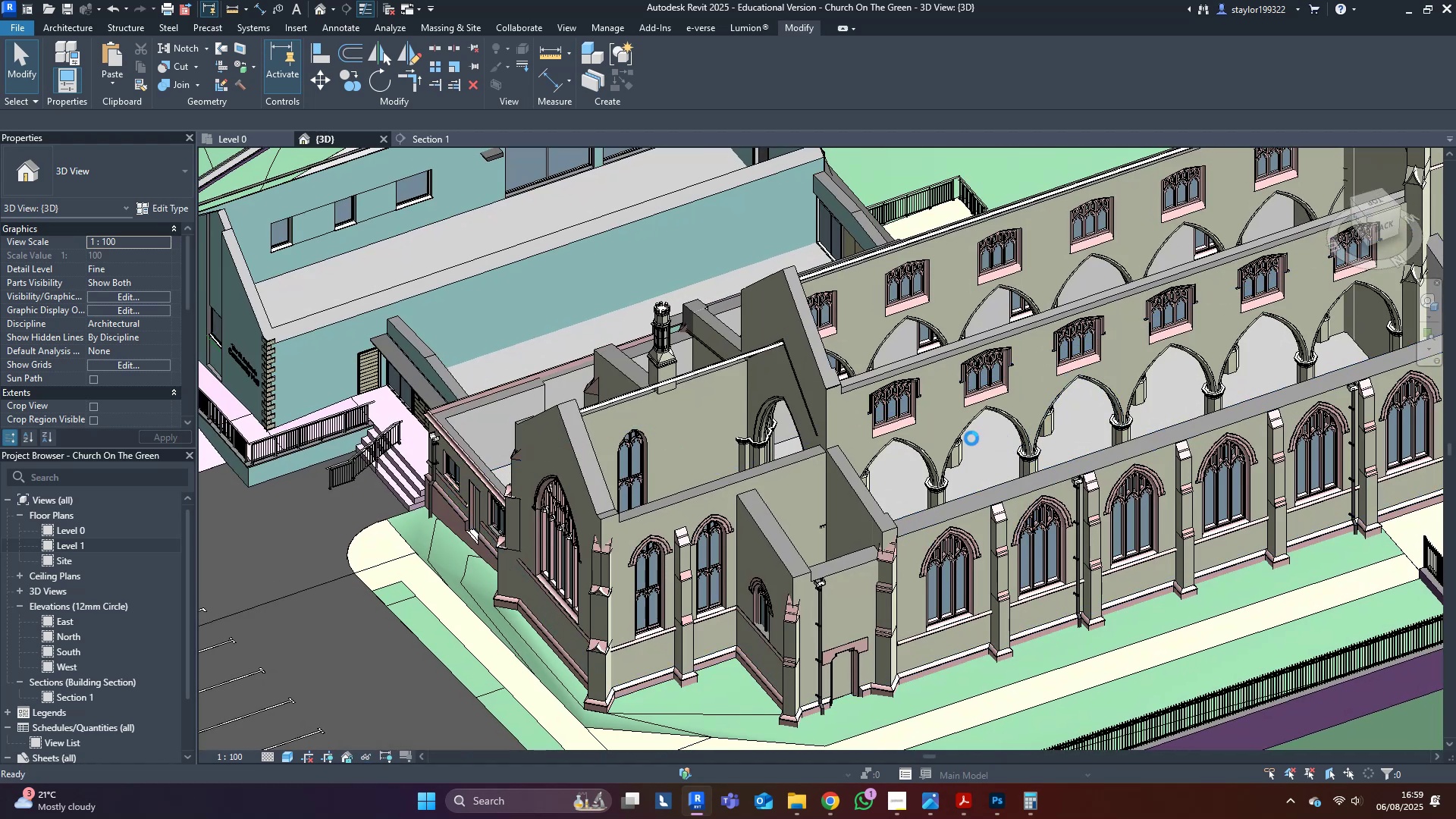 
hold_key(key=ShiftLeft, duration=0.73)
 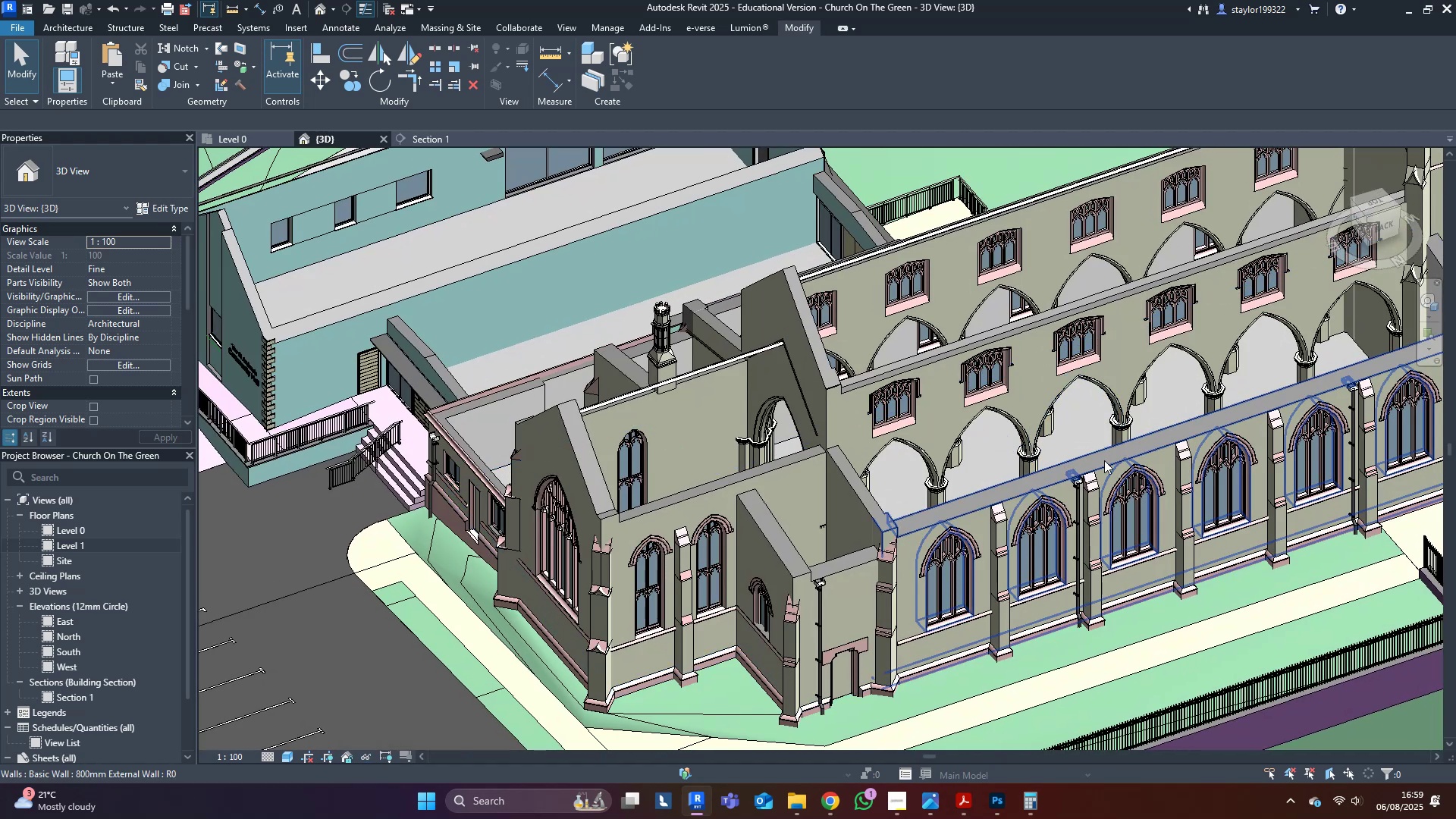 
hold_key(key=ShiftLeft, duration=1.5)
 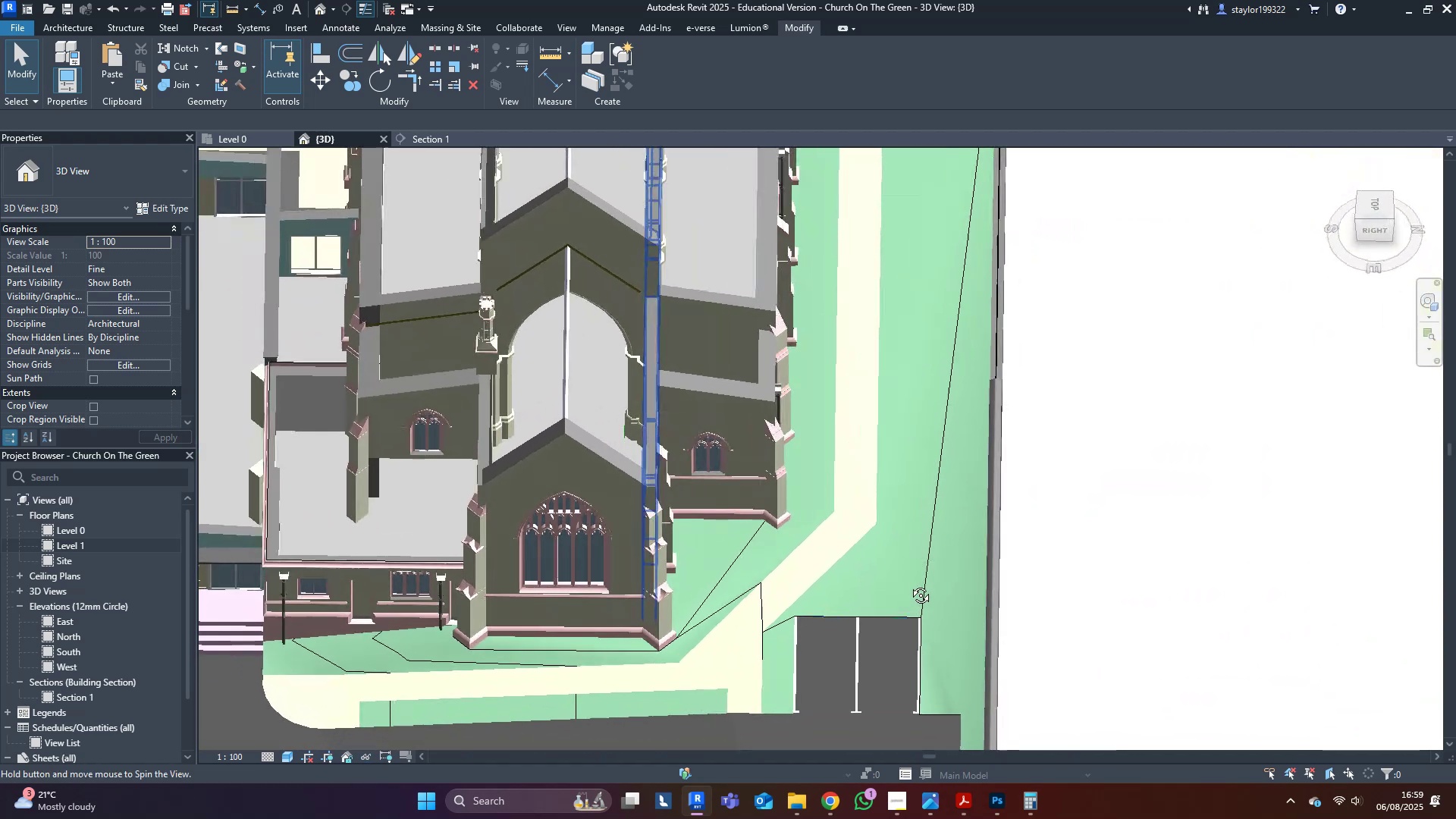 
key(Shift+ShiftLeft)
 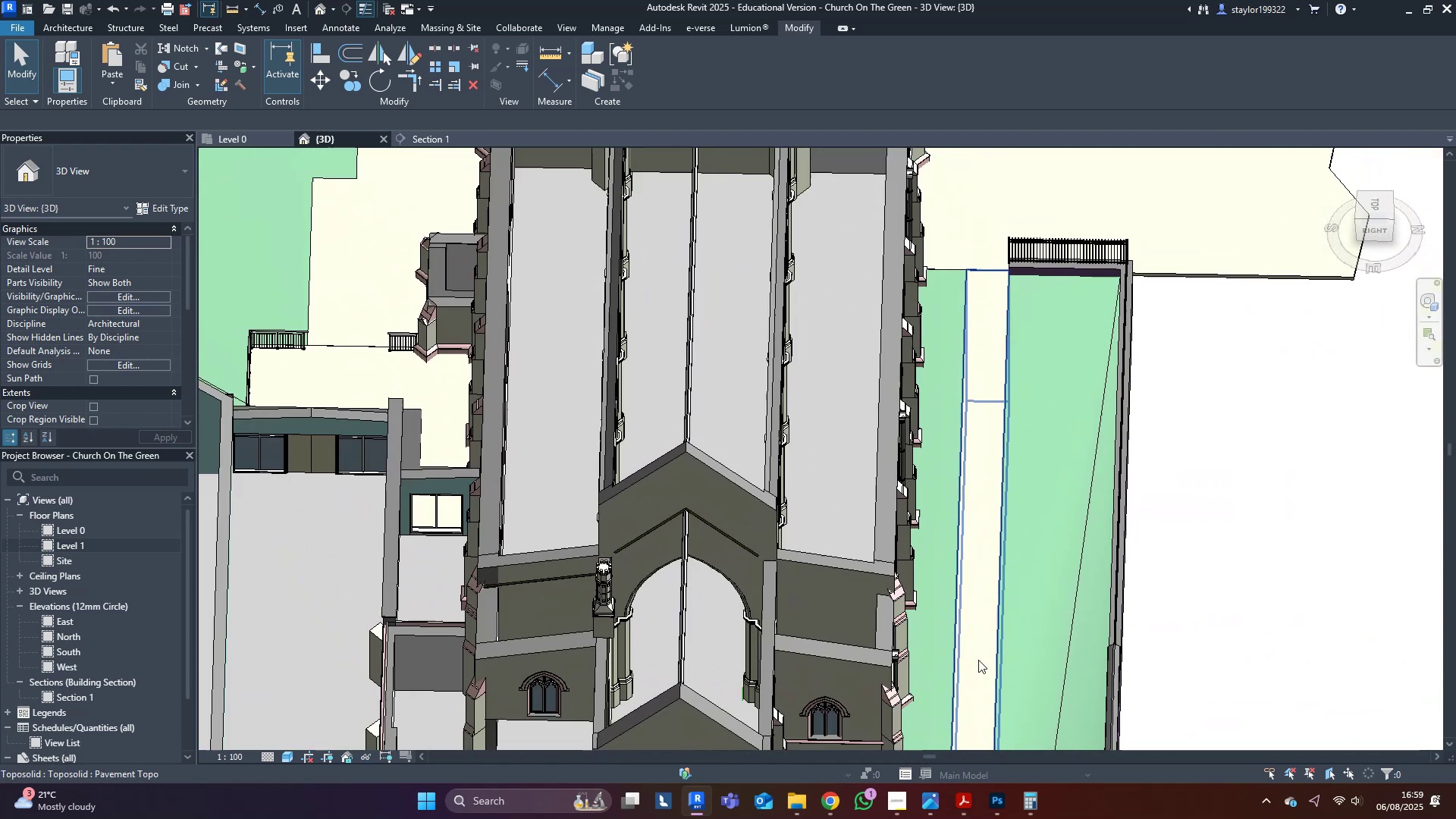 
hold_key(key=ShiftLeft, duration=0.66)
 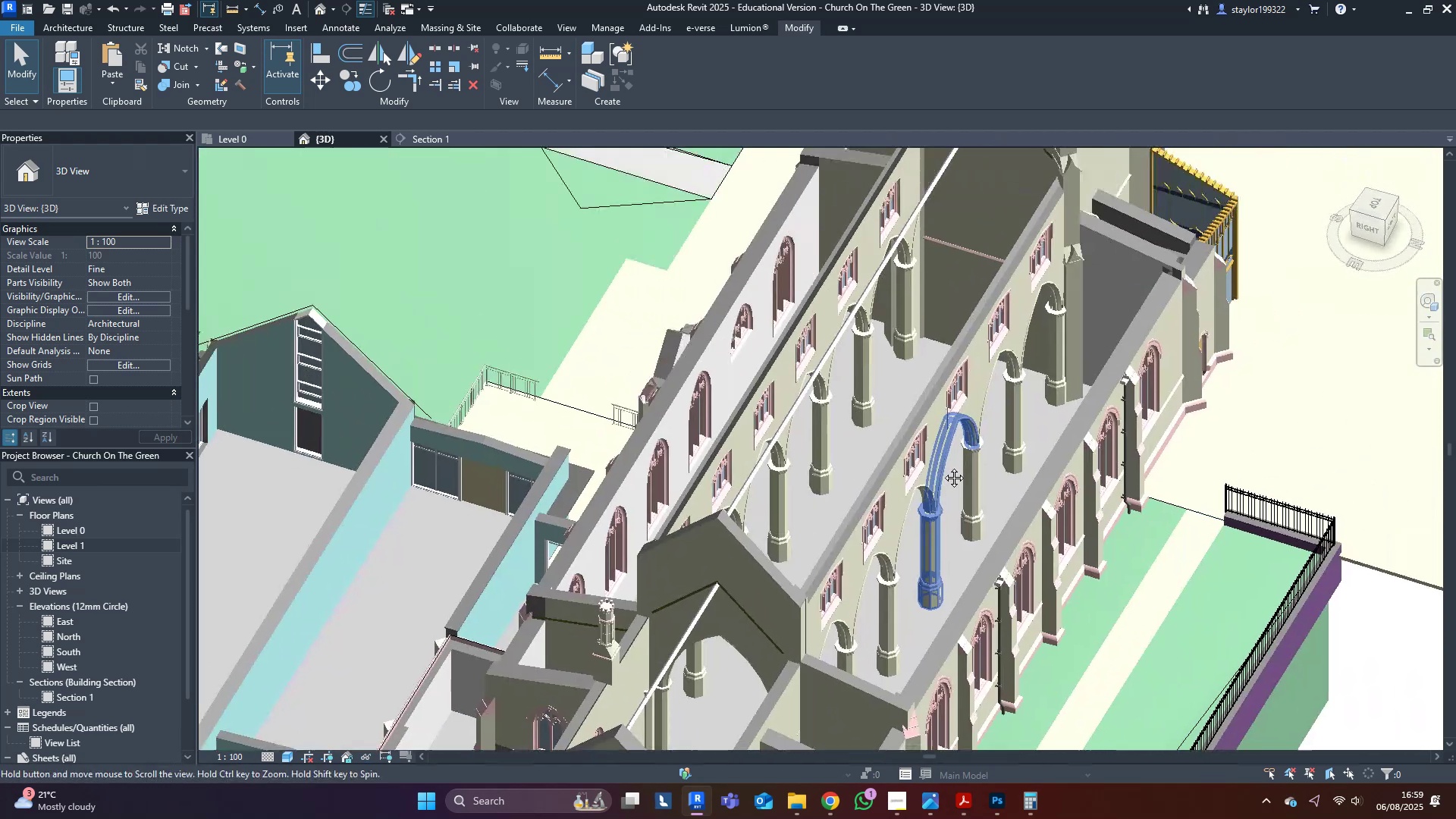 
hold_key(key=ShiftLeft, duration=0.46)
 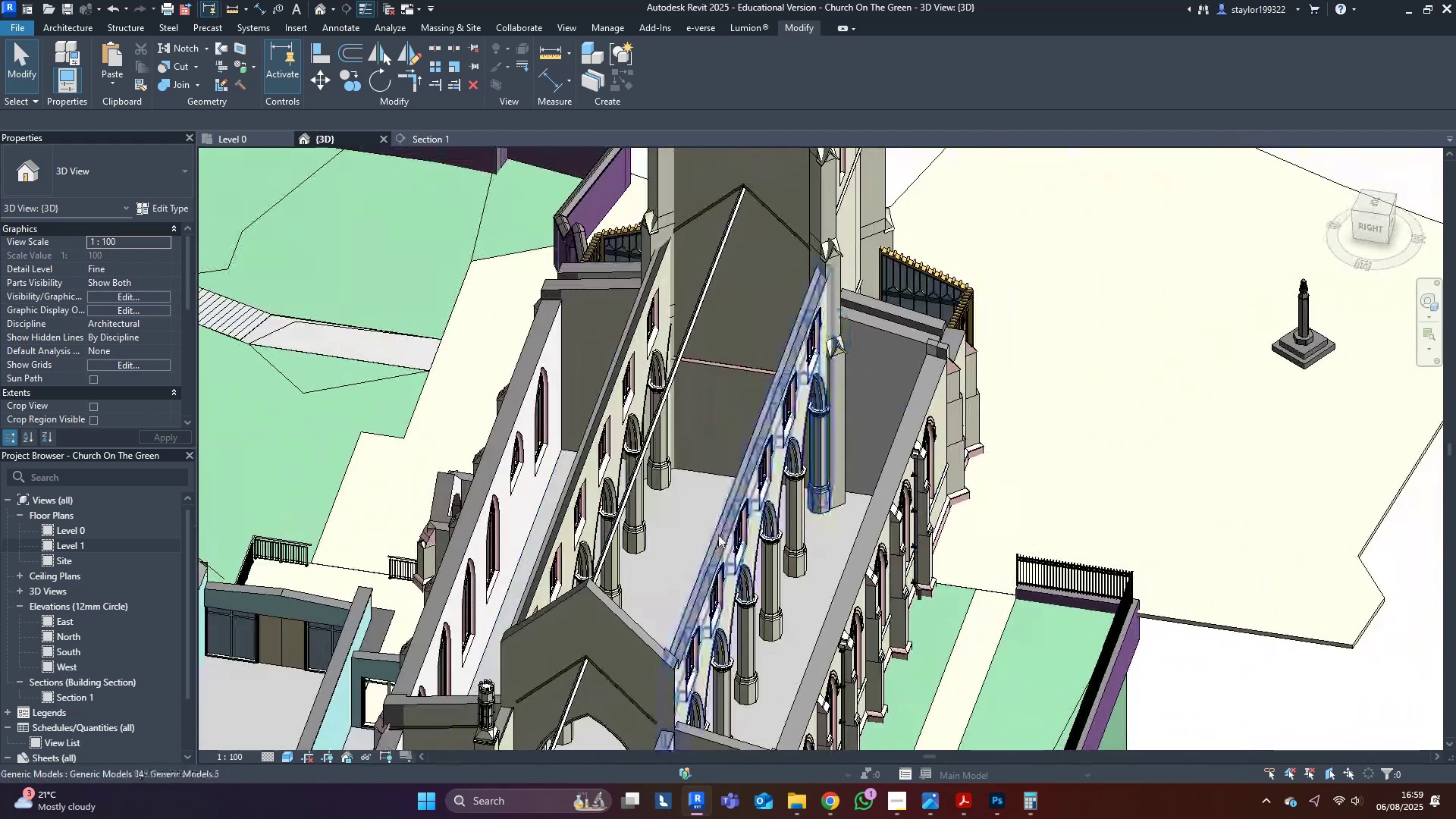 
scroll: coordinate [462, 529], scroll_direction: up, amount: 5.0
 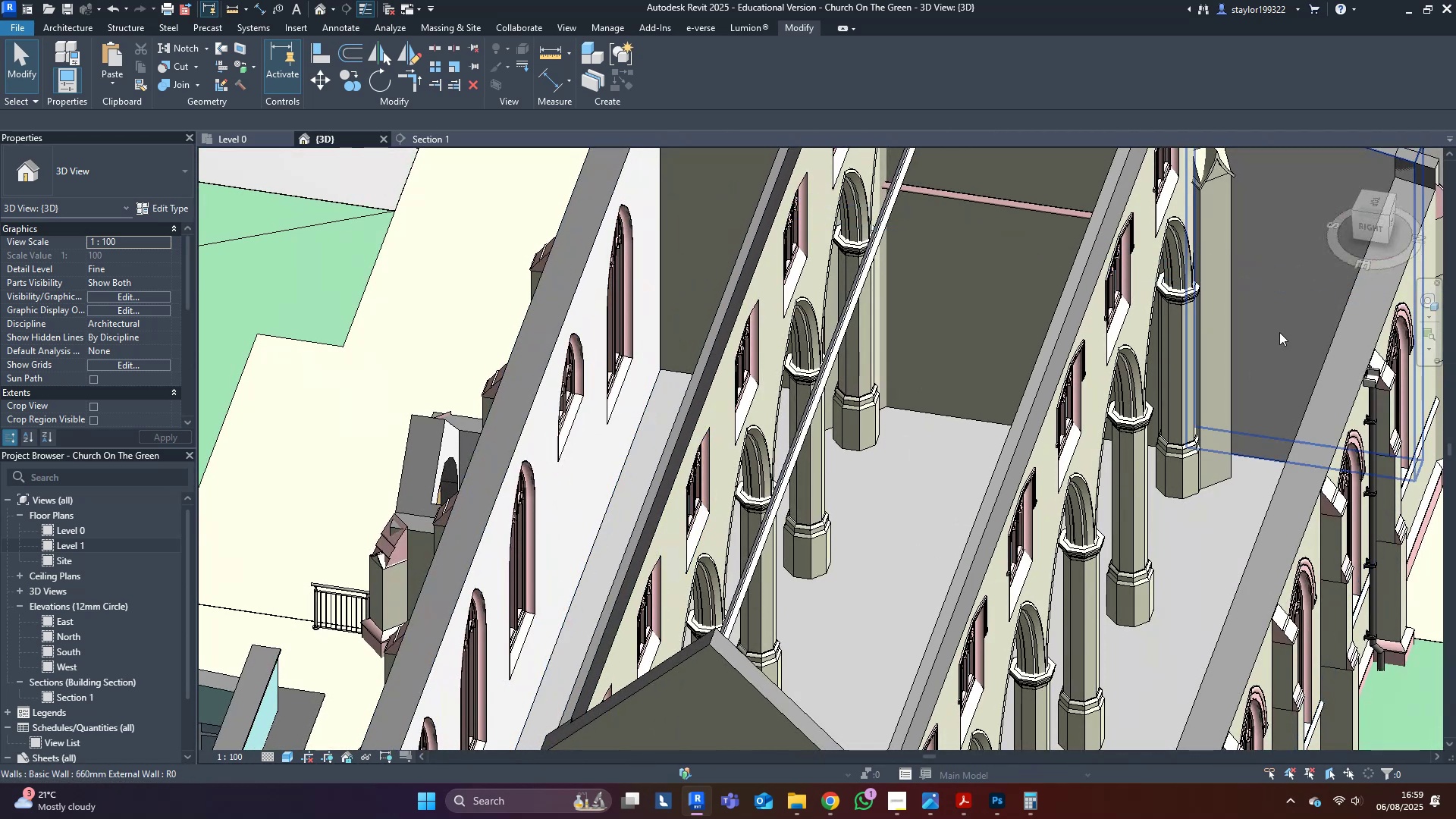 
wait(5.23)
 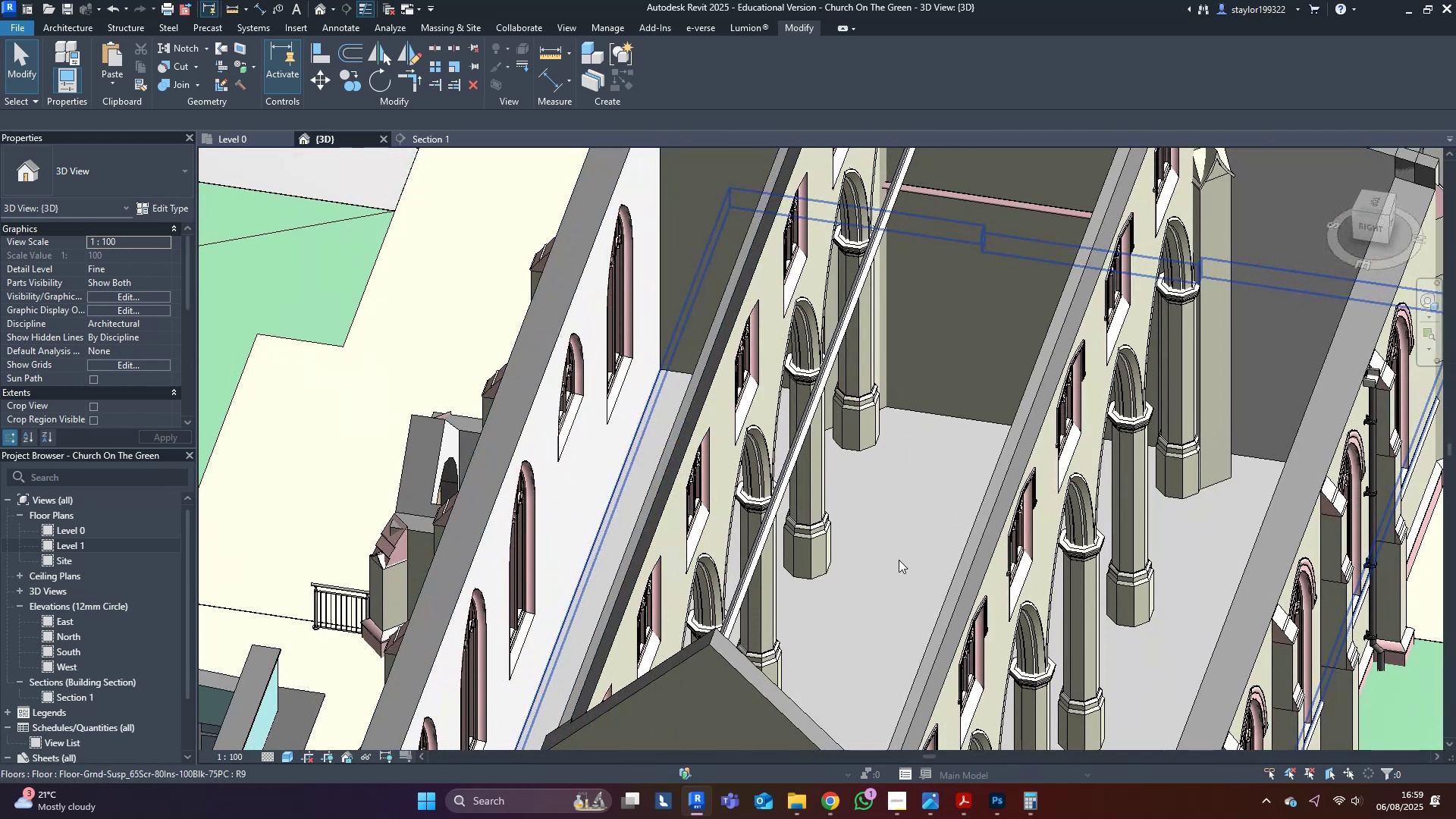 
left_click([1083, 466])
 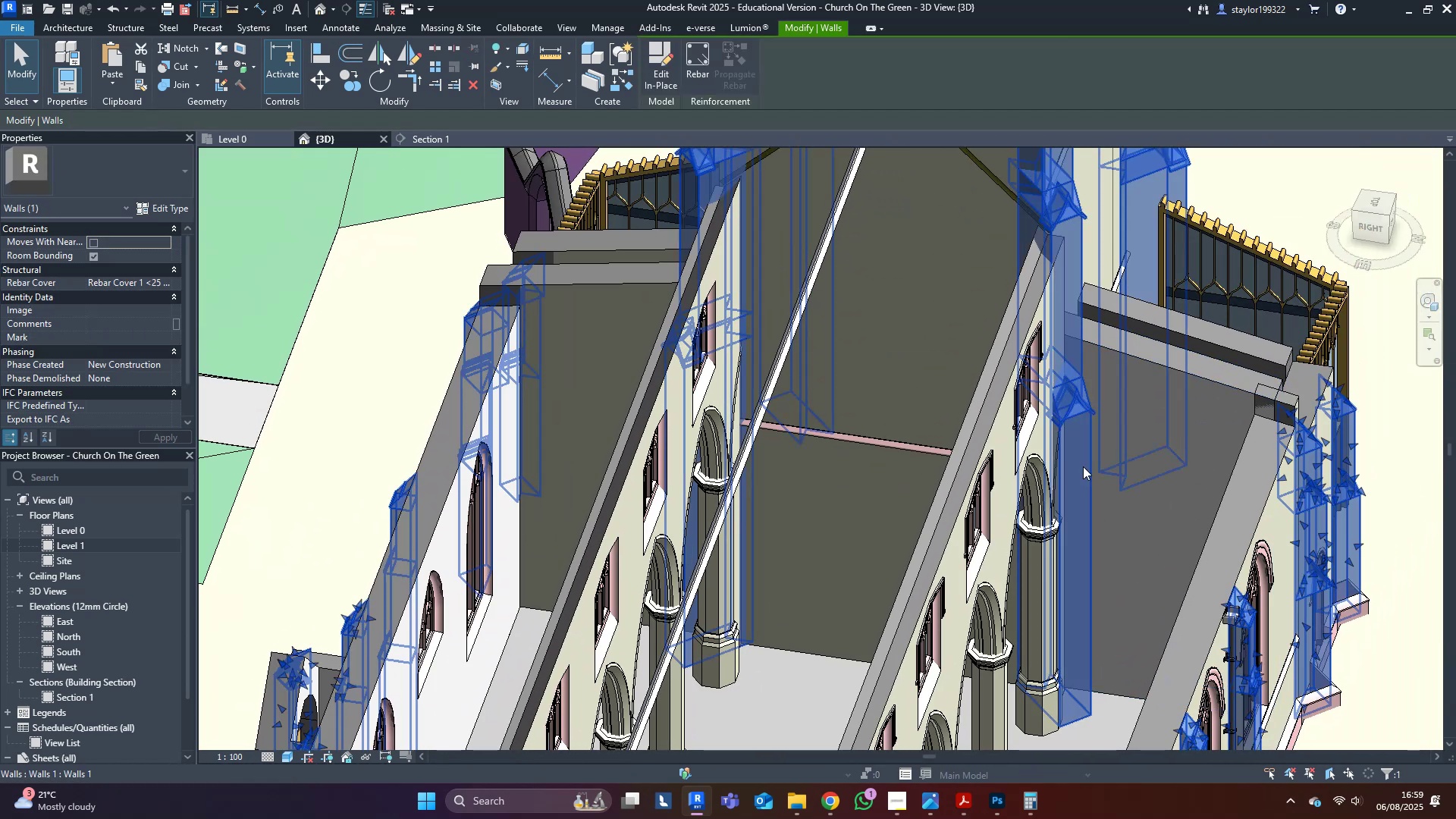 
hold_key(key=ShiftLeft, duration=0.72)
 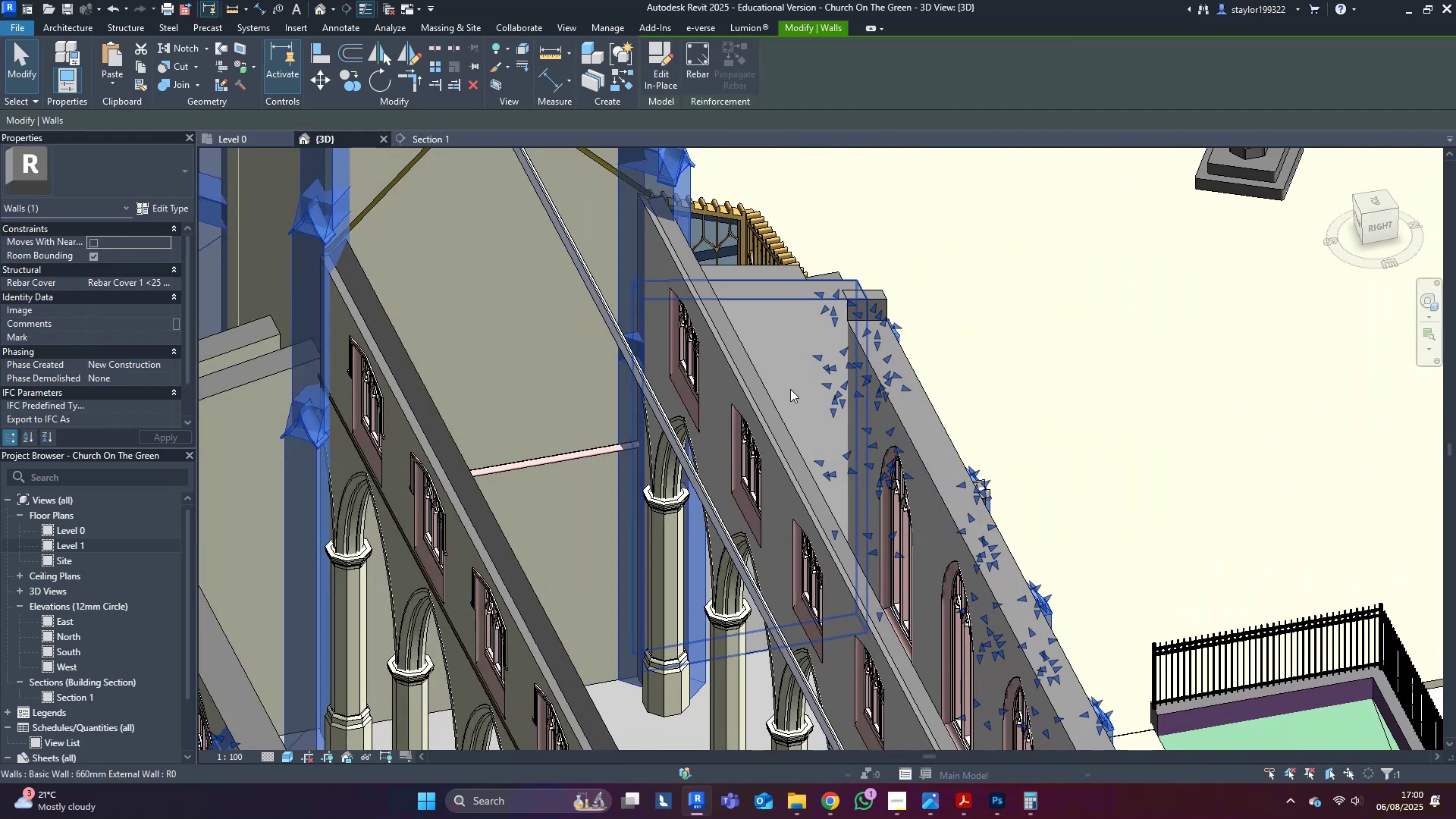 
left_click([767, 374])
 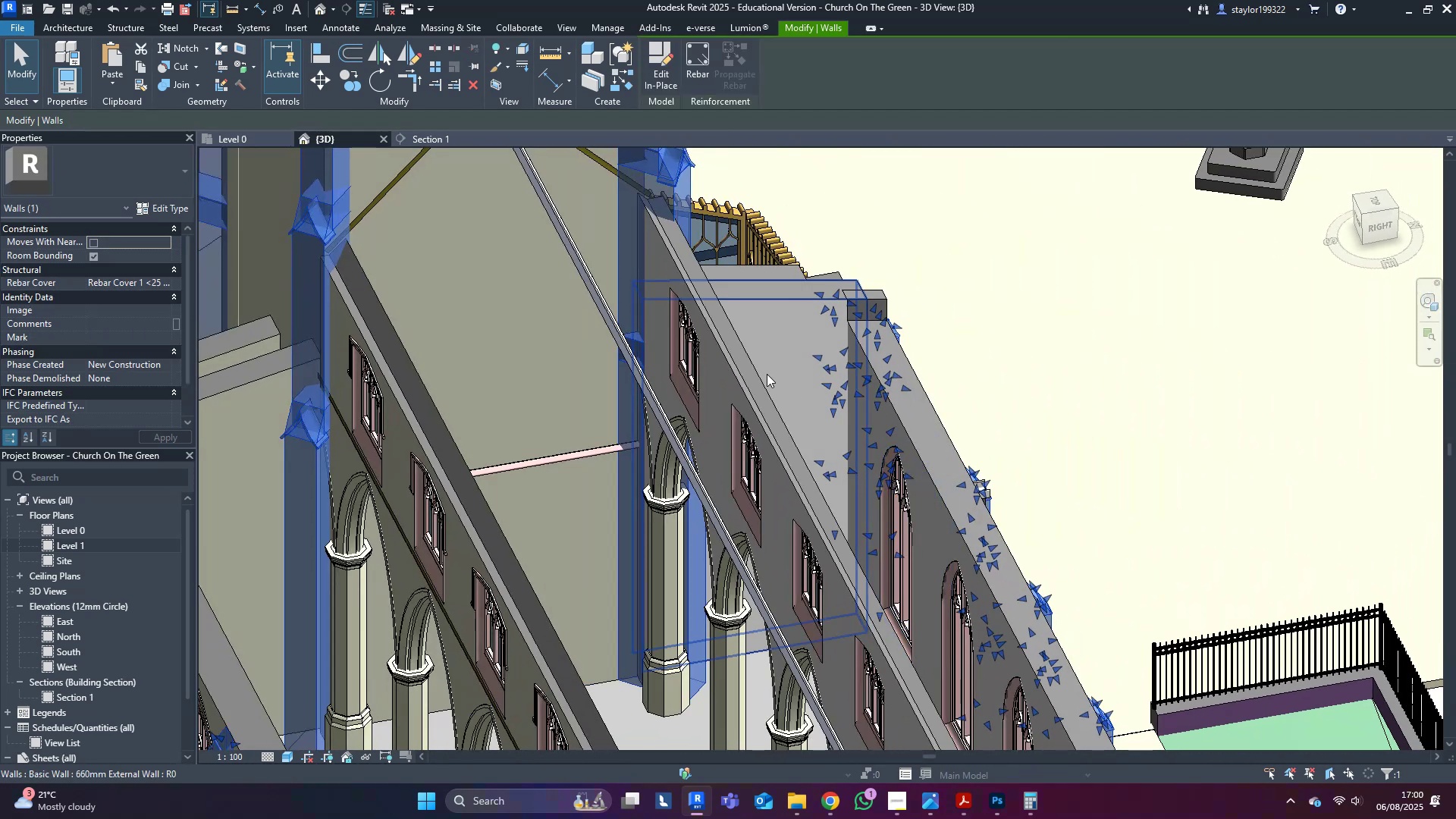 
hold_key(key=ShiftLeft, duration=1.53)
 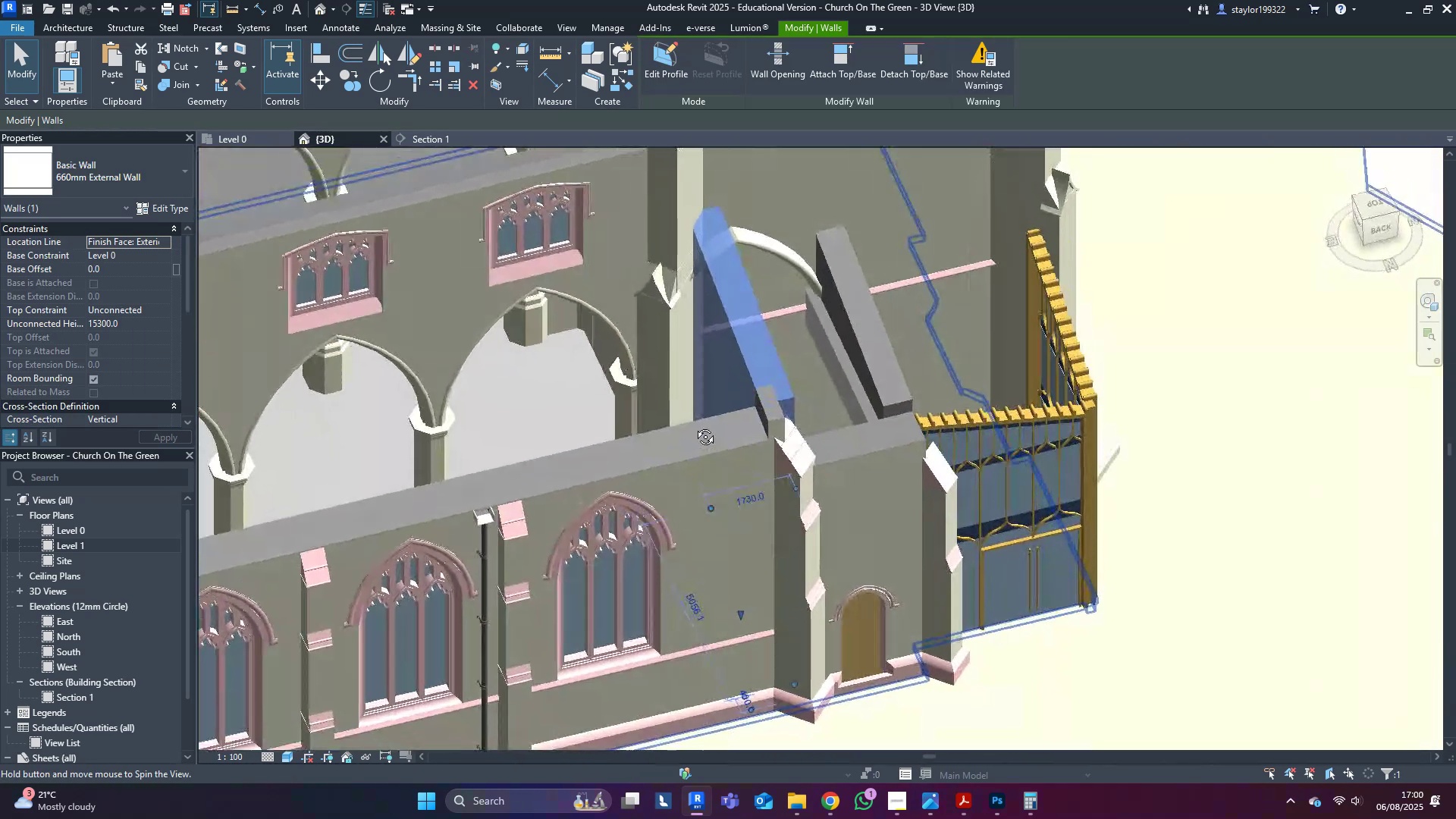 
hold_key(key=ShiftLeft, duration=1.15)
 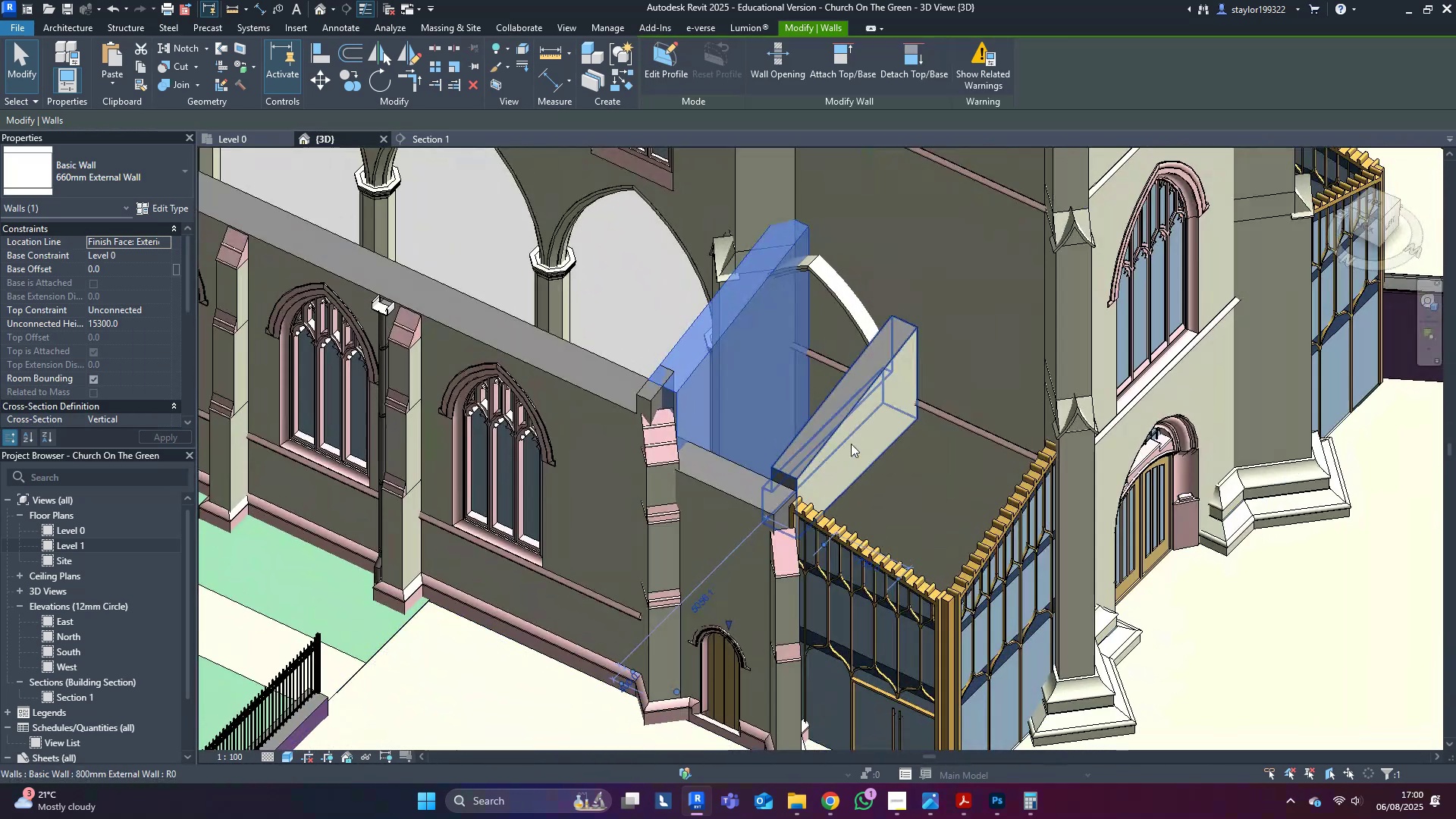 
left_click([851, 443])
 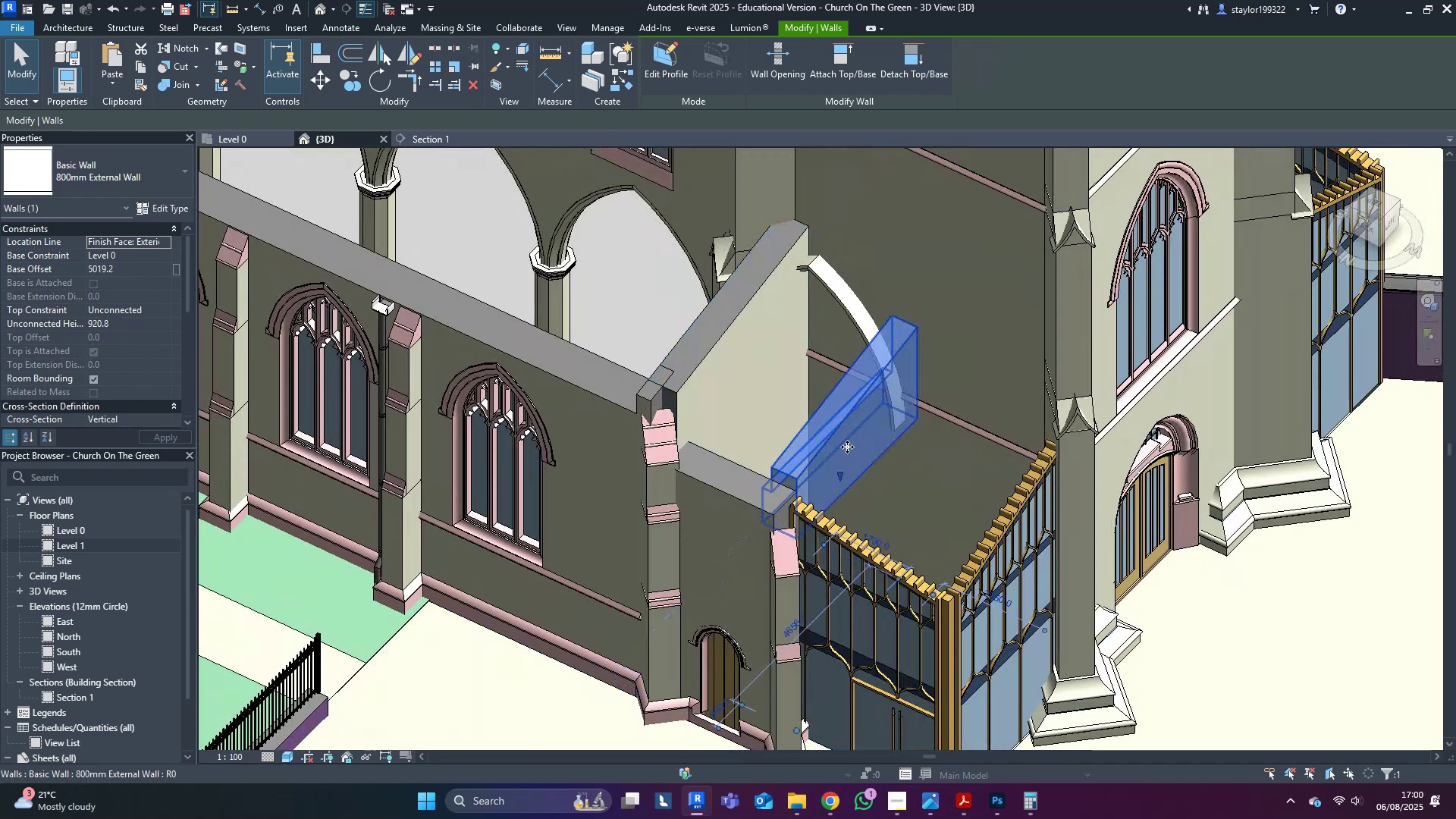 
hold_key(key=ShiftLeft, duration=0.54)
 